 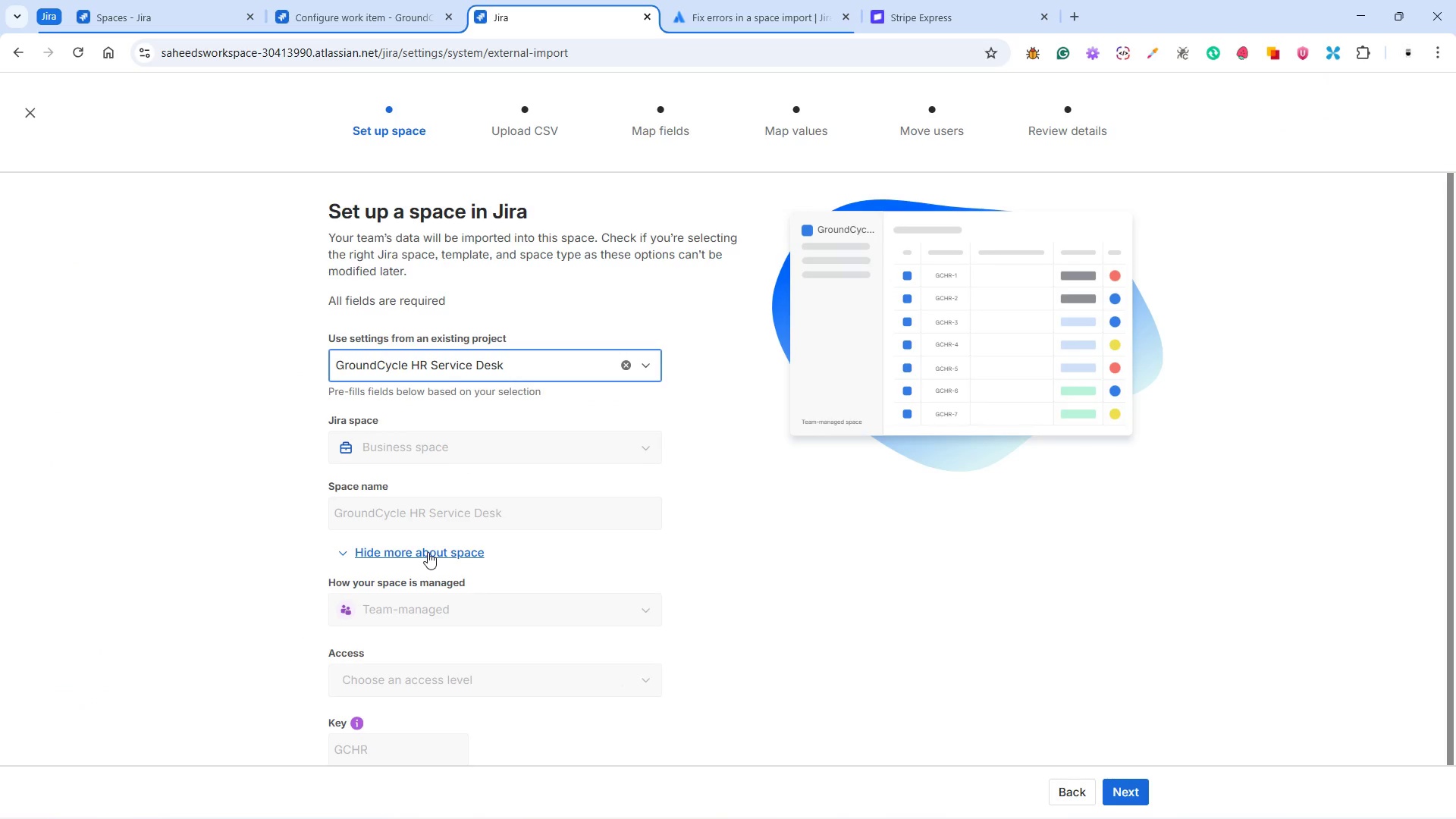 
scroll: coordinate [773, 615], scroll_direction: down, amount: 6.0
 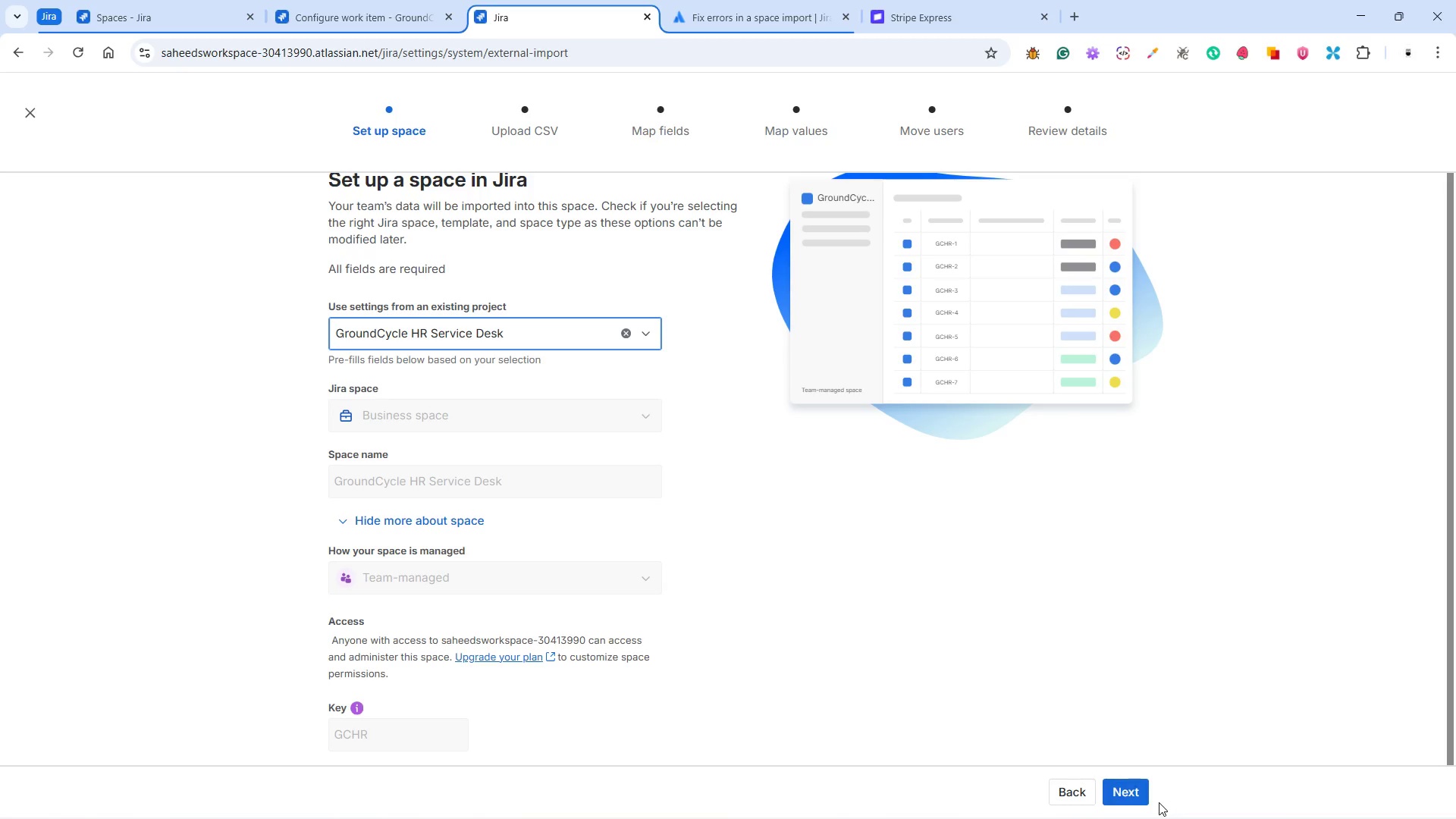 
wait(5.78)
 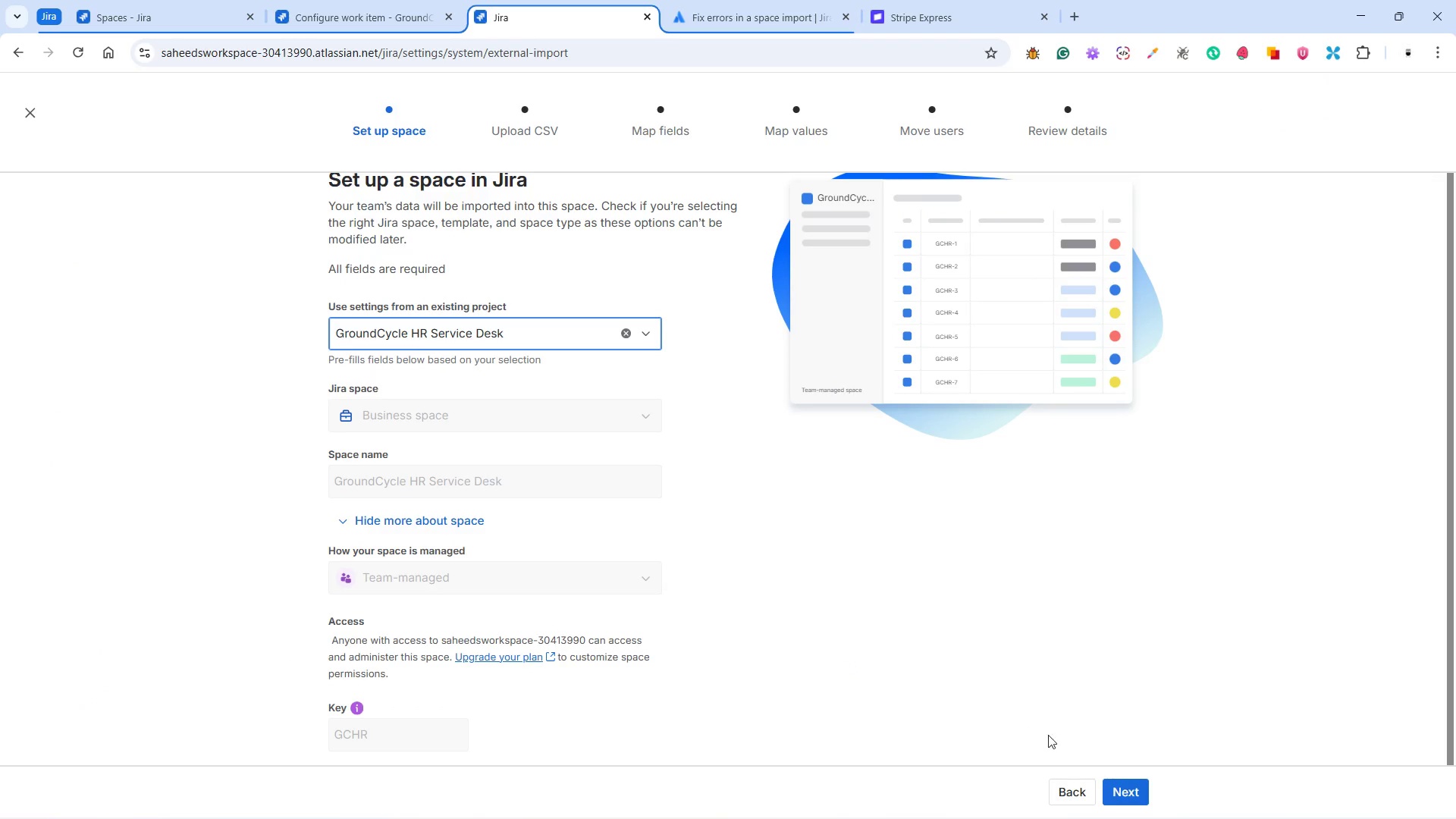 
left_click([1130, 796])
 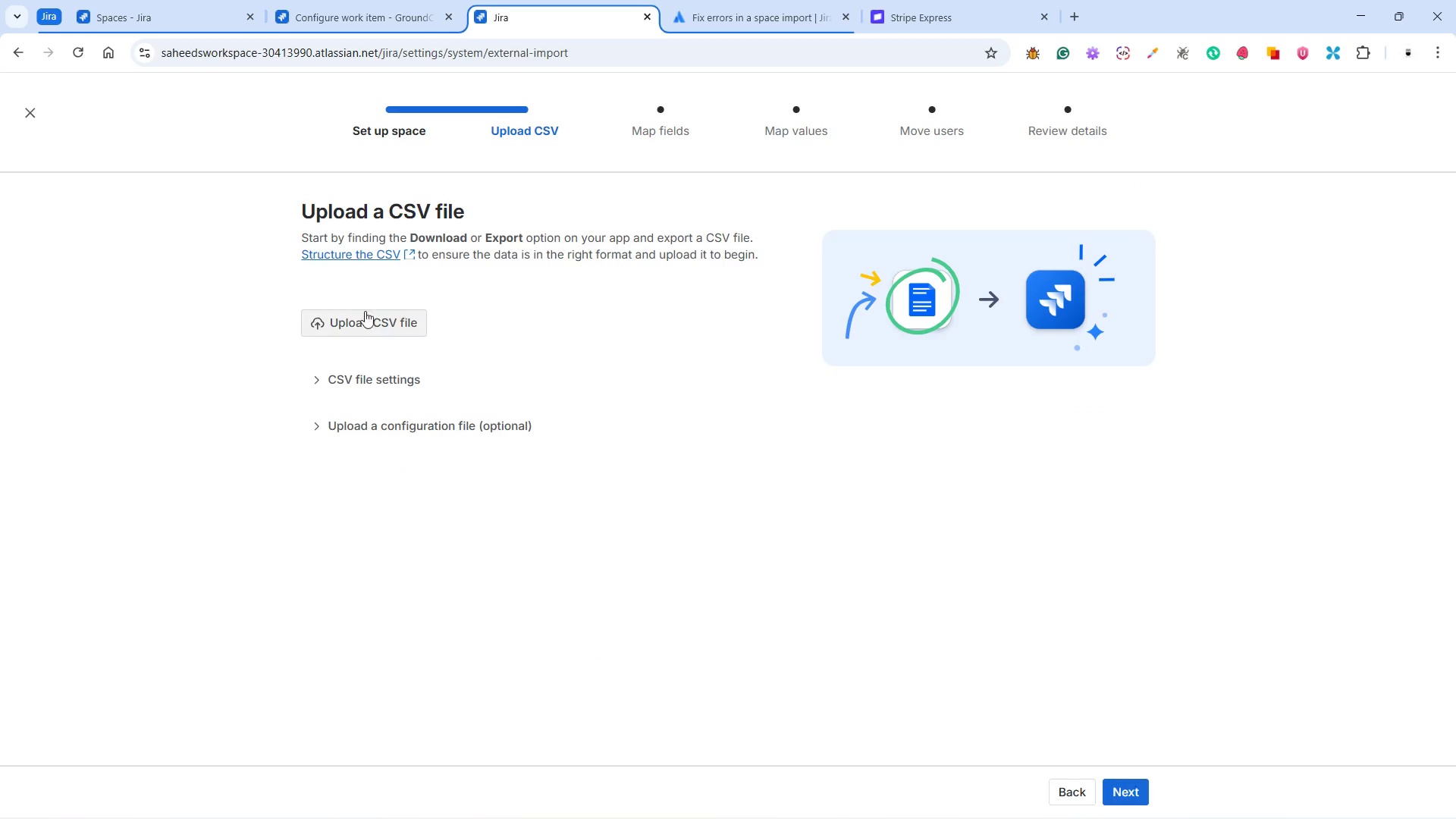 
double_click([377, 322])
 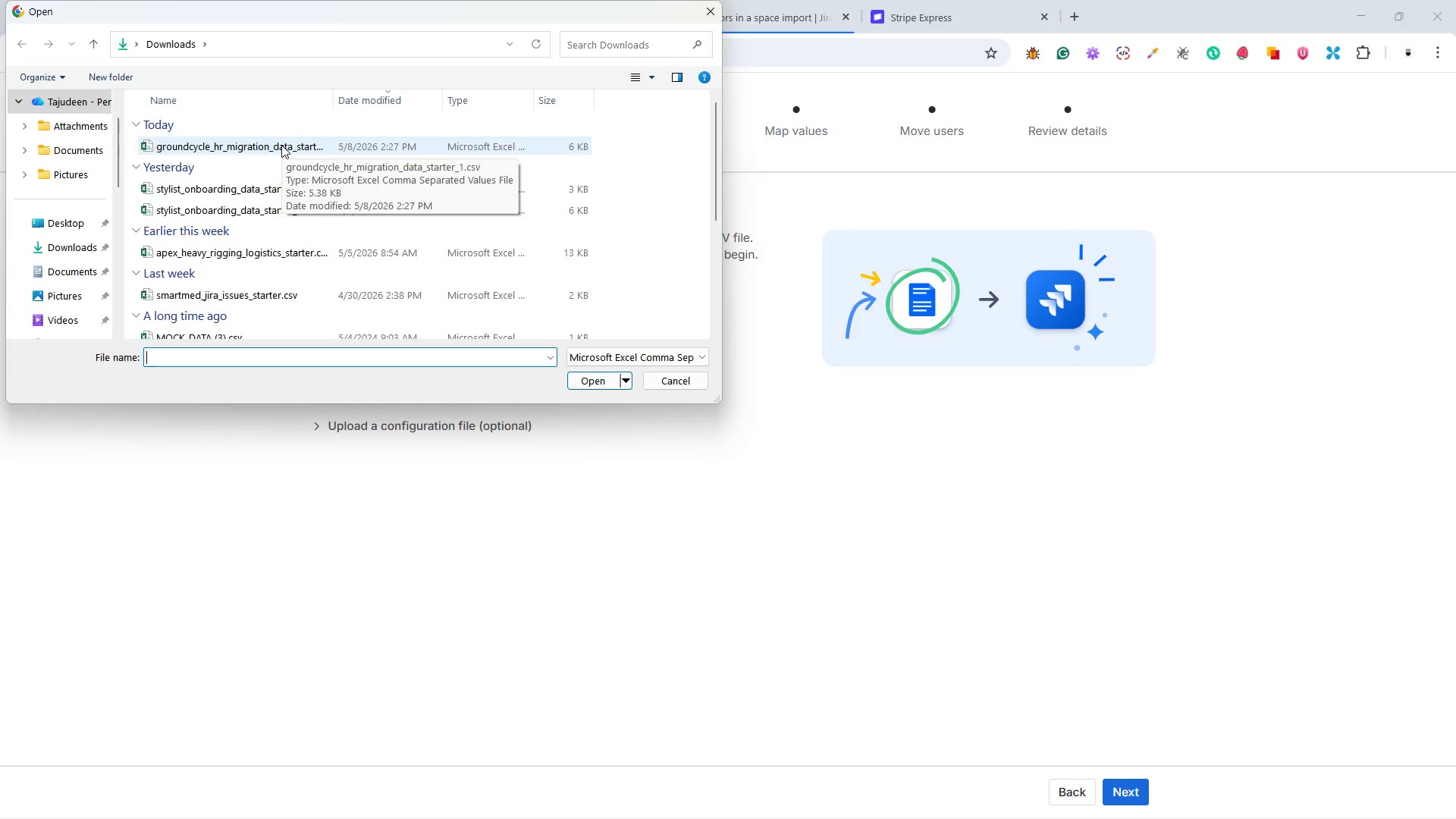 
wait(11.06)
 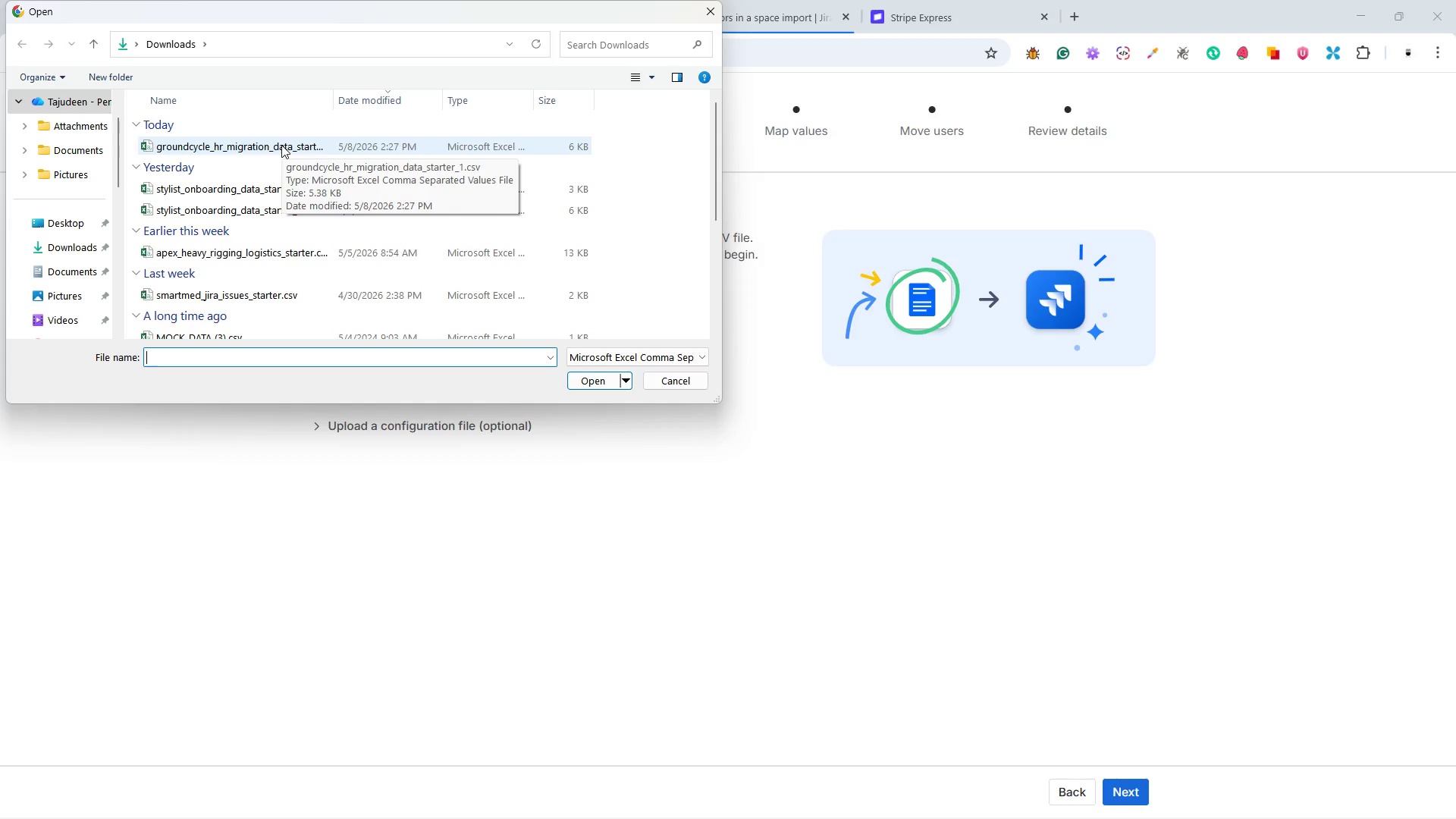 
left_click([293, 148])
 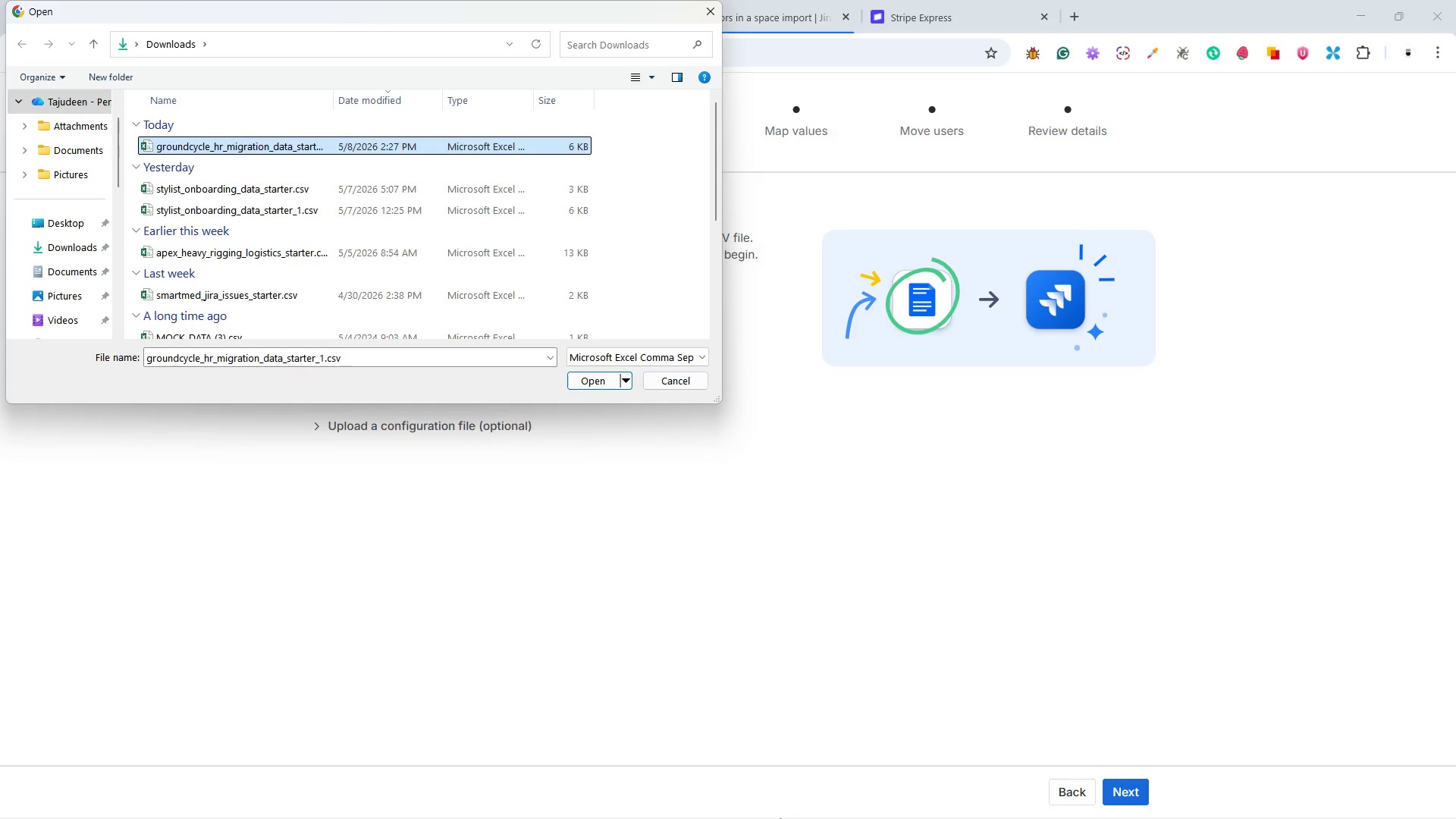 
mouse_move([992, 781])
 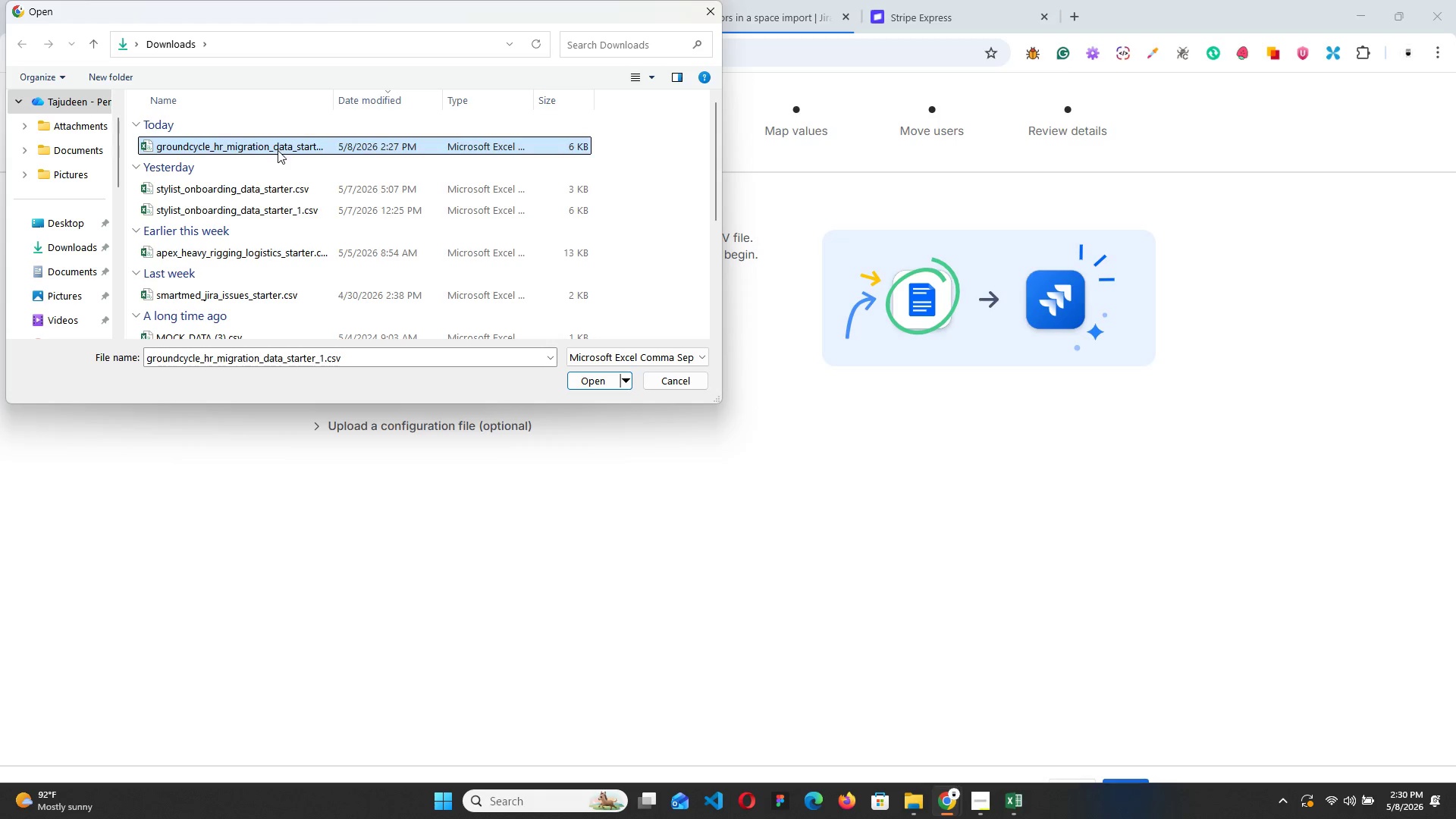 
right_click([278, 150])
 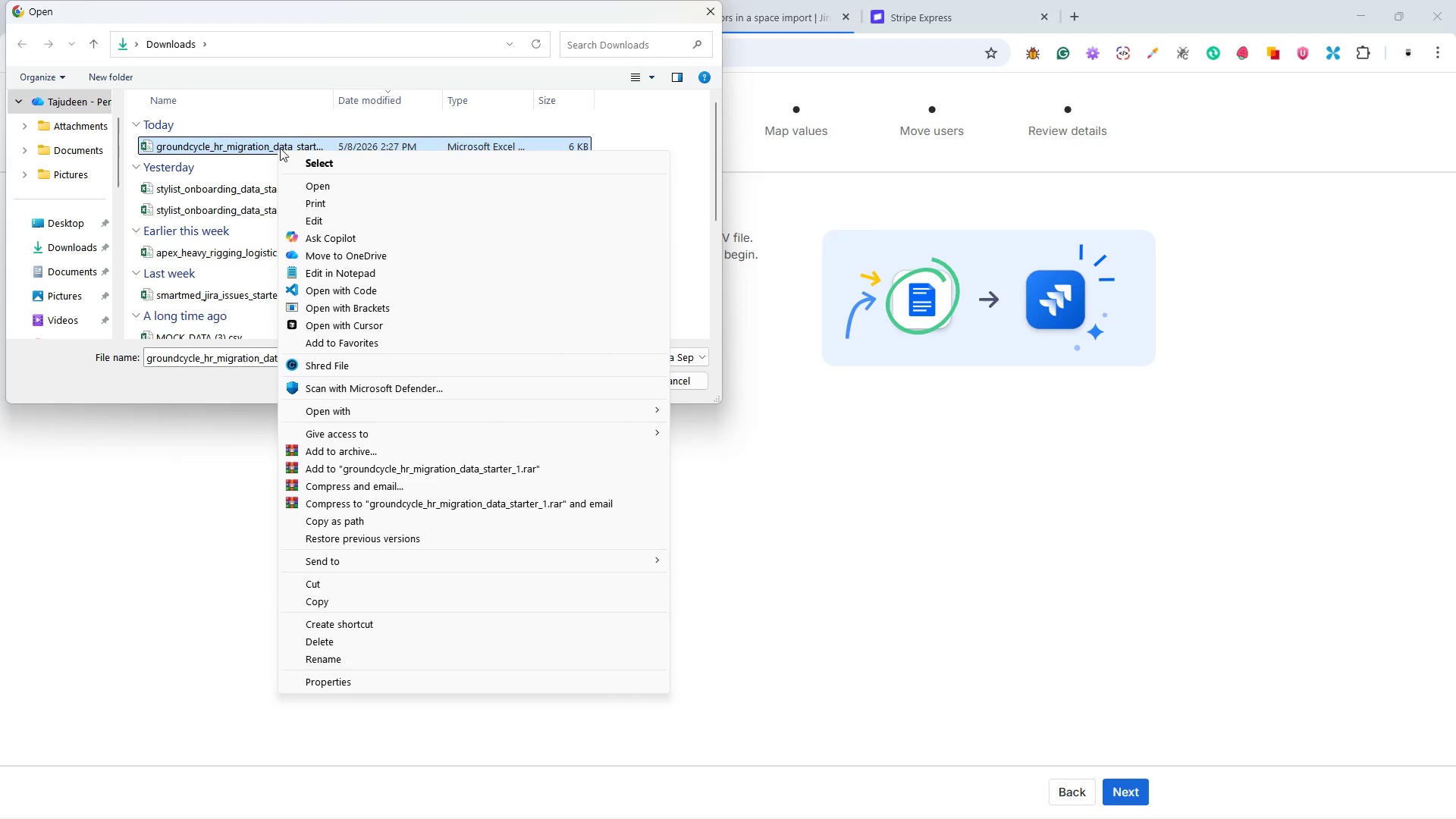 
left_click([326, 183])
 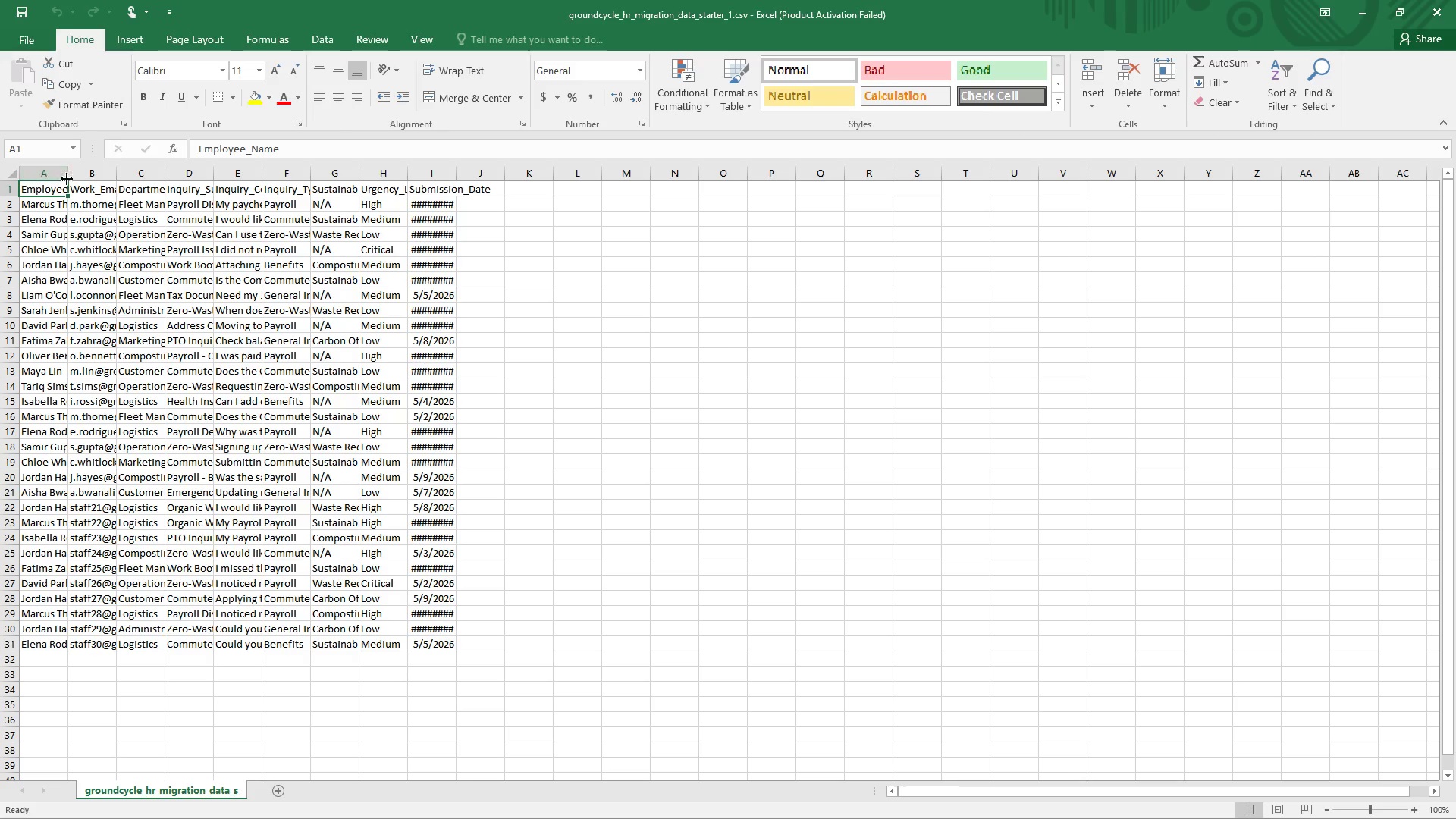 
left_click([67, 172])
 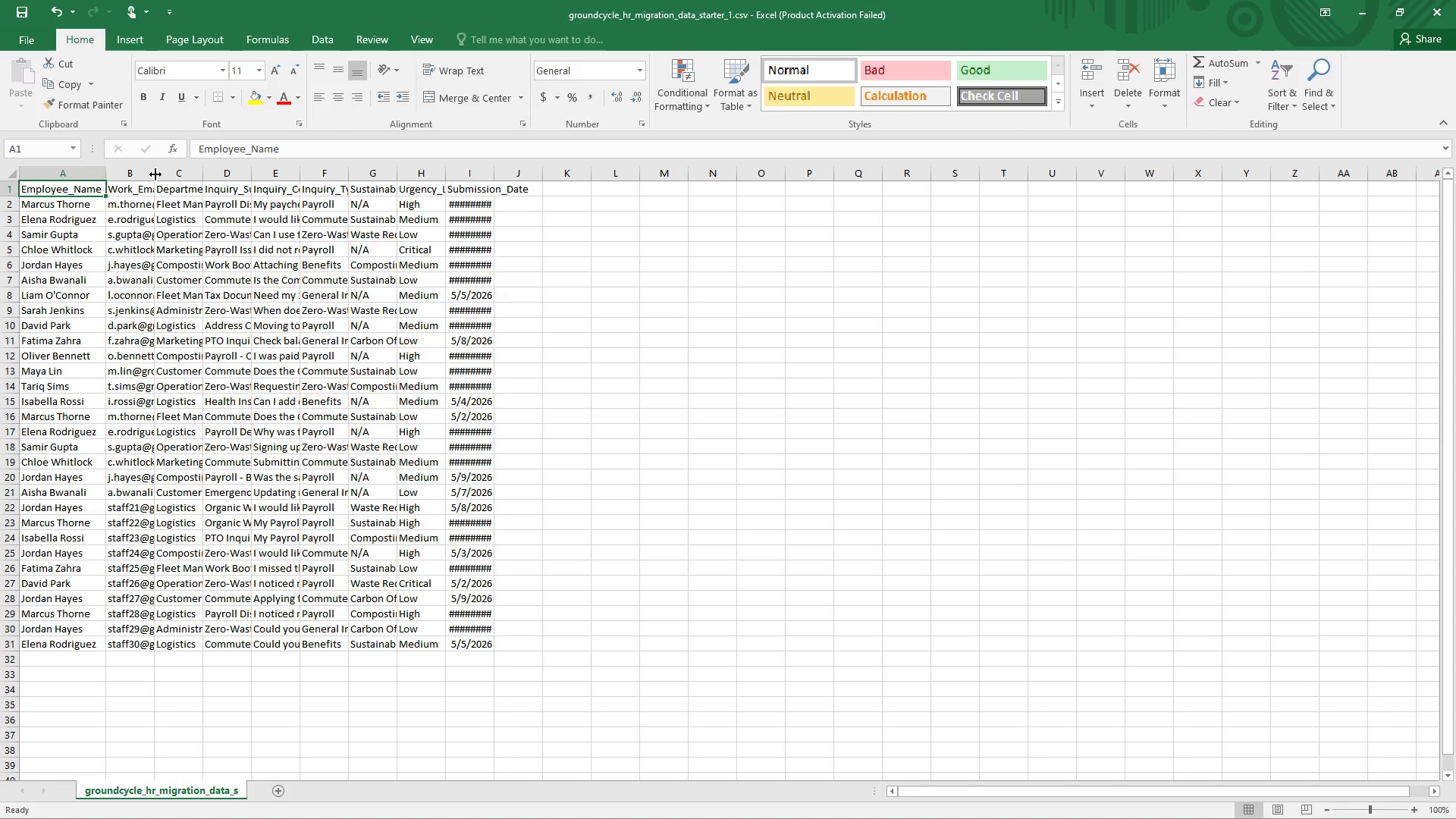 
double_click([158, 174])
 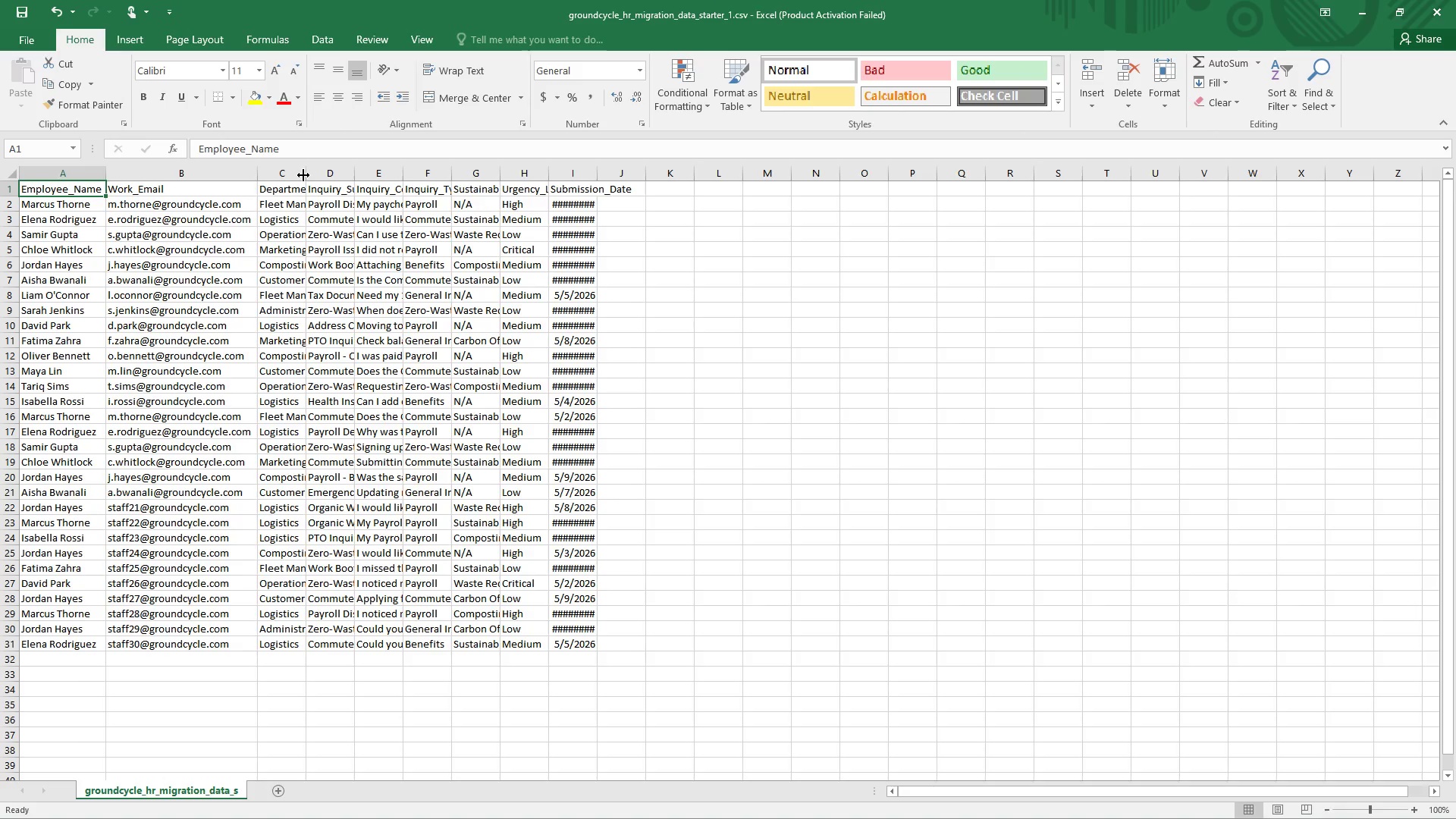 
double_click([303, 175])
 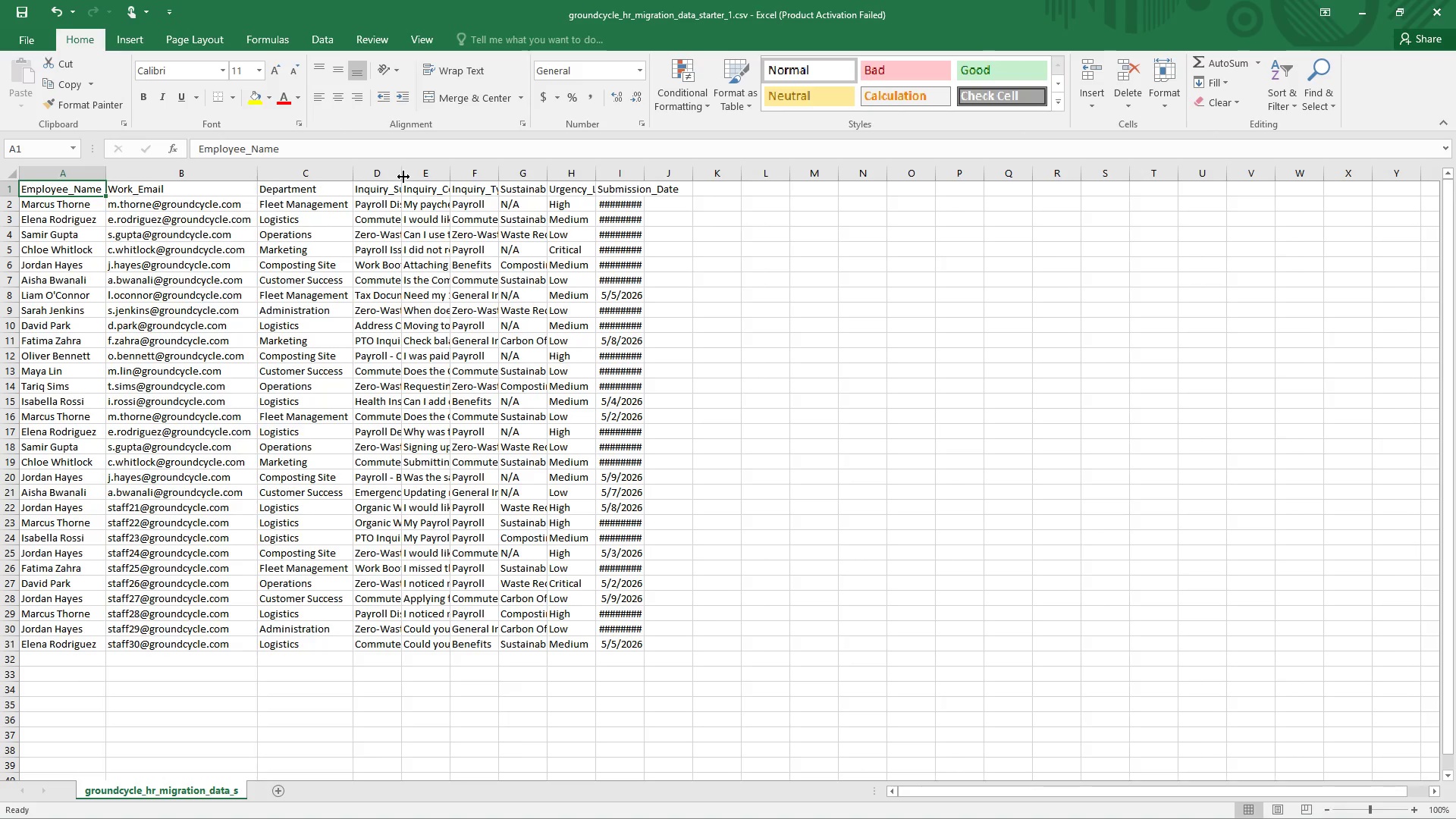 
double_click([403, 177])
 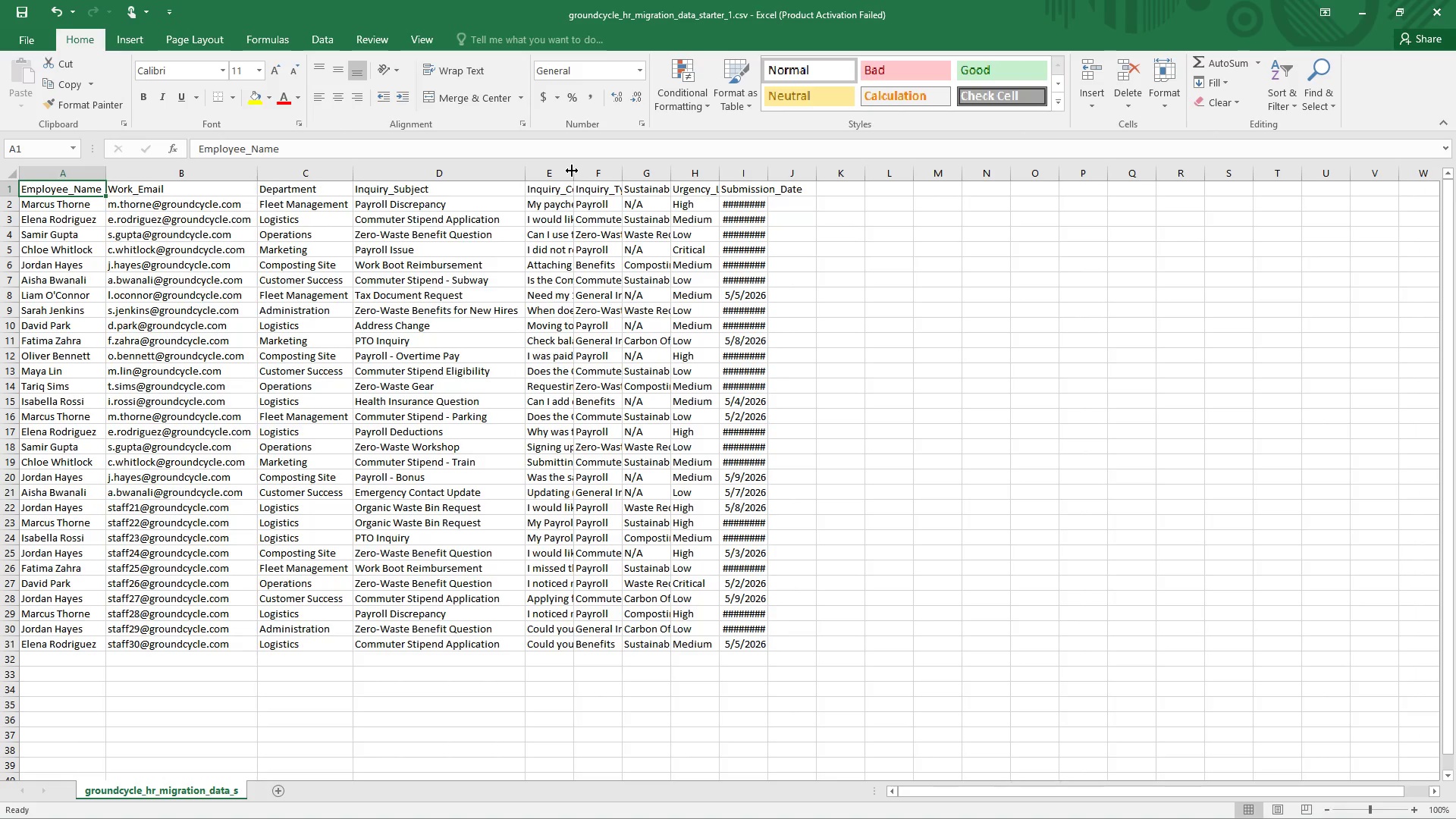 
double_click([573, 171])
 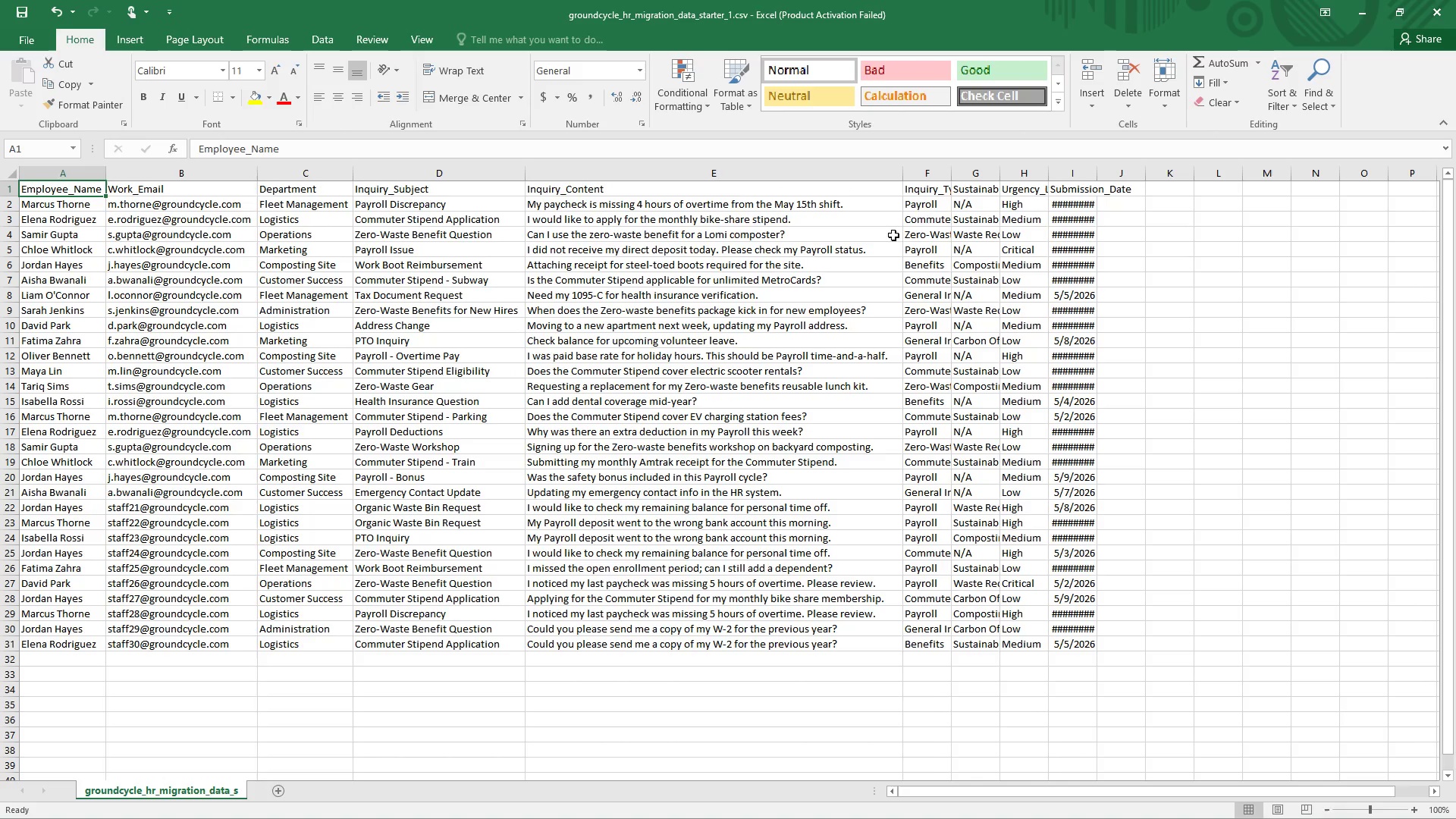 
left_click([926, 196])
 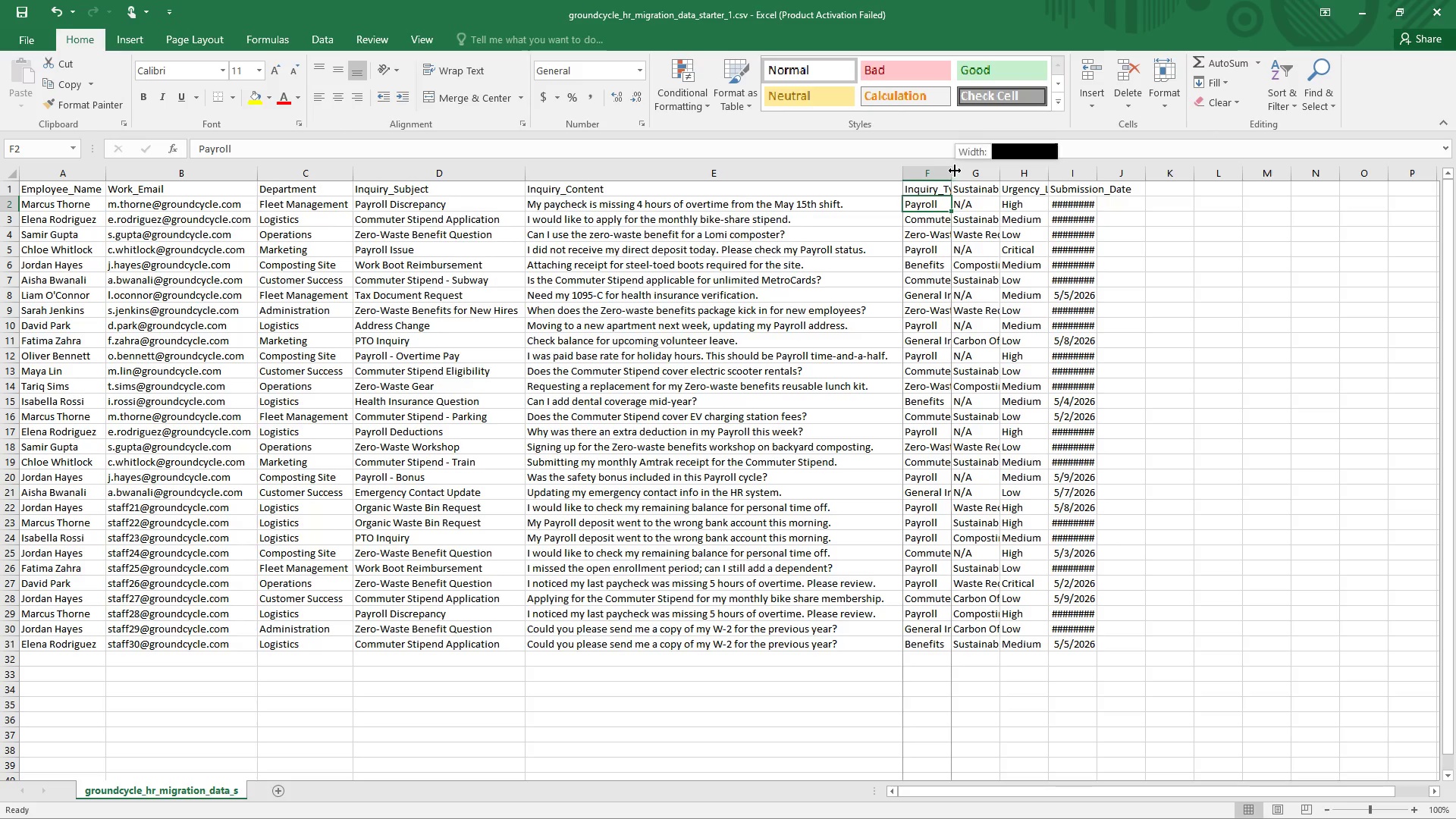 
double_click([956, 171])
 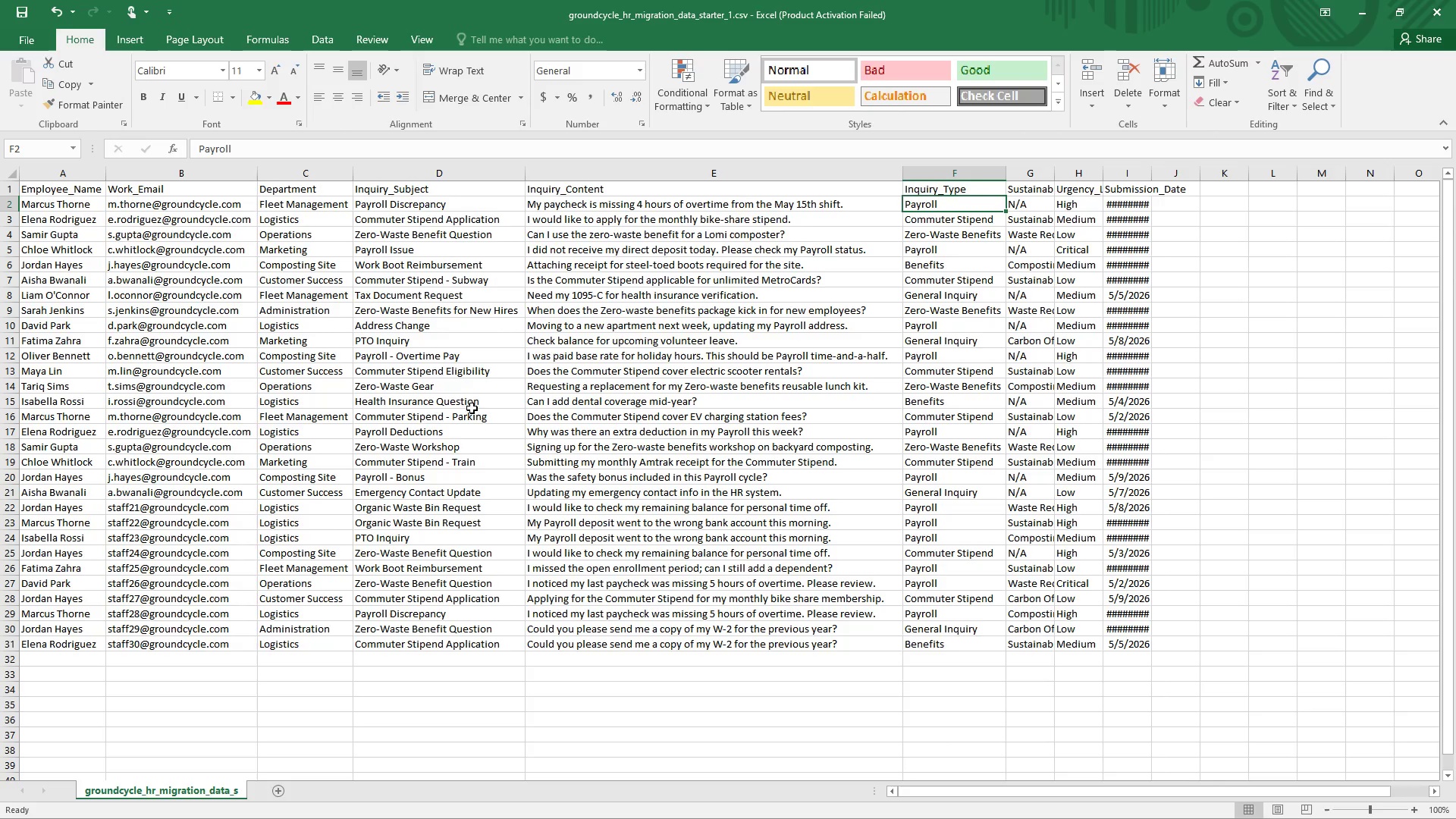 
left_click([257, 513])
 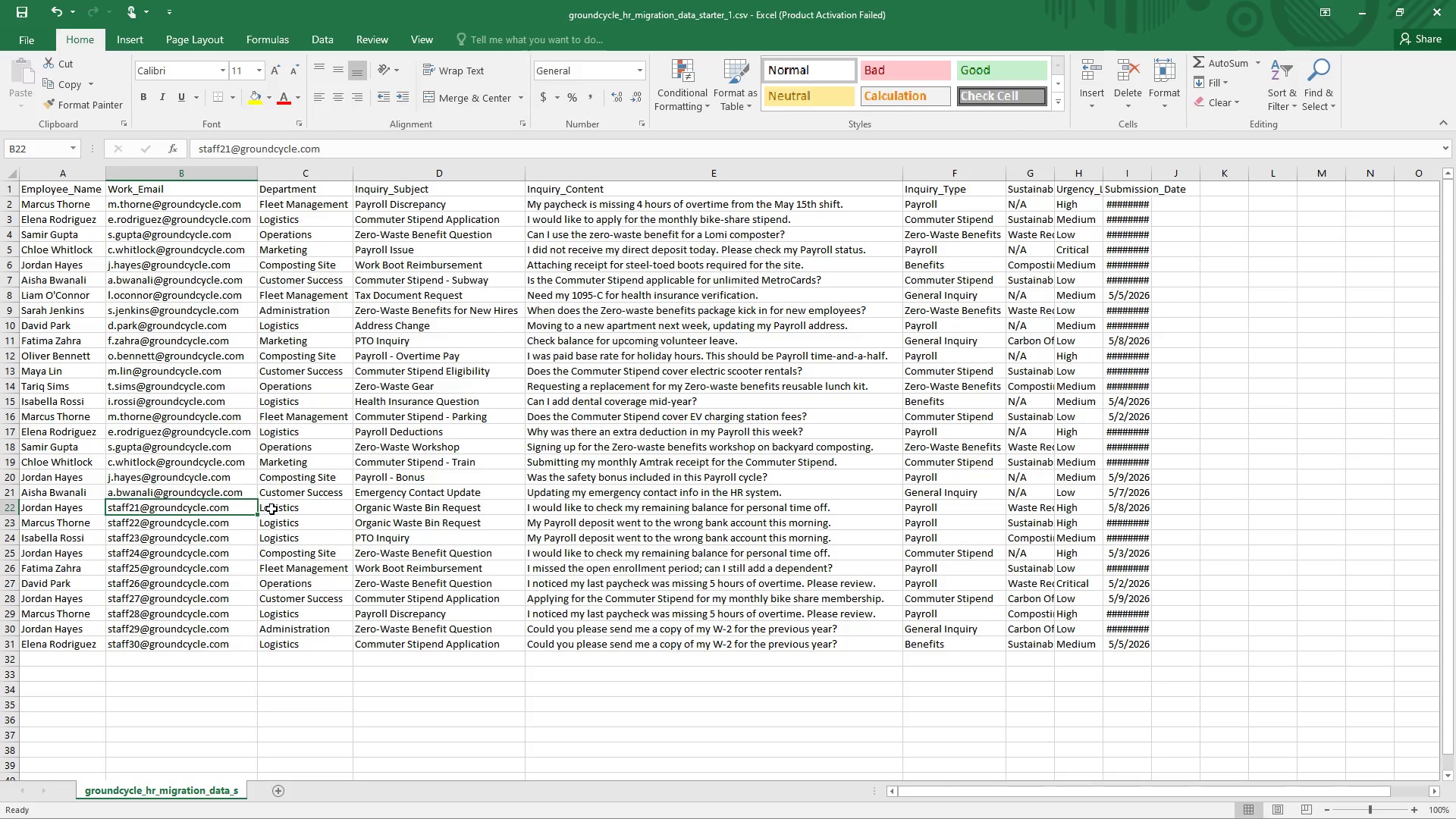 
key(Control+S)
 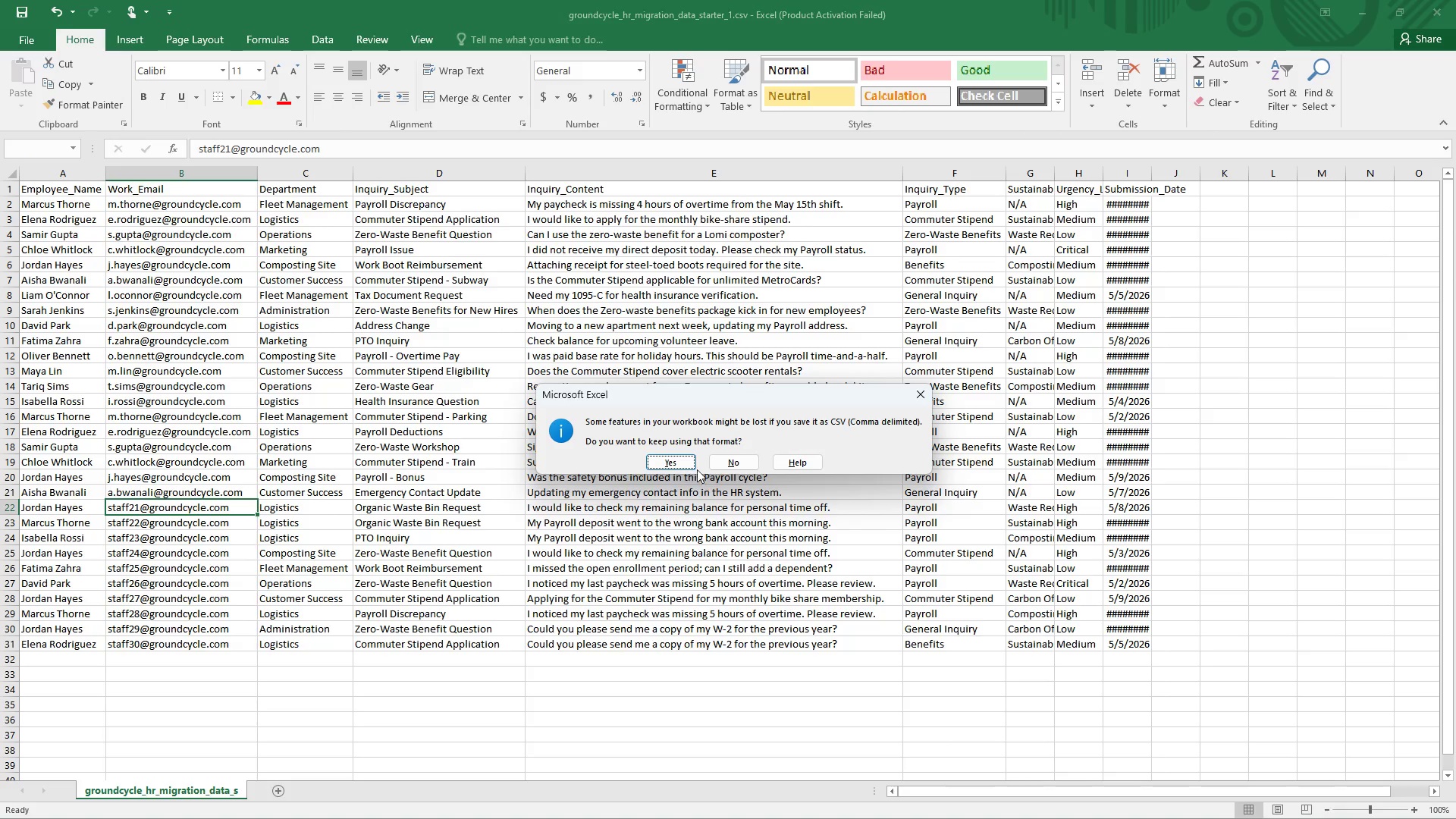 
left_click([675, 454])
 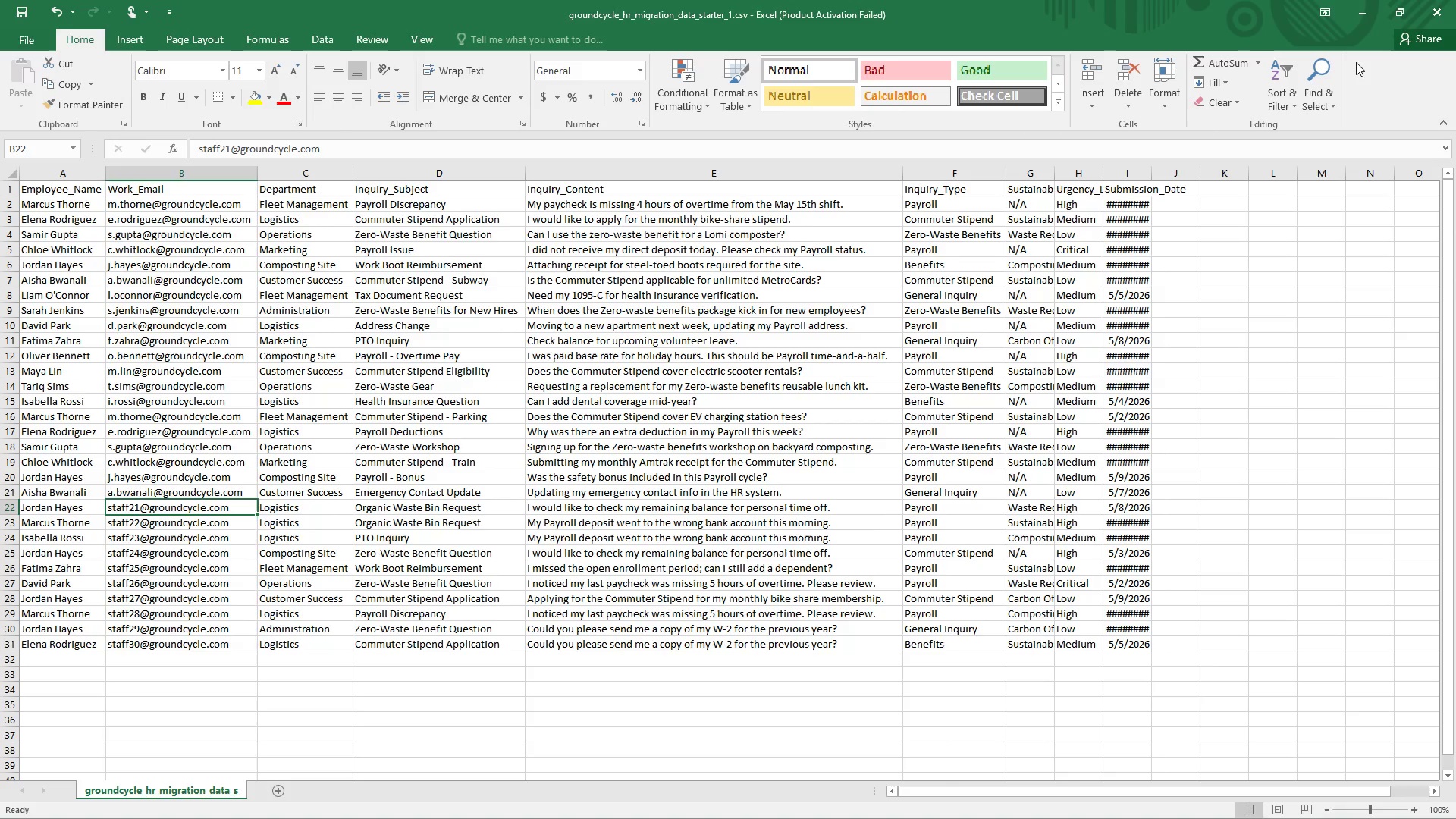 
left_click([1367, 13])
 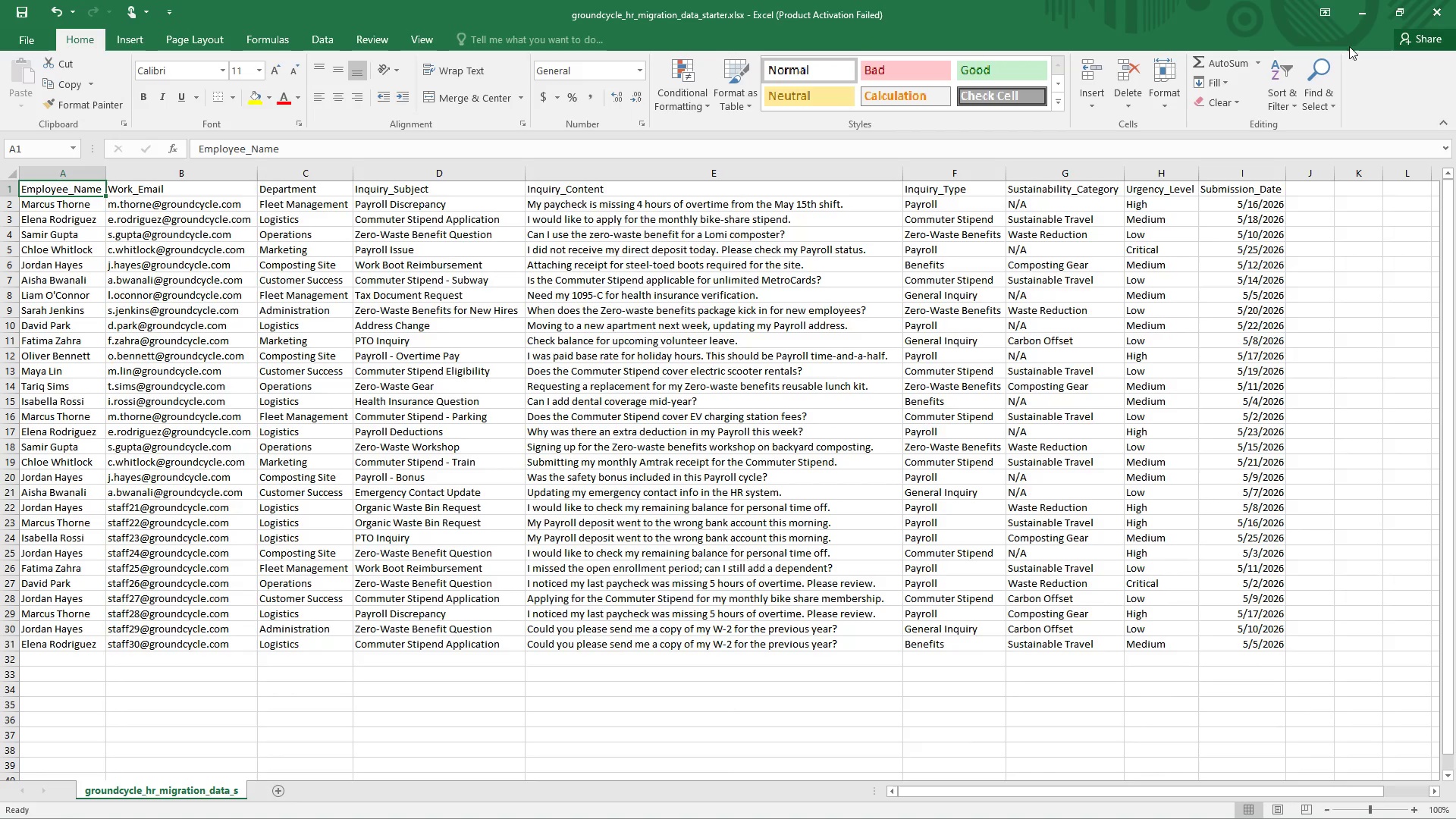 
left_click([1432, 9])
 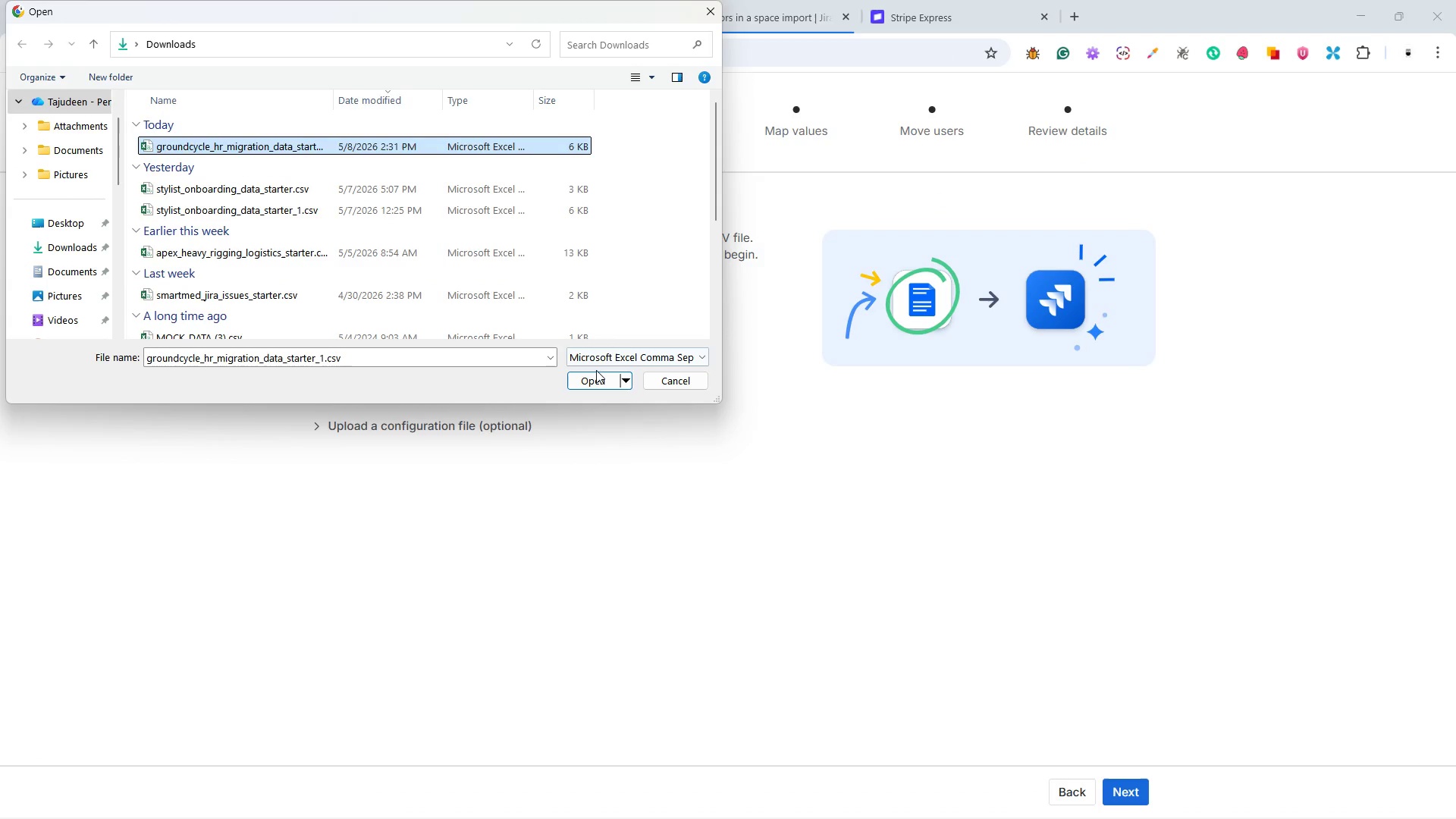 
left_click([591, 383])
 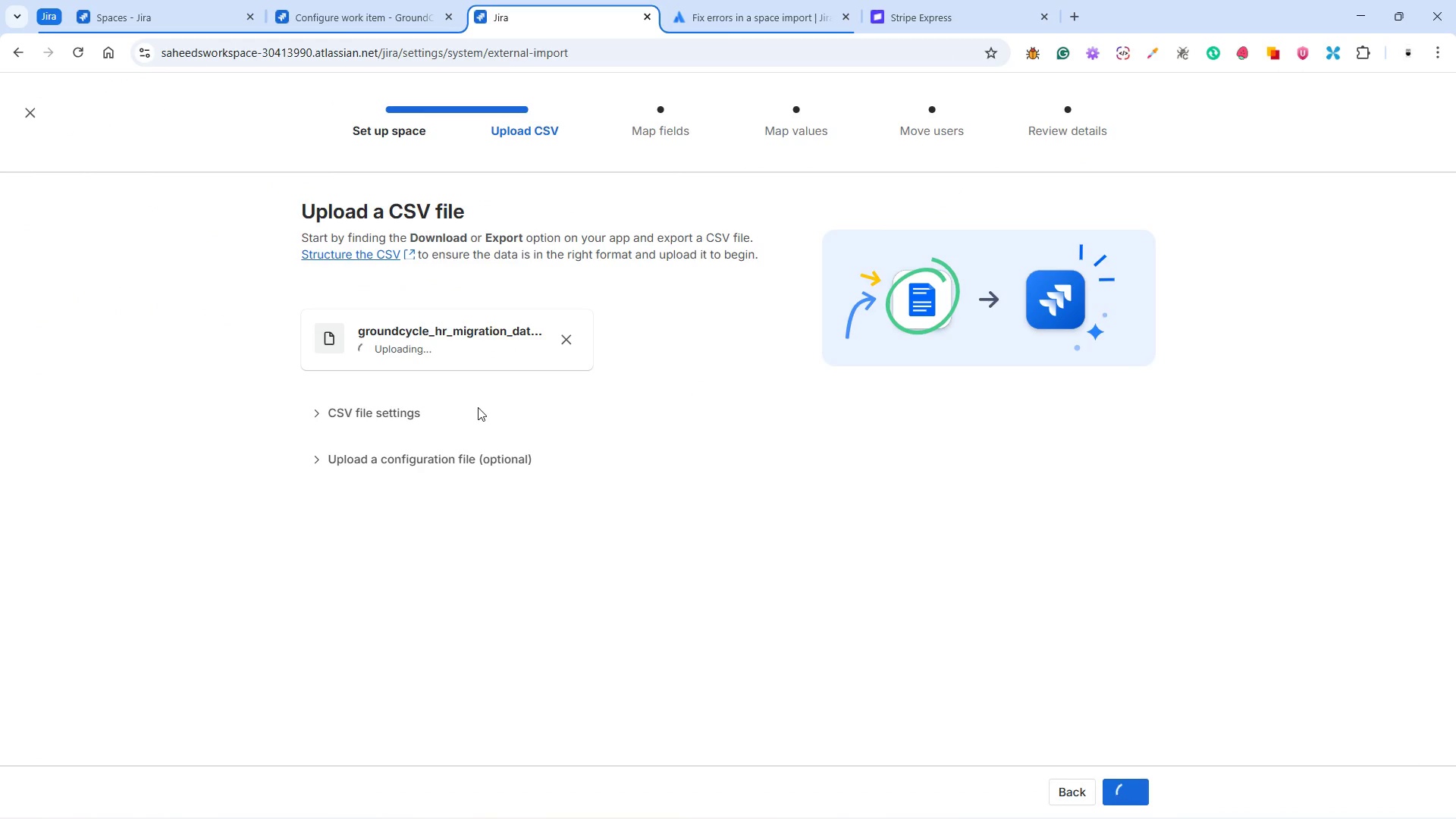 
left_click([329, 409])
 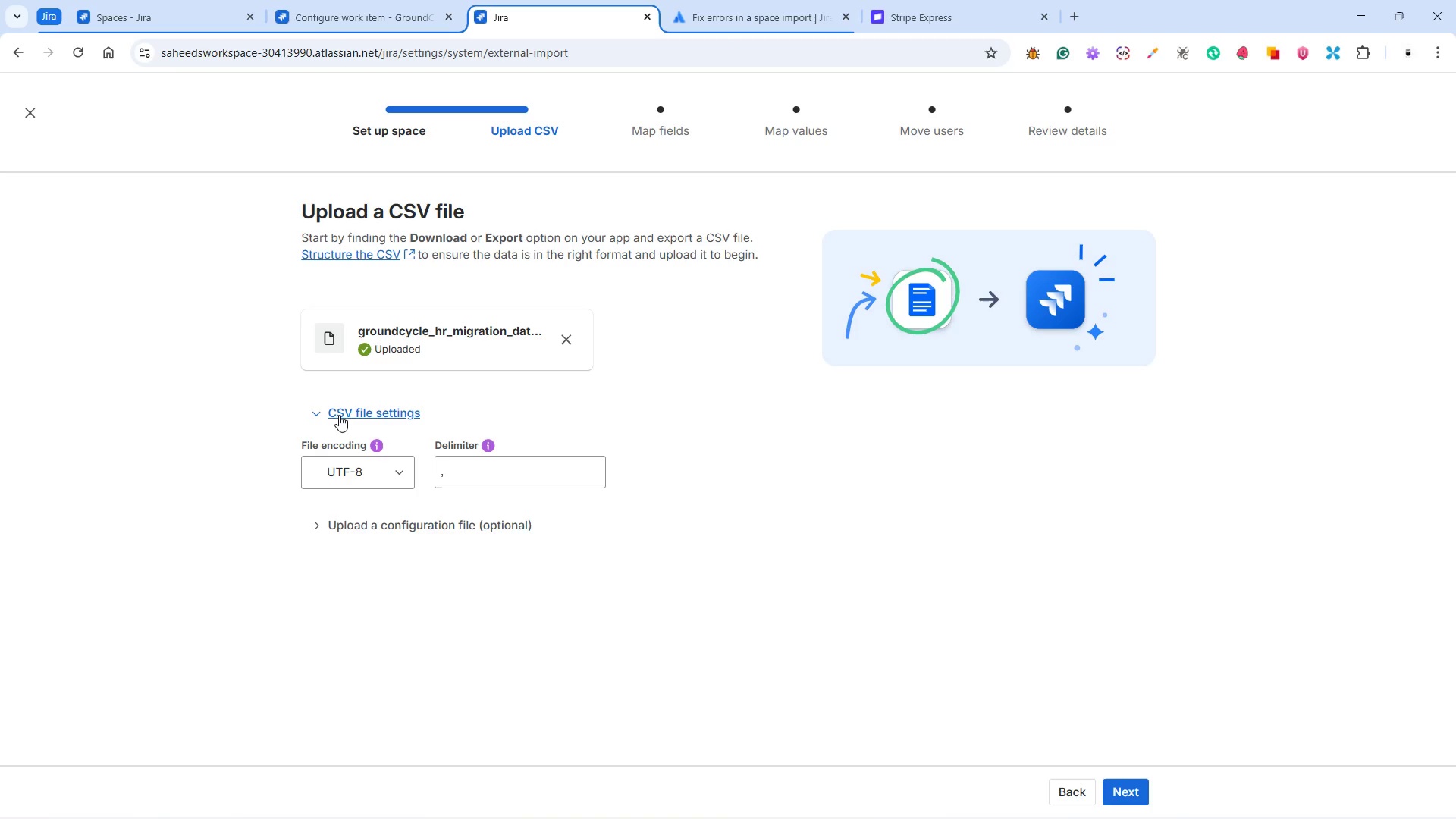 
left_click([372, 473])
 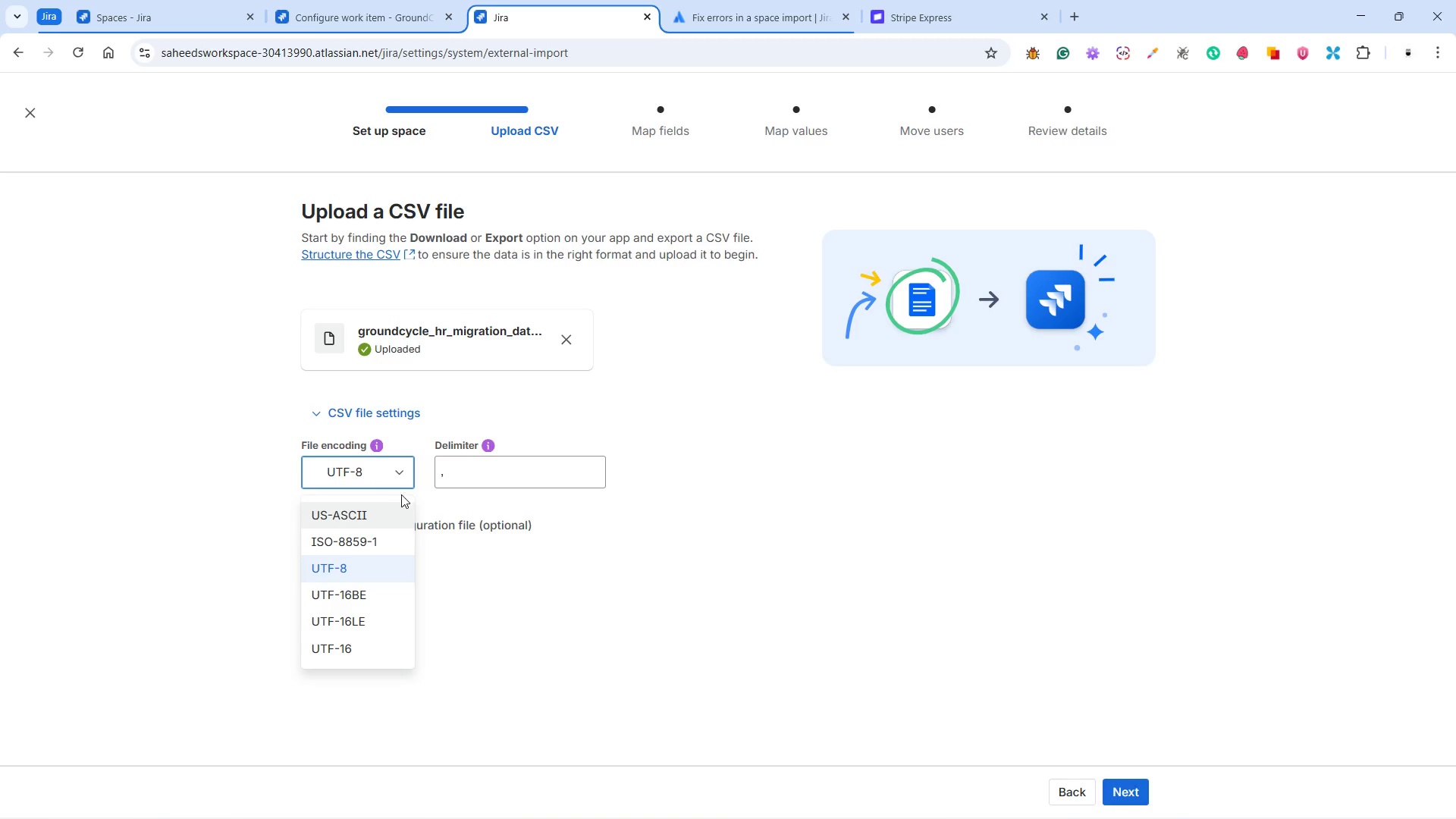 
scroll: coordinate [604, 502], scroll_direction: down, amount: 3.0
 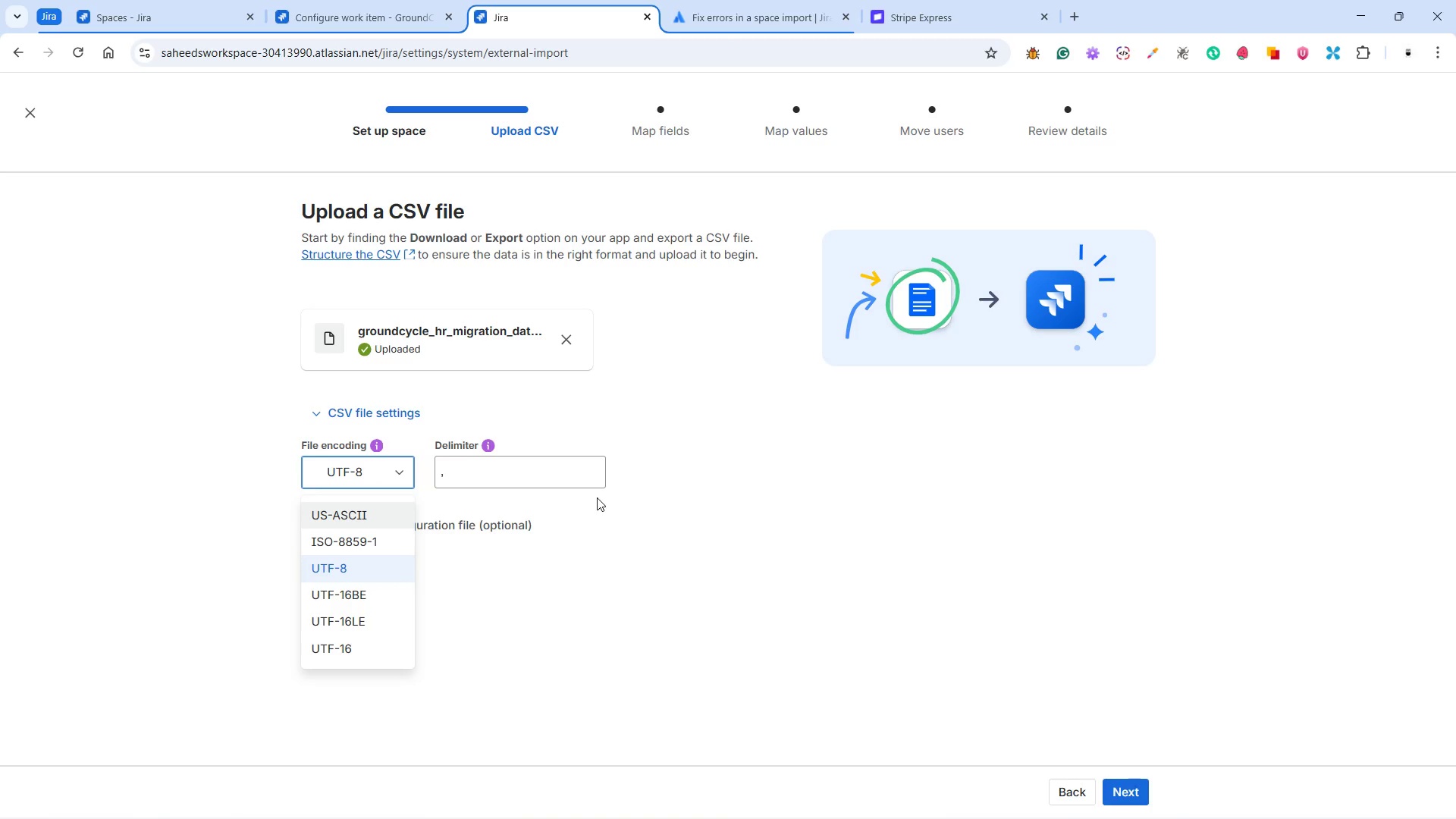 
left_click([607, 519])
 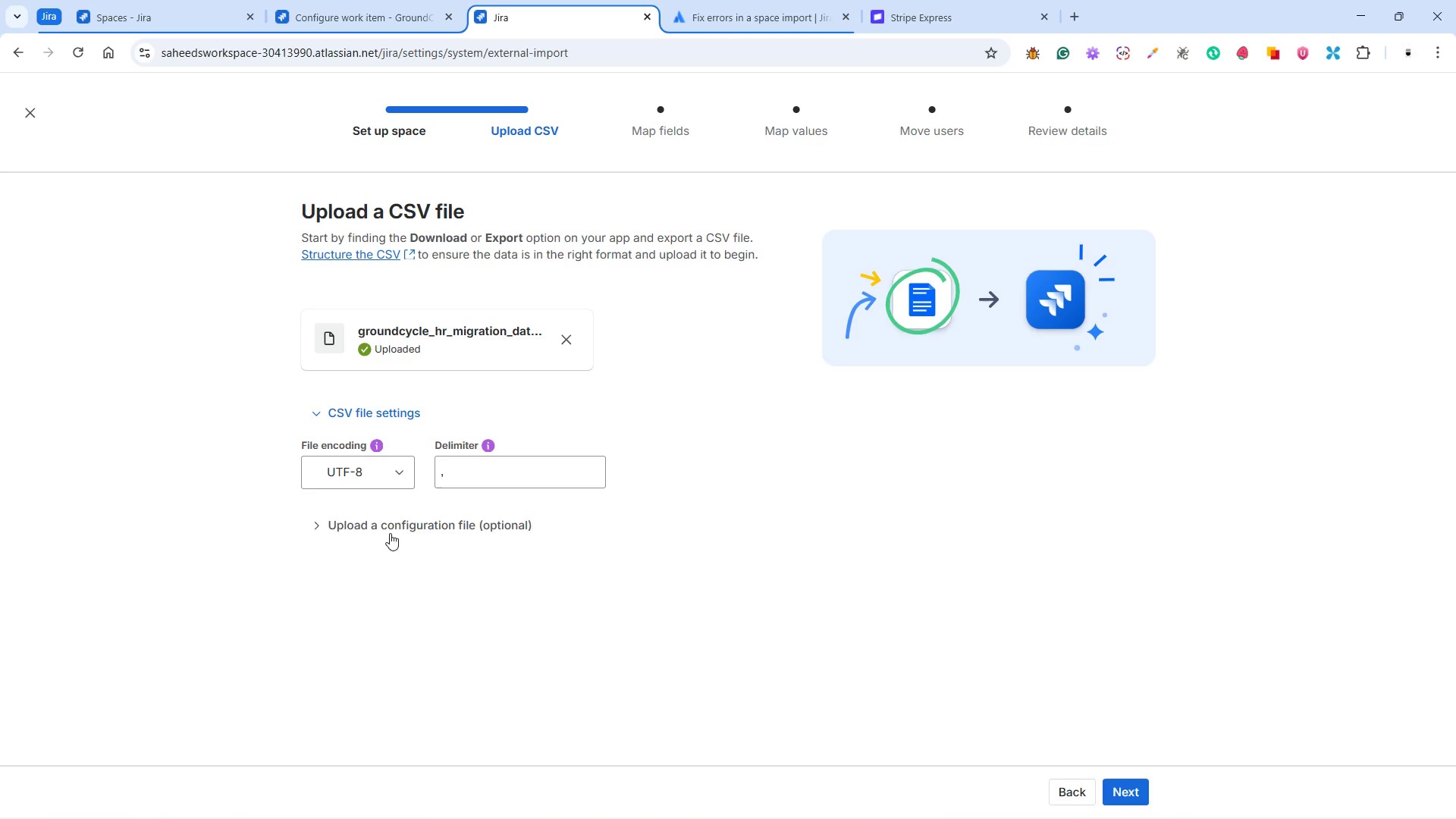 
left_click([362, 522])
 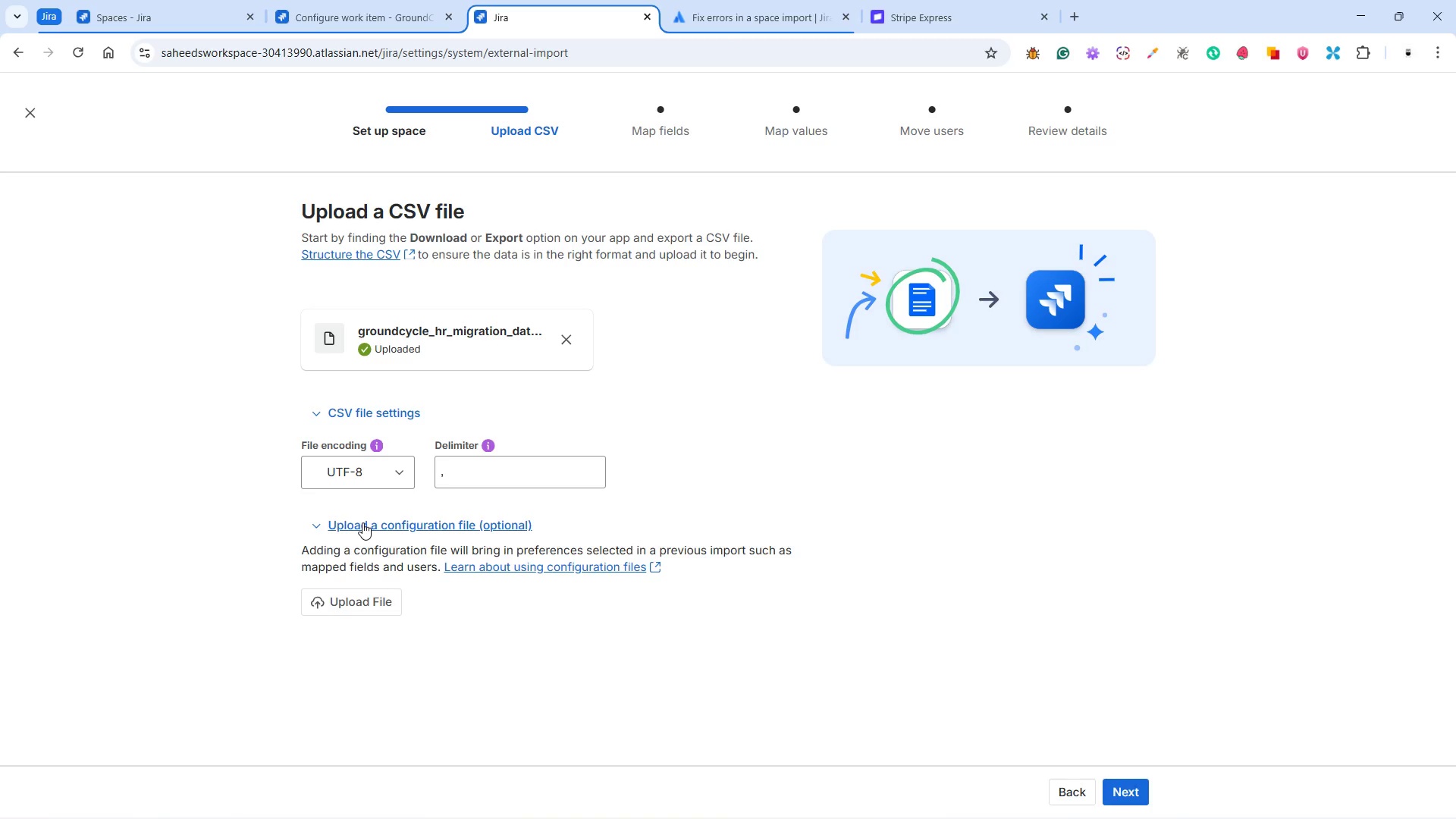 
left_click([362, 522])
 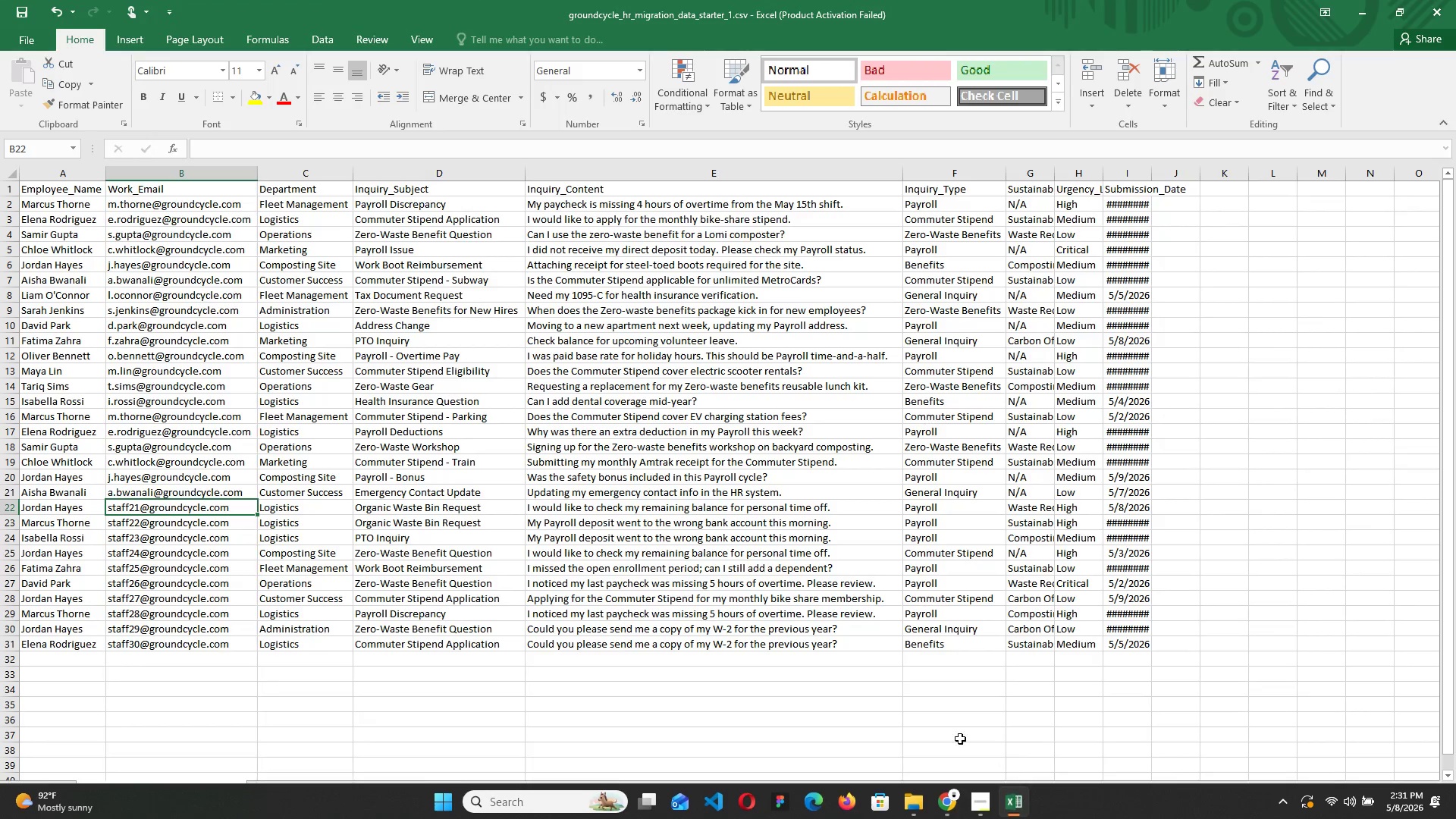 
wait(5.02)
 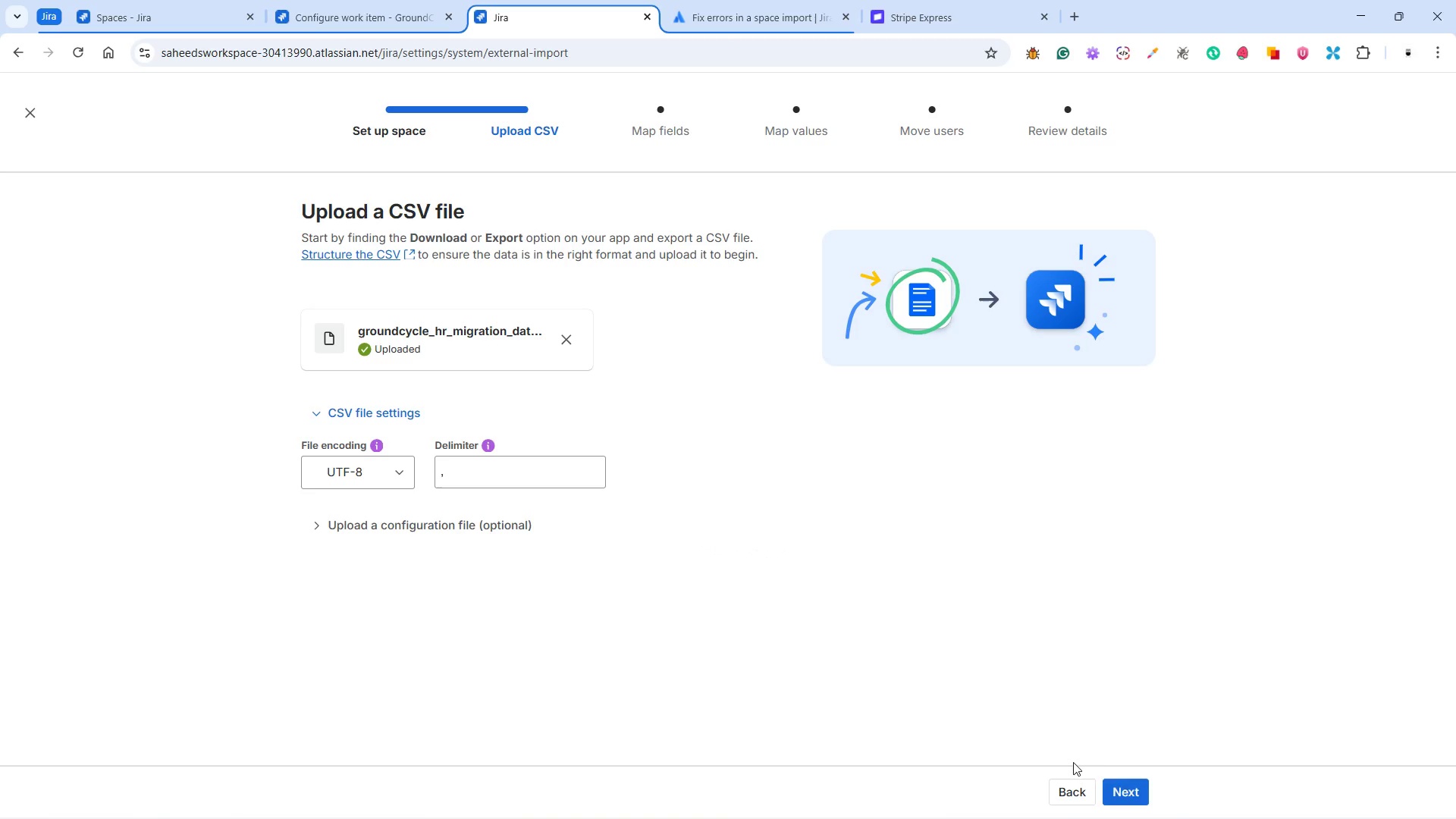 
left_click([27, 35])
 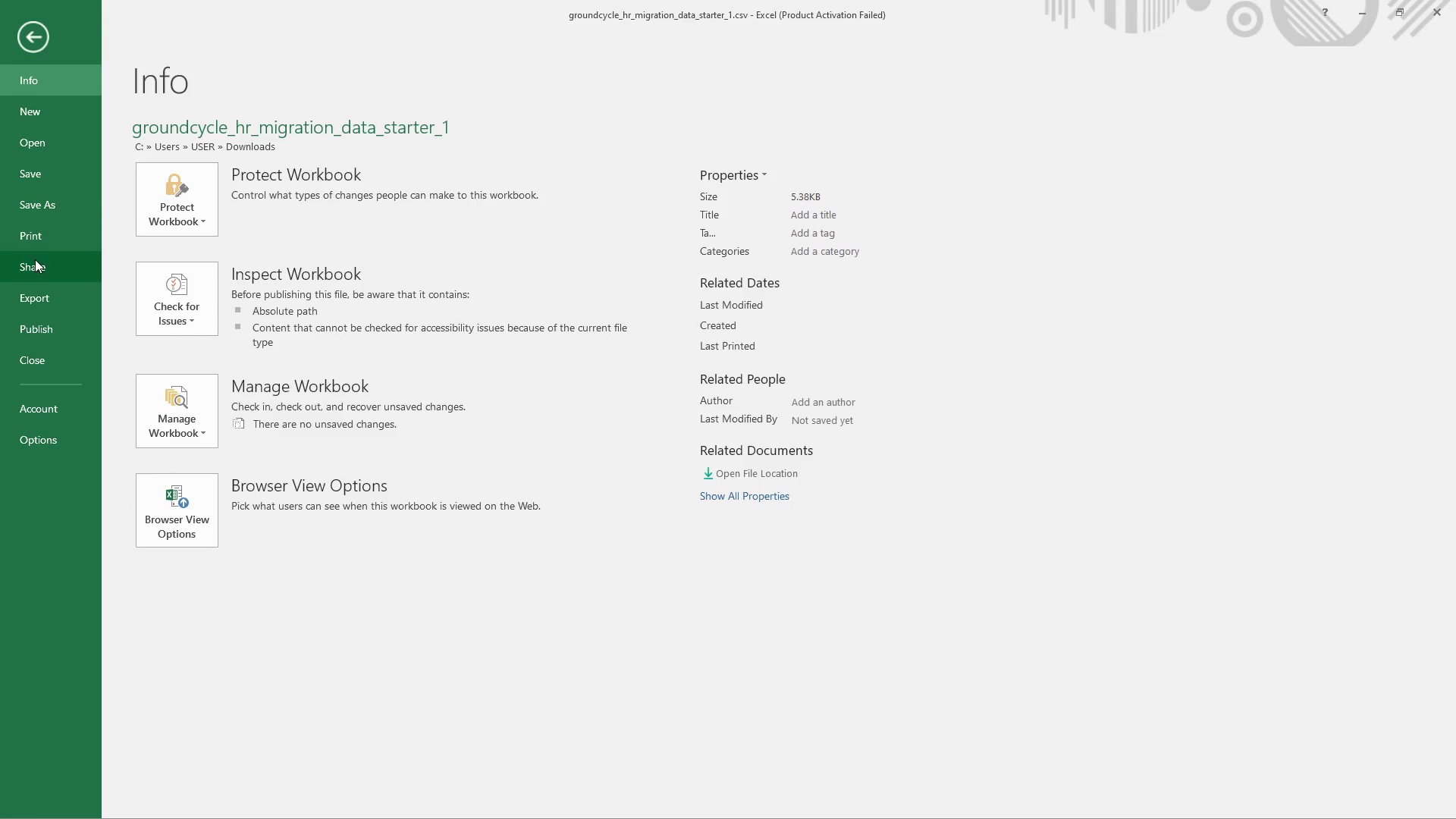 
left_click([50, 206])
 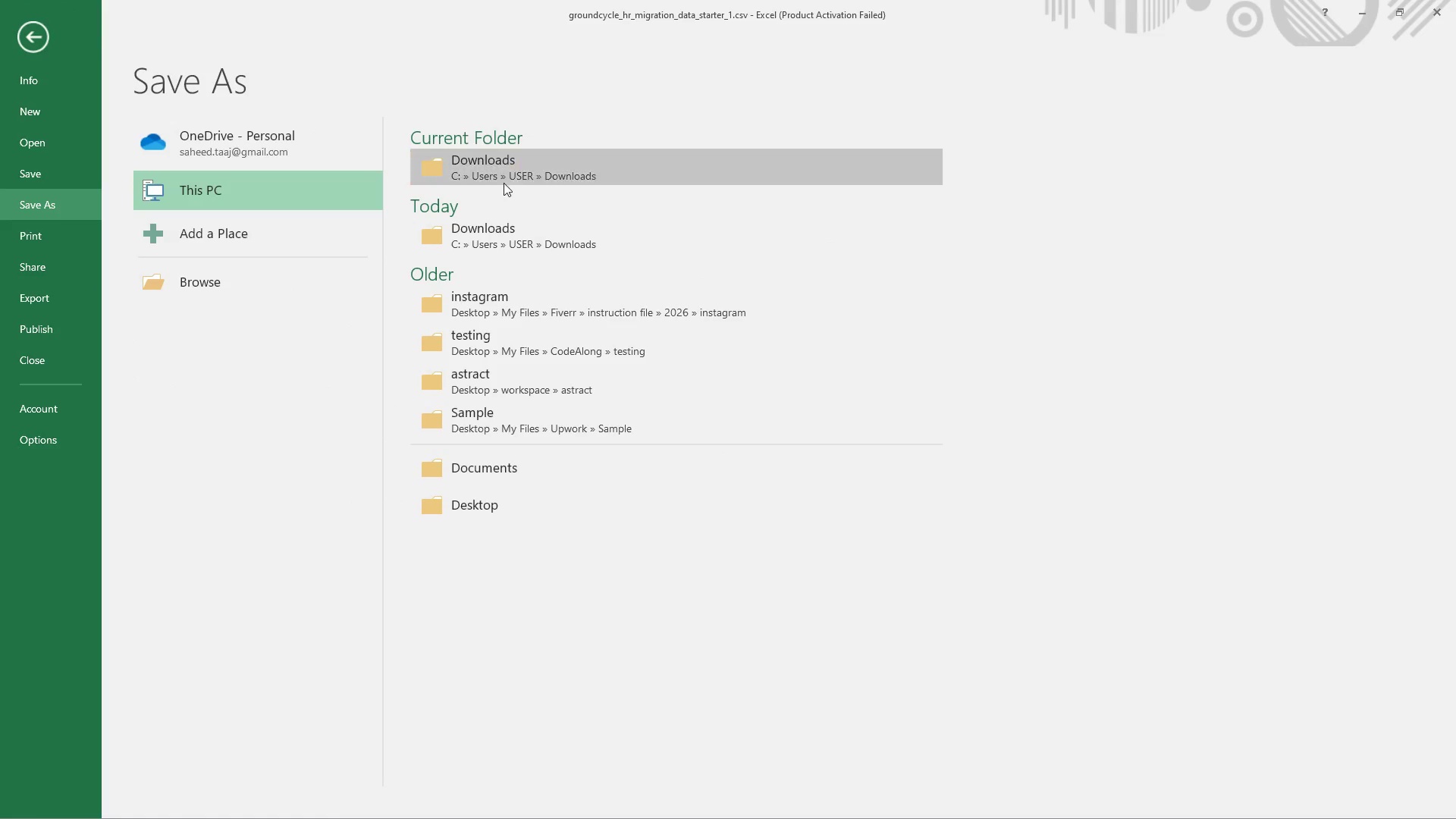 
left_click([516, 168])
 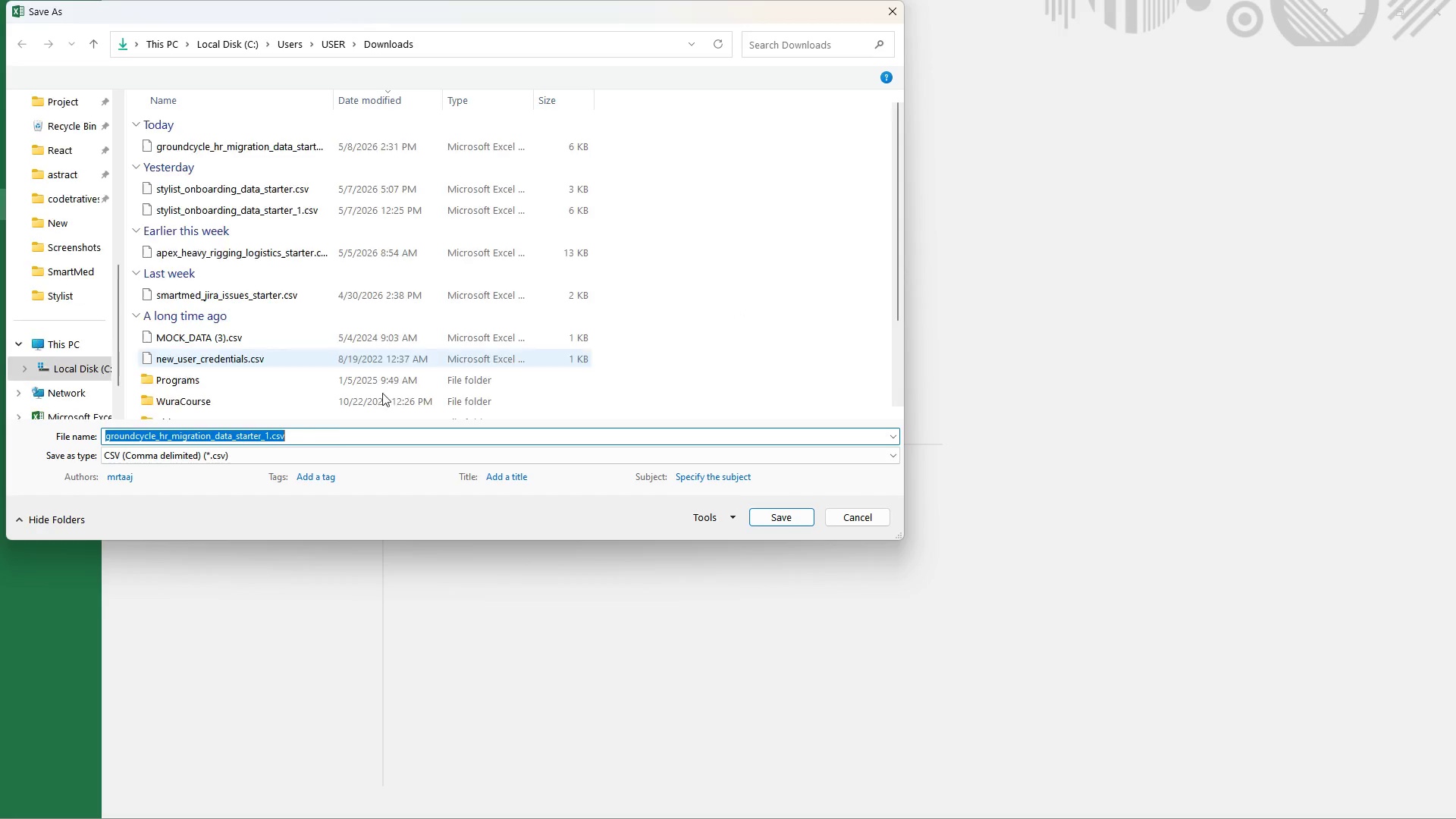 
left_click([267, 431])
 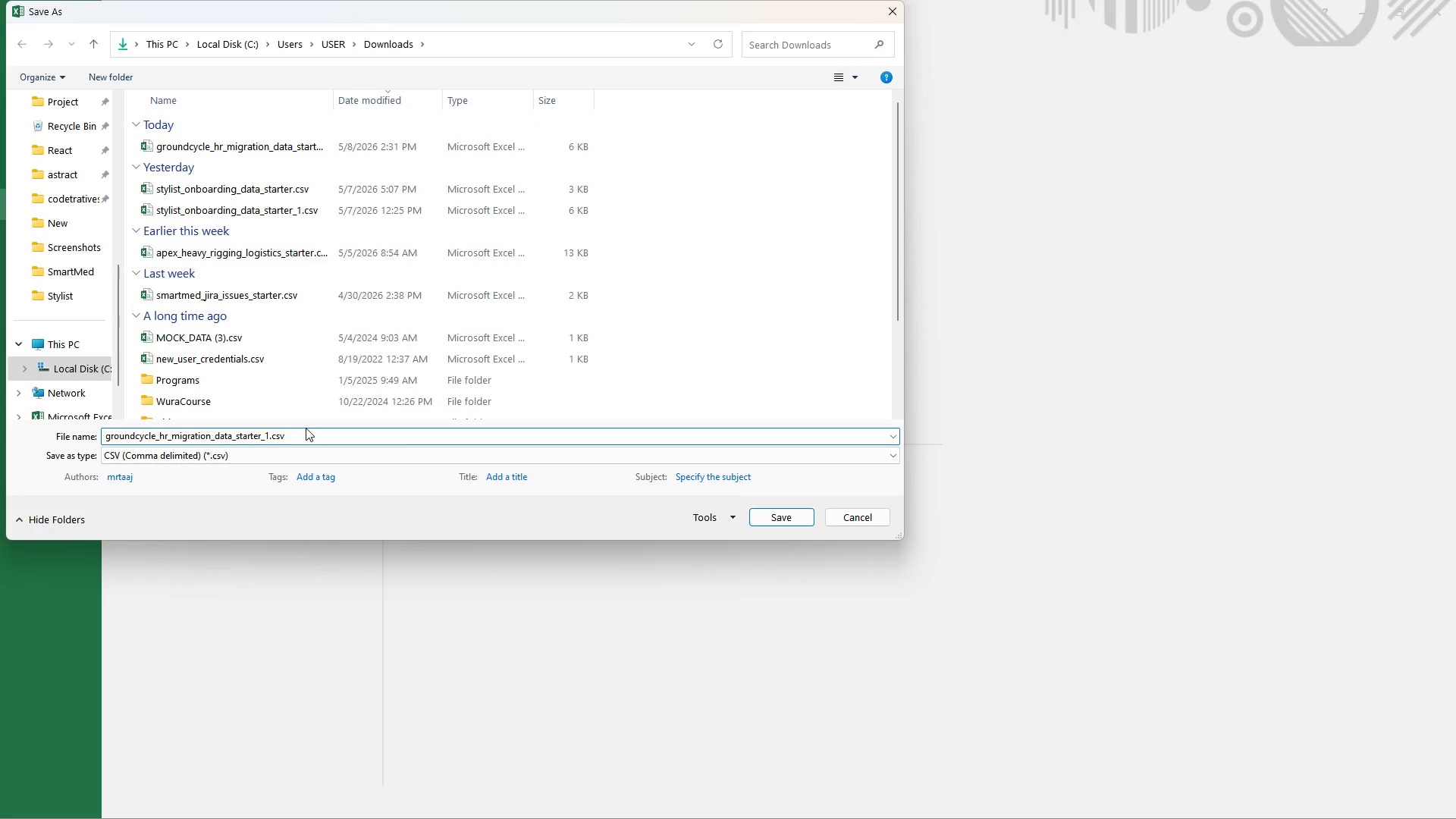 
key(Backspace)
 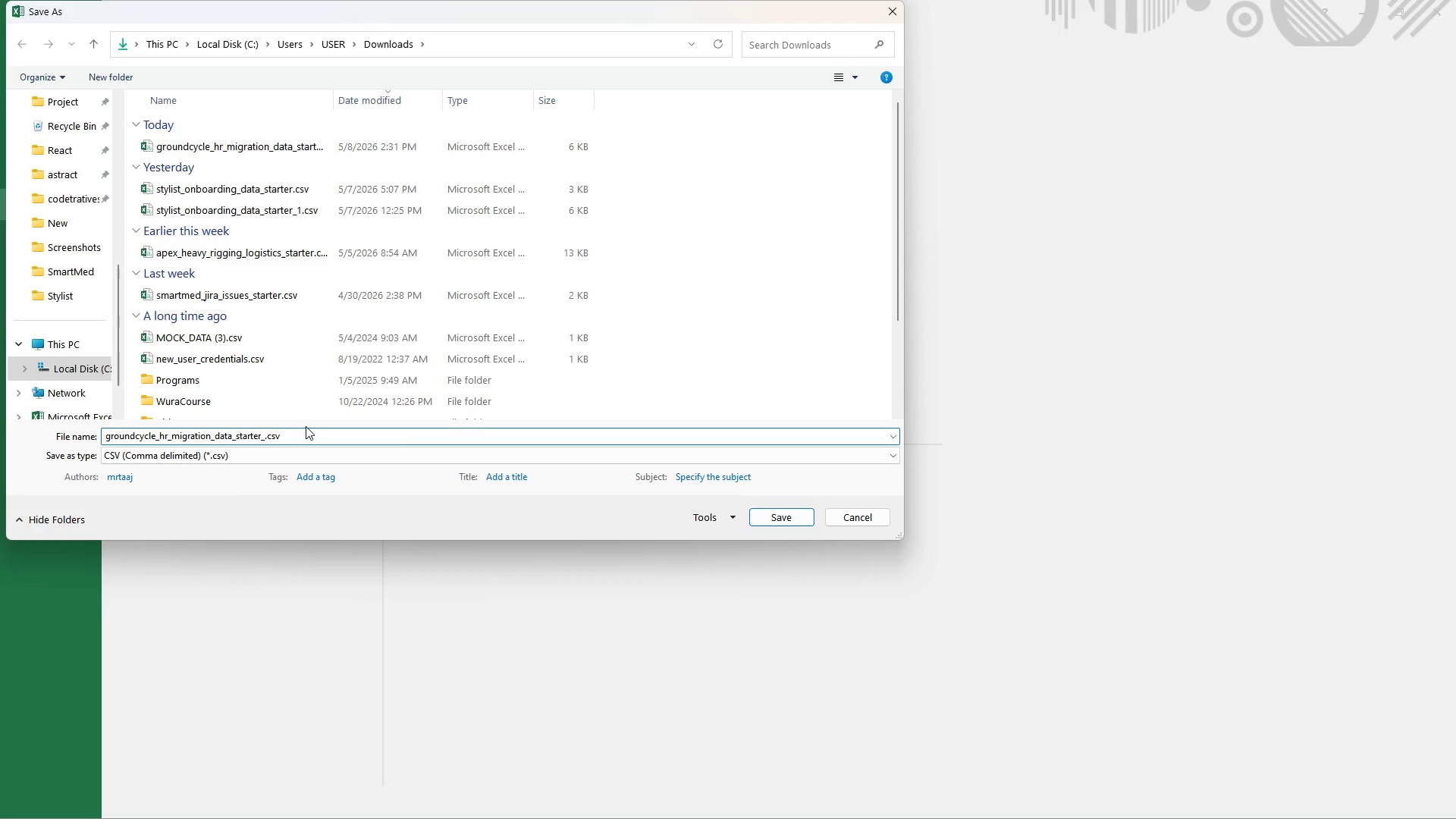 
key(2)
 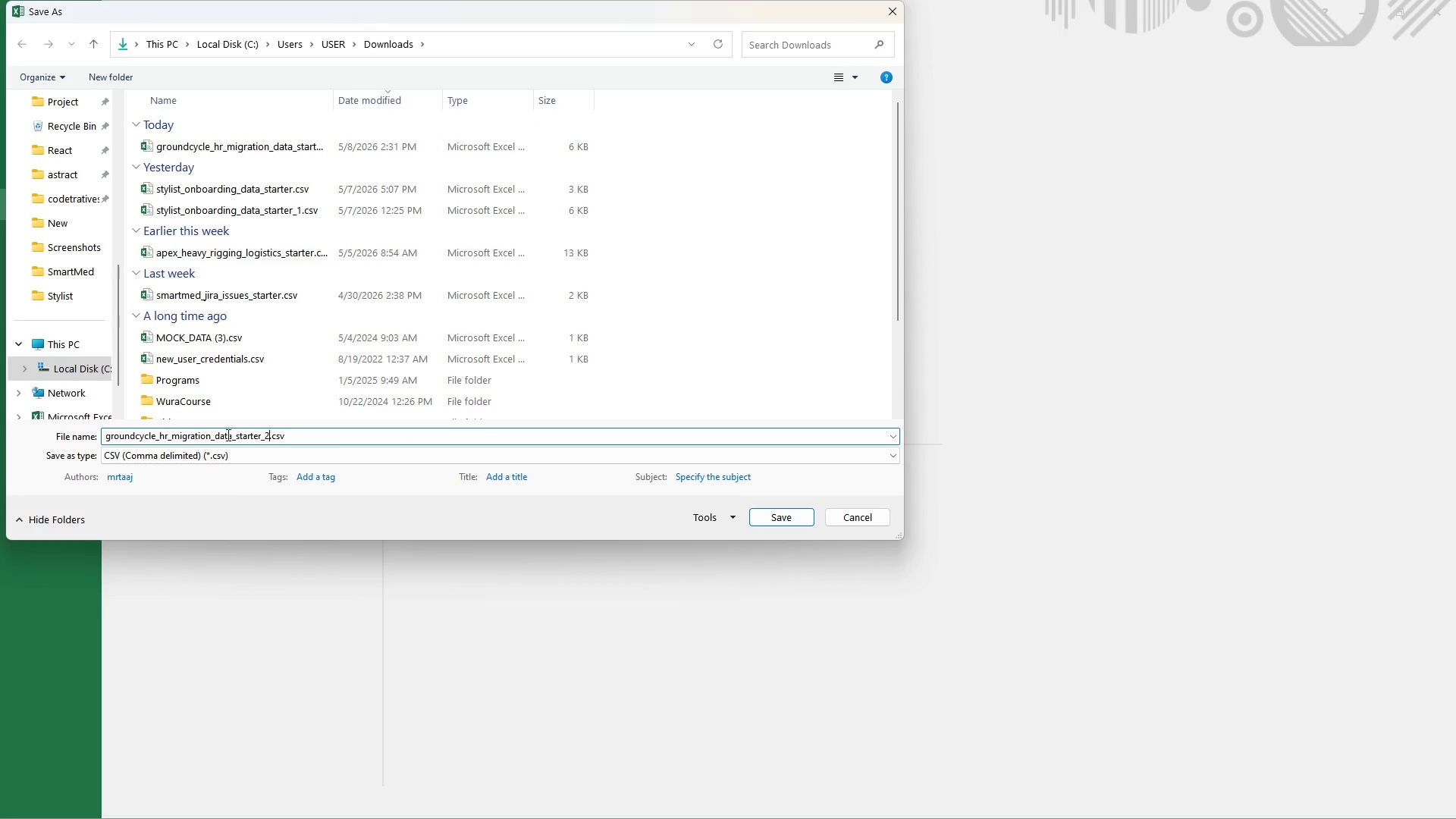 
mouse_move([203, 473])
 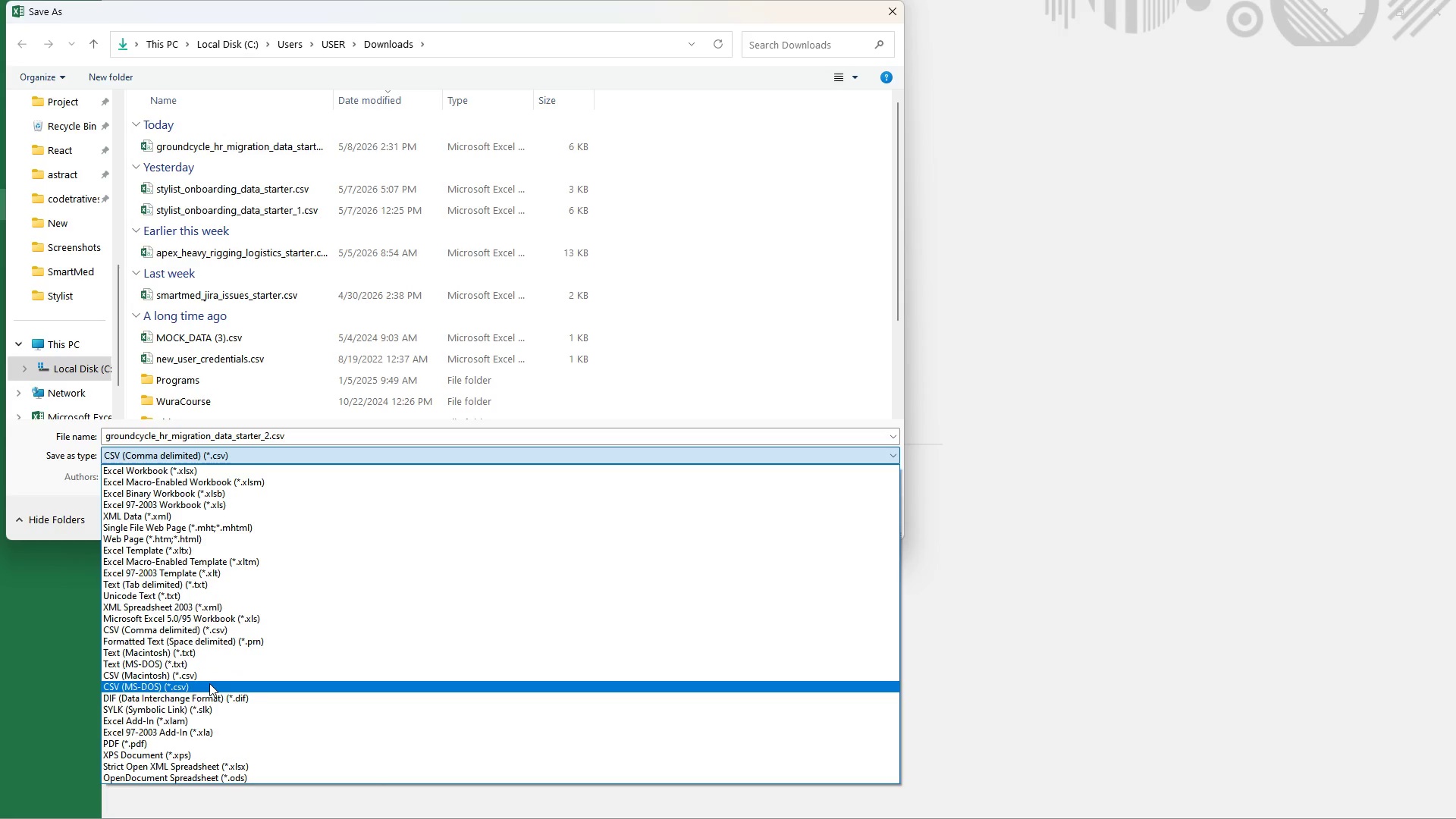 
wait(5.66)
 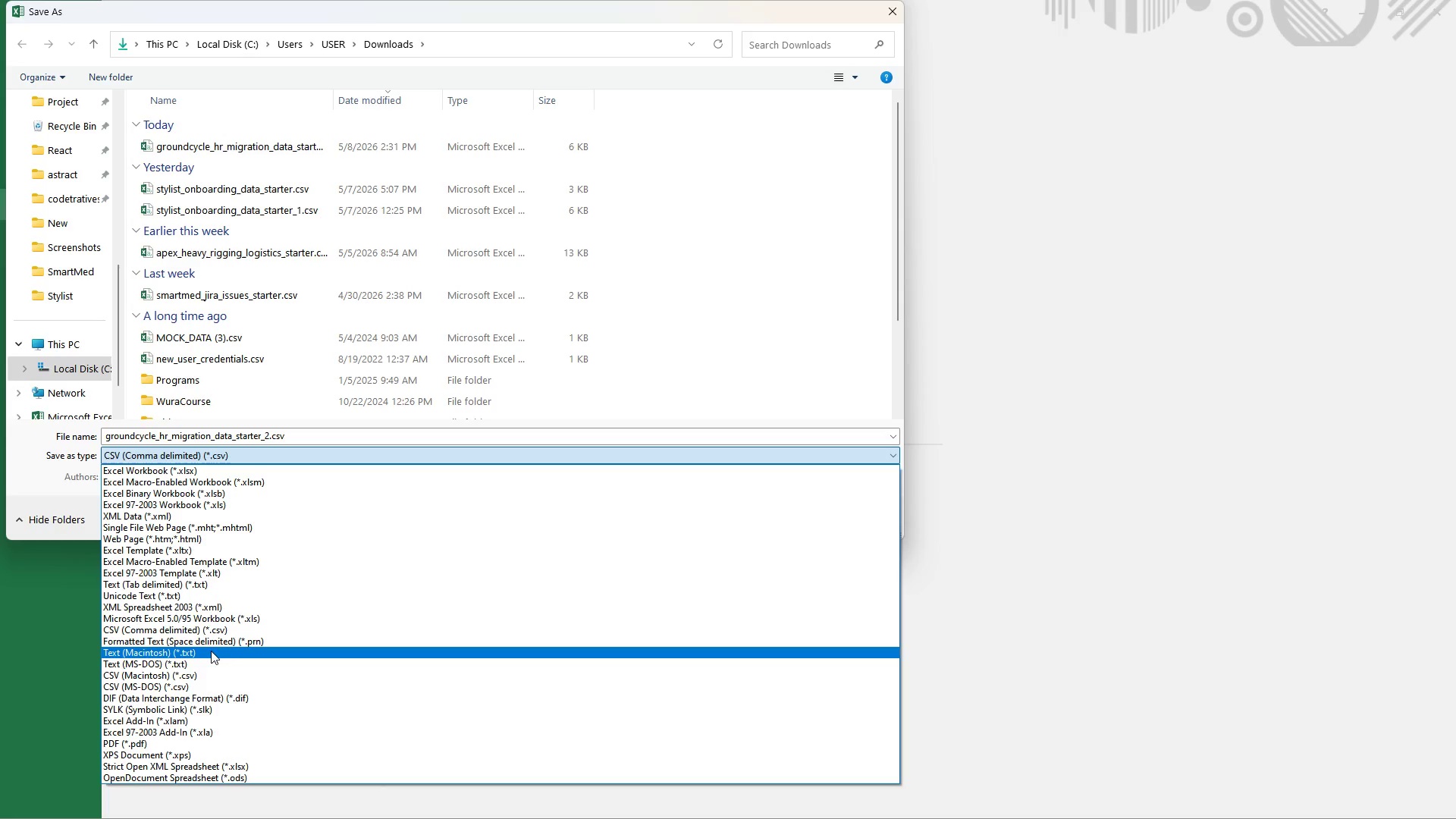 
scroll: coordinate [209, 701], scroll_direction: down, amount: 3.0
 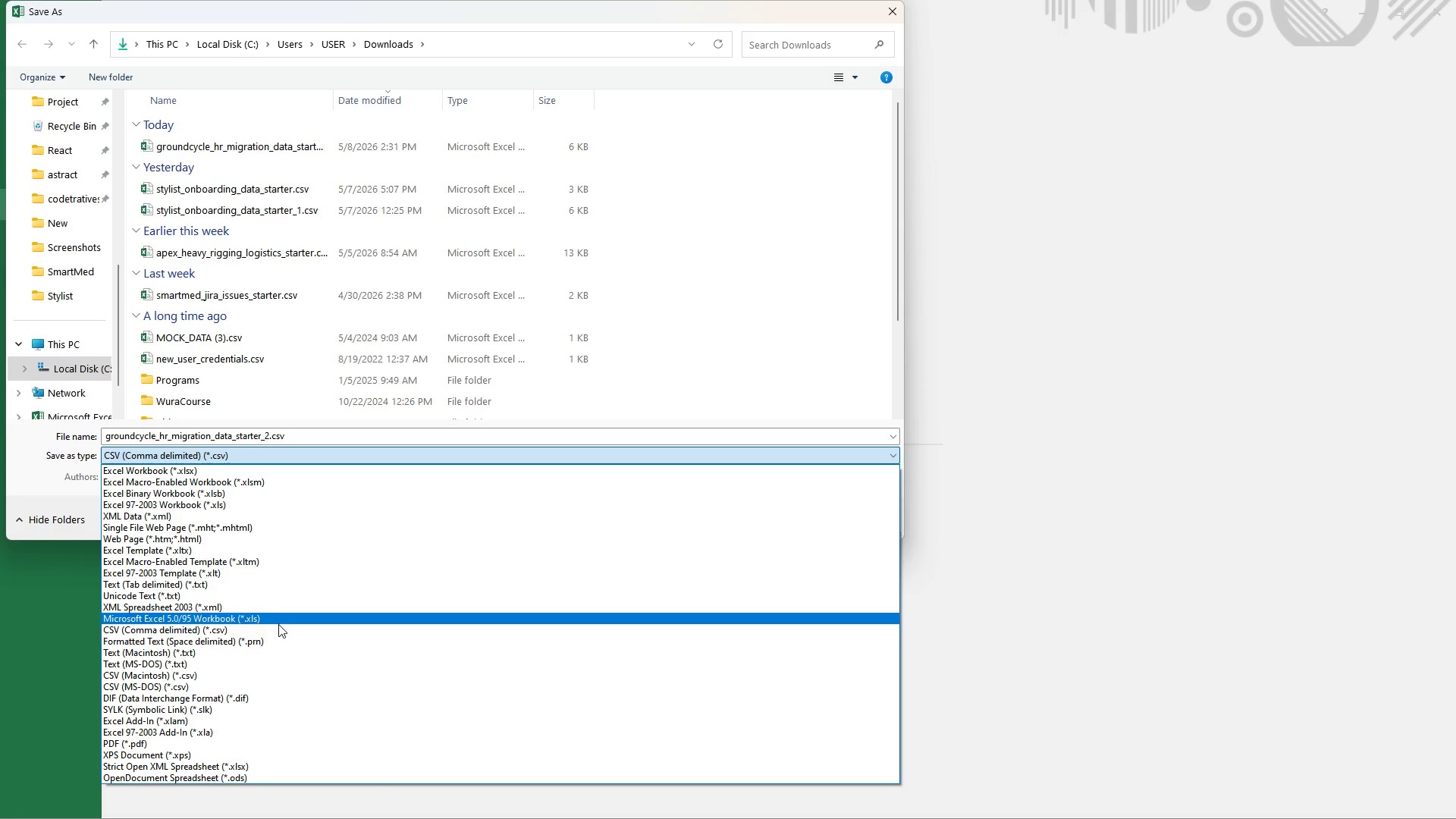 
wait(16.33)
 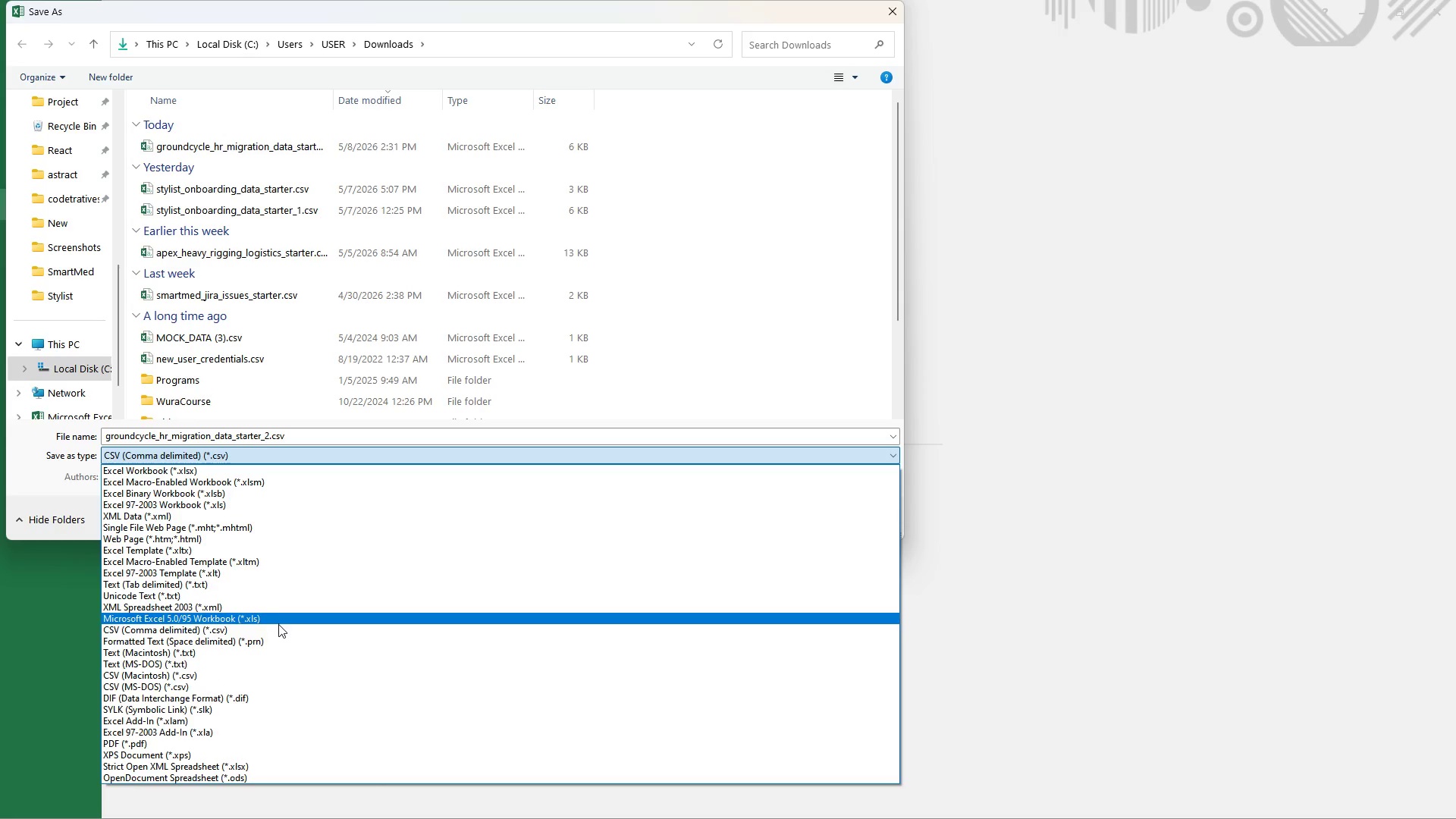 
left_click([278, 624])
 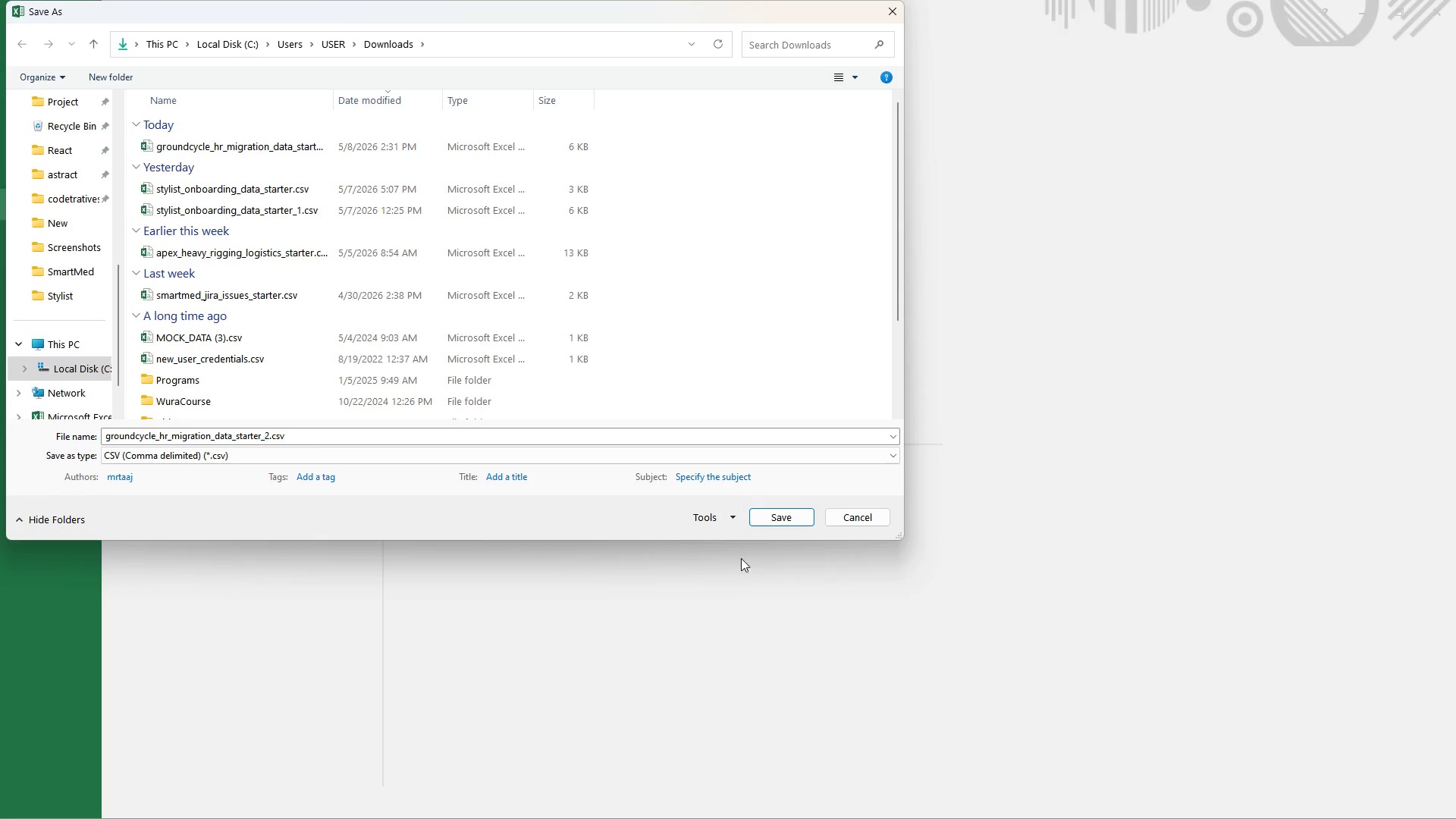 
double_click([791, 518])
 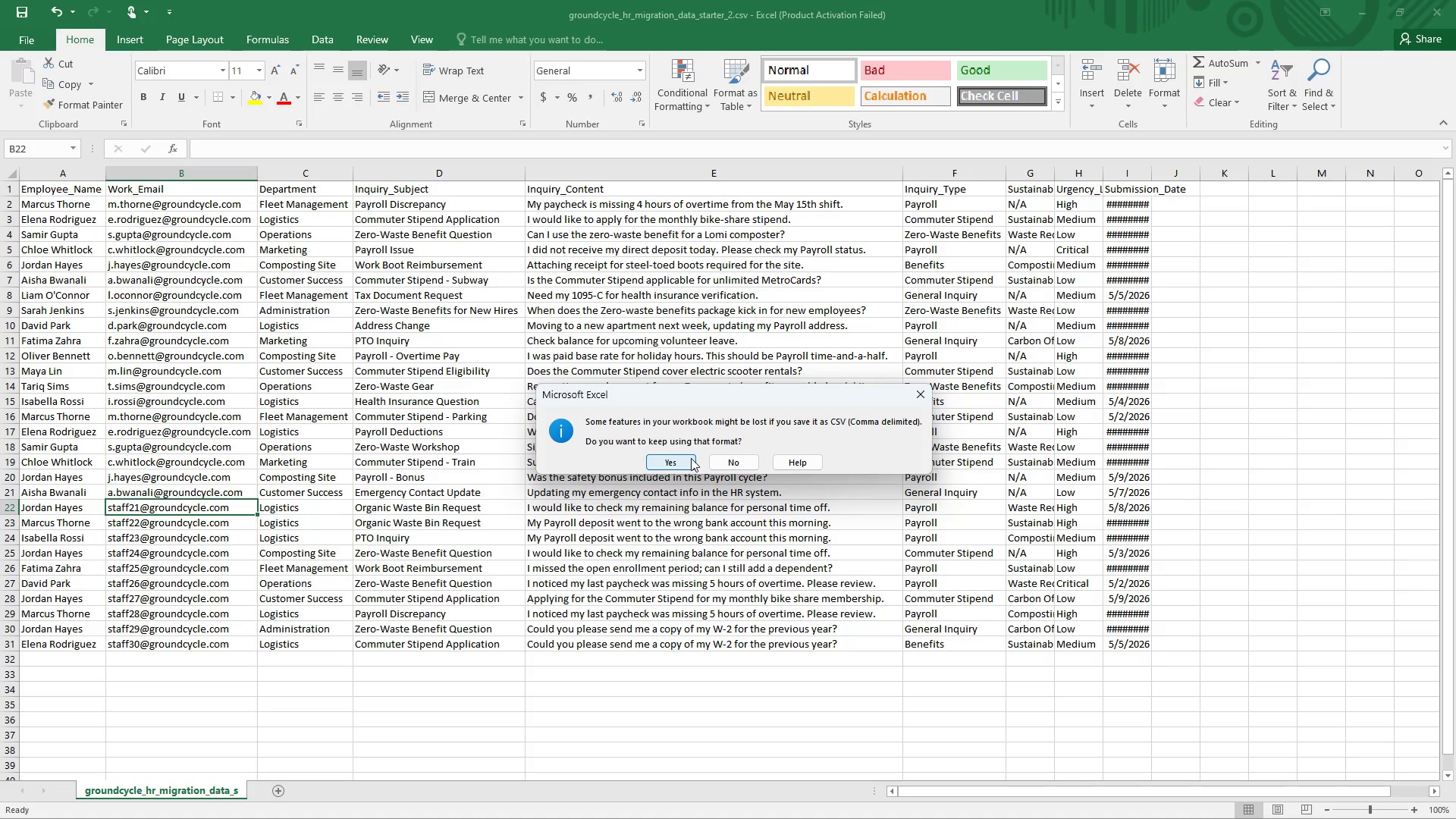 
wait(7.83)
 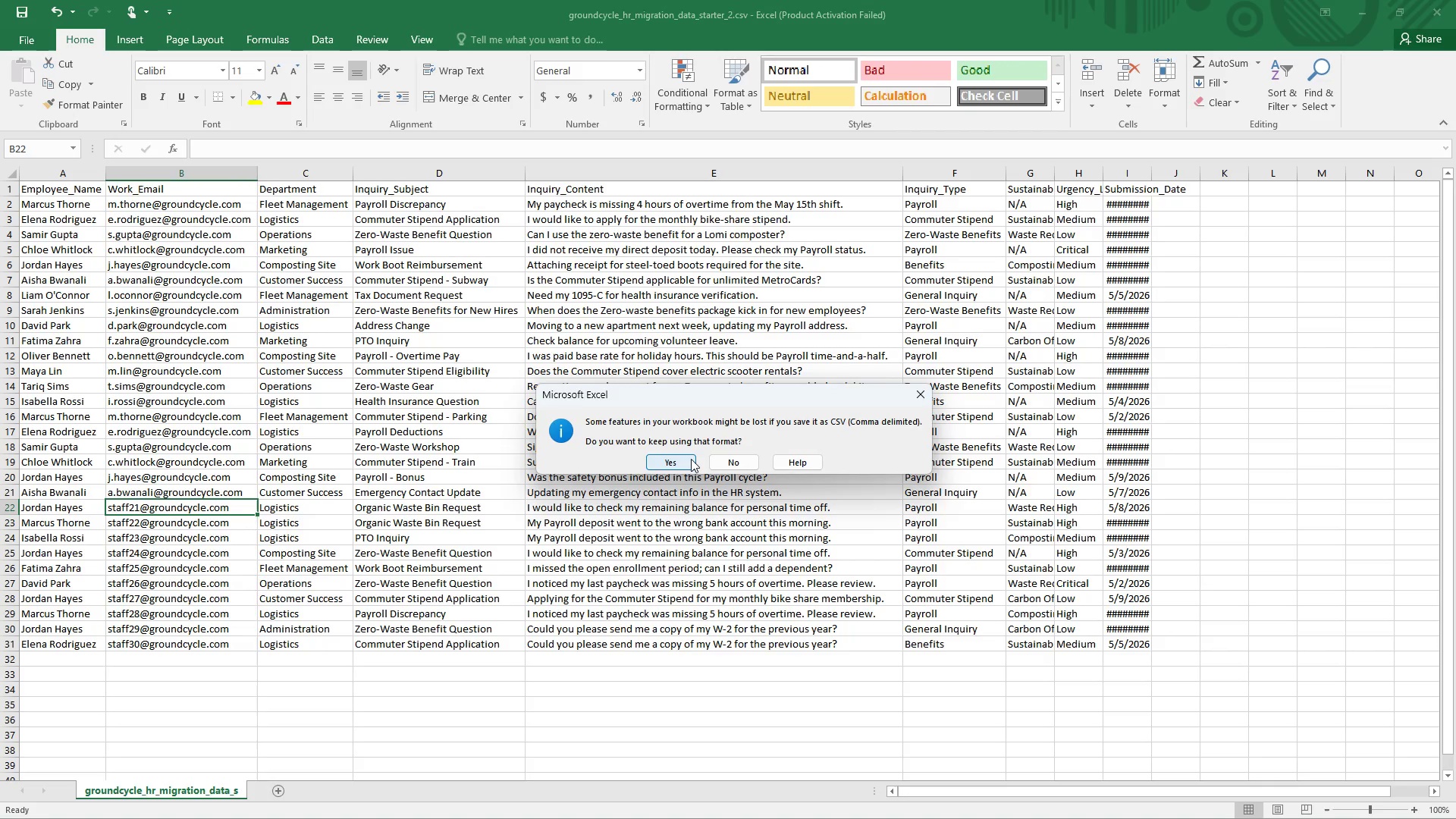 
left_click([692, 457])
 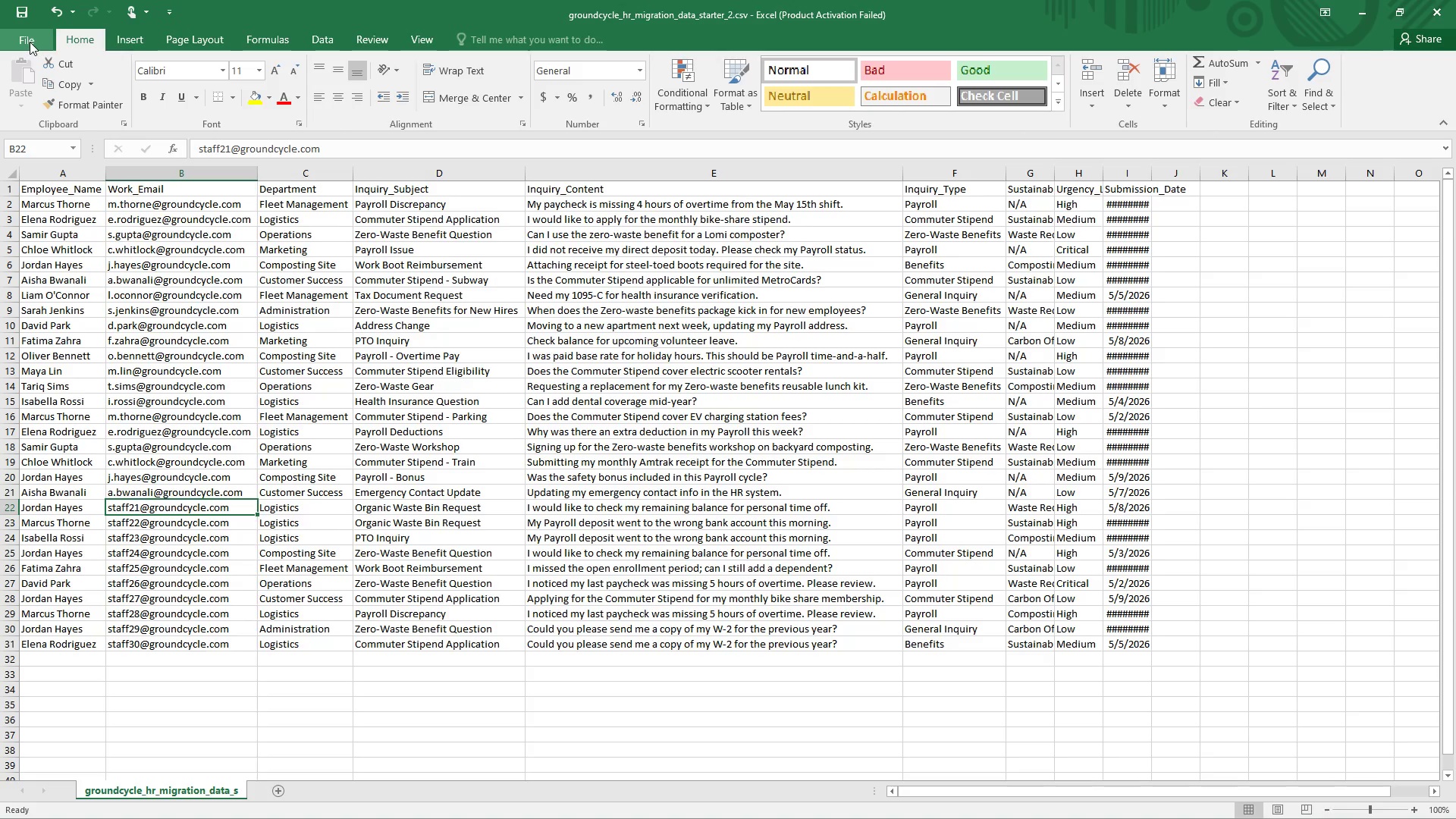 
left_click([30, 42])
 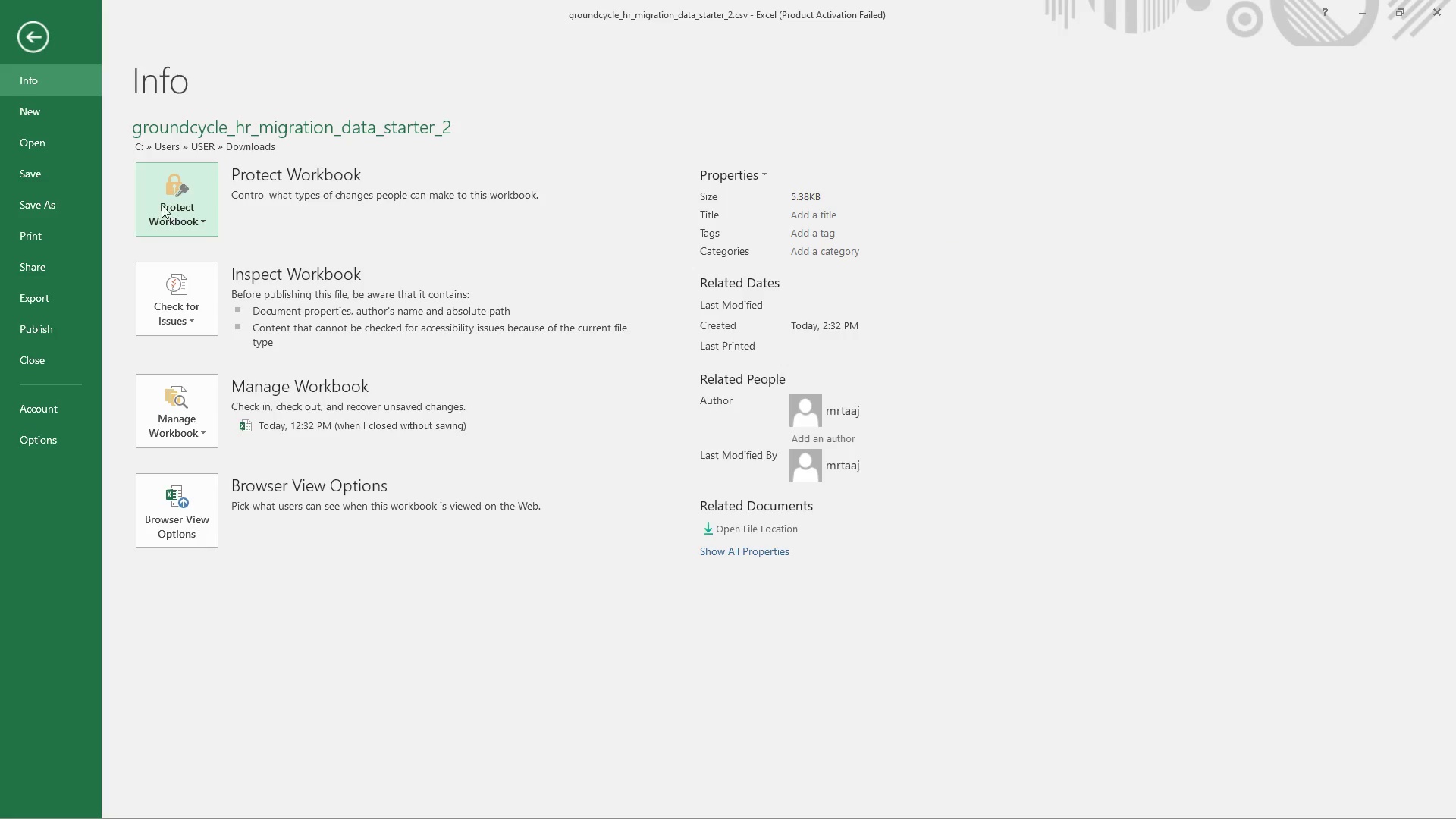 
wait(18.08)
 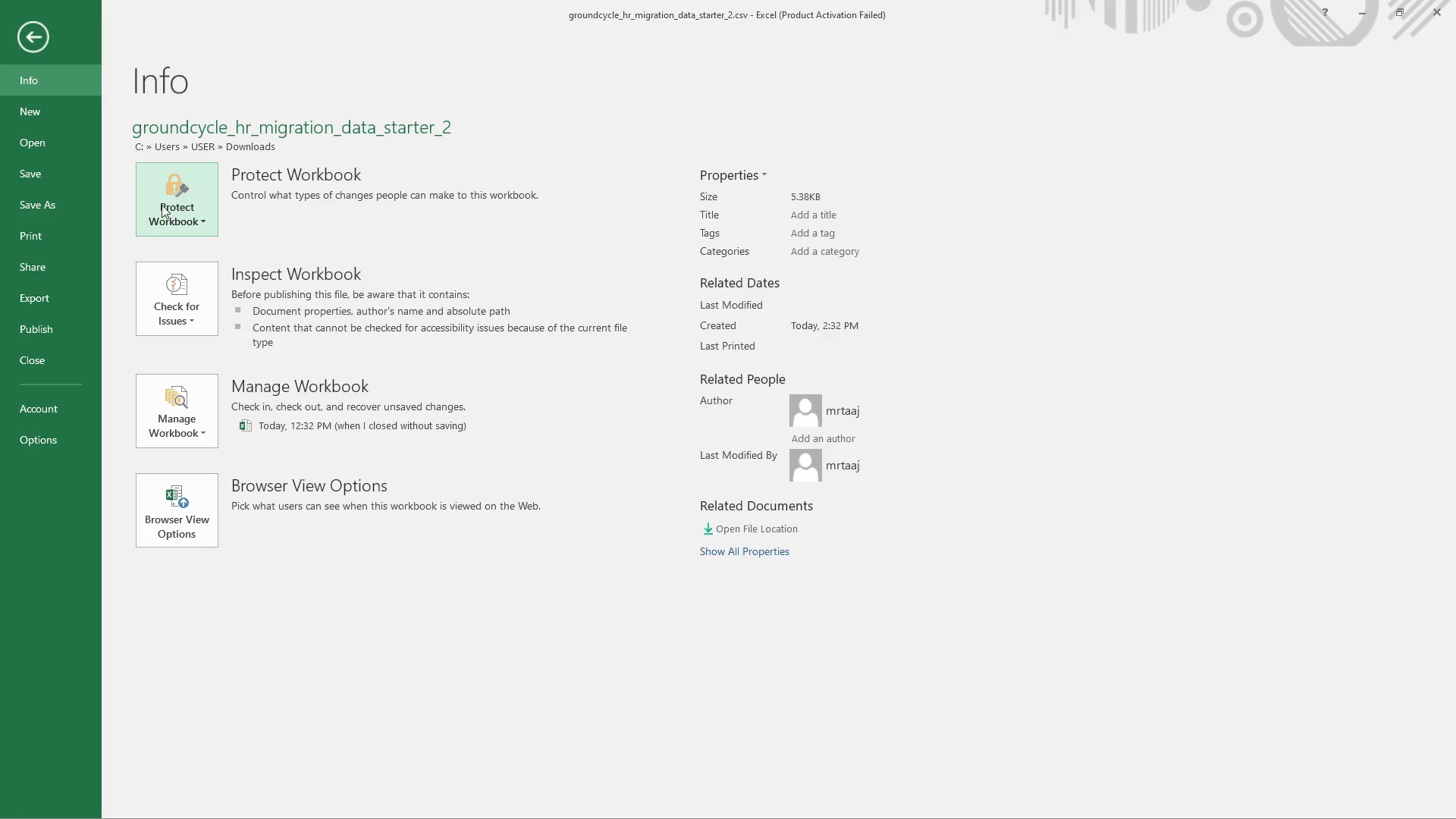 
left_click([53, 434])
 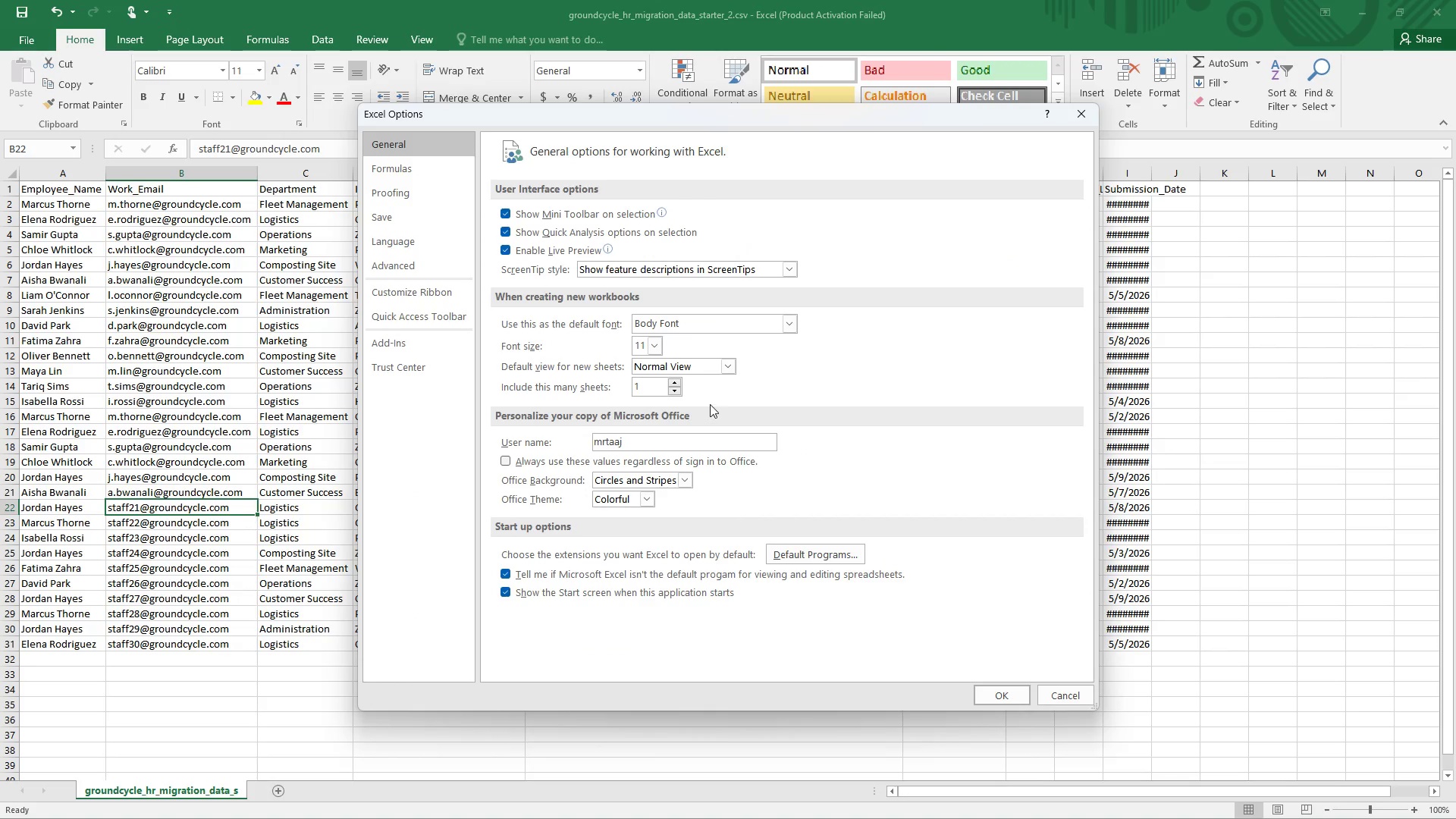 
mouse_move([668, 302])
 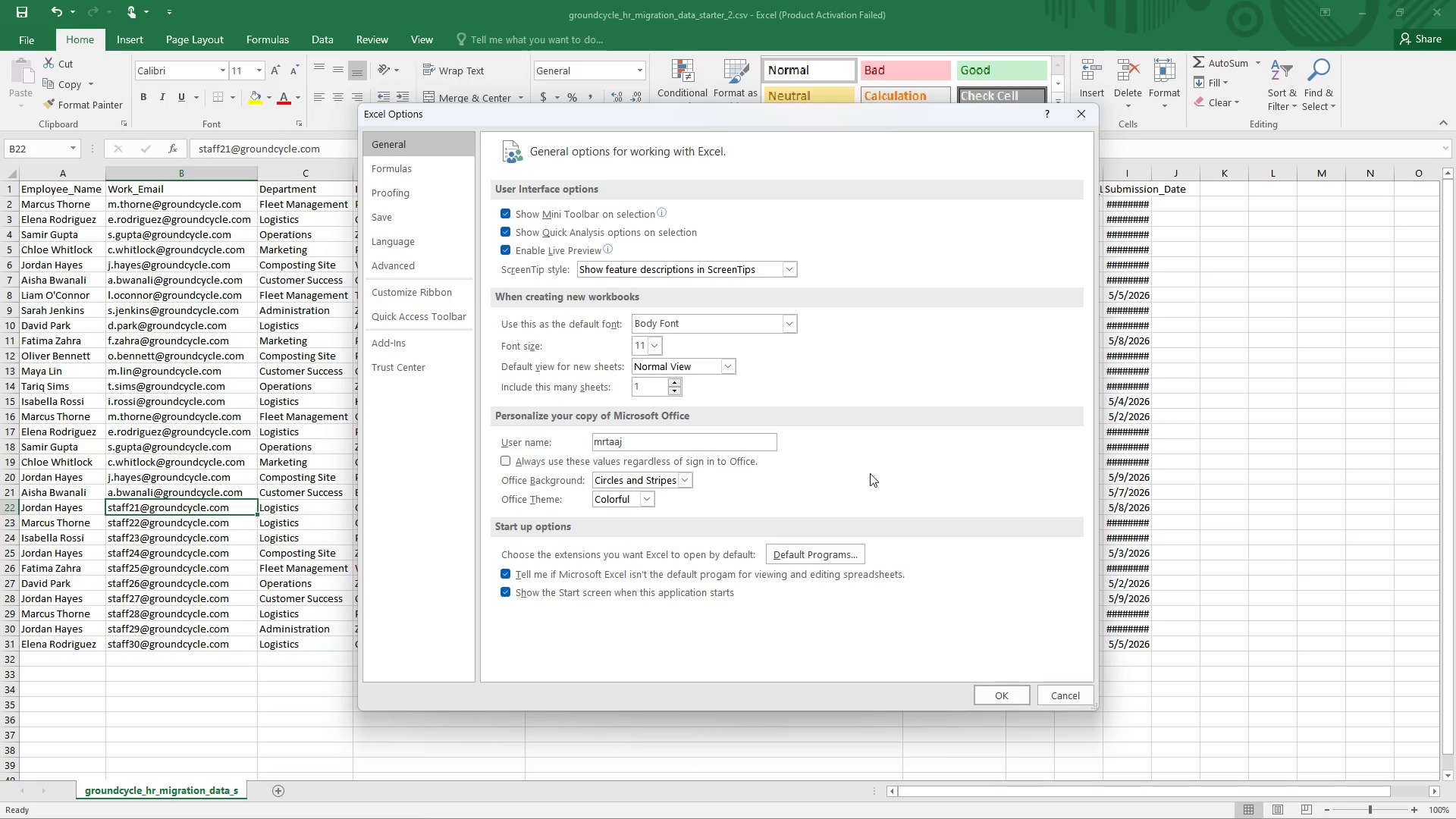 
wait(12.36)
 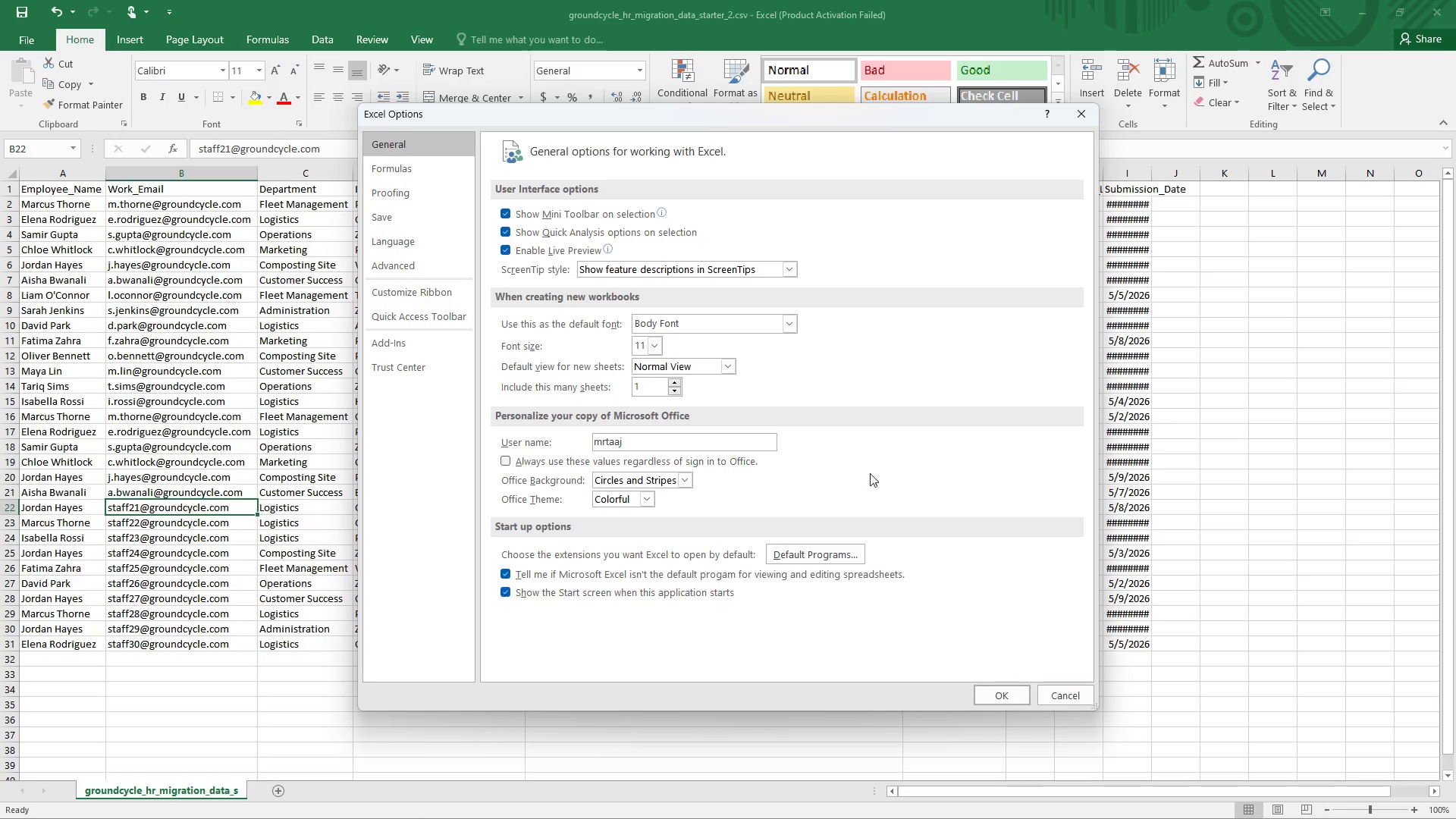 
left_click([1067, 691])
 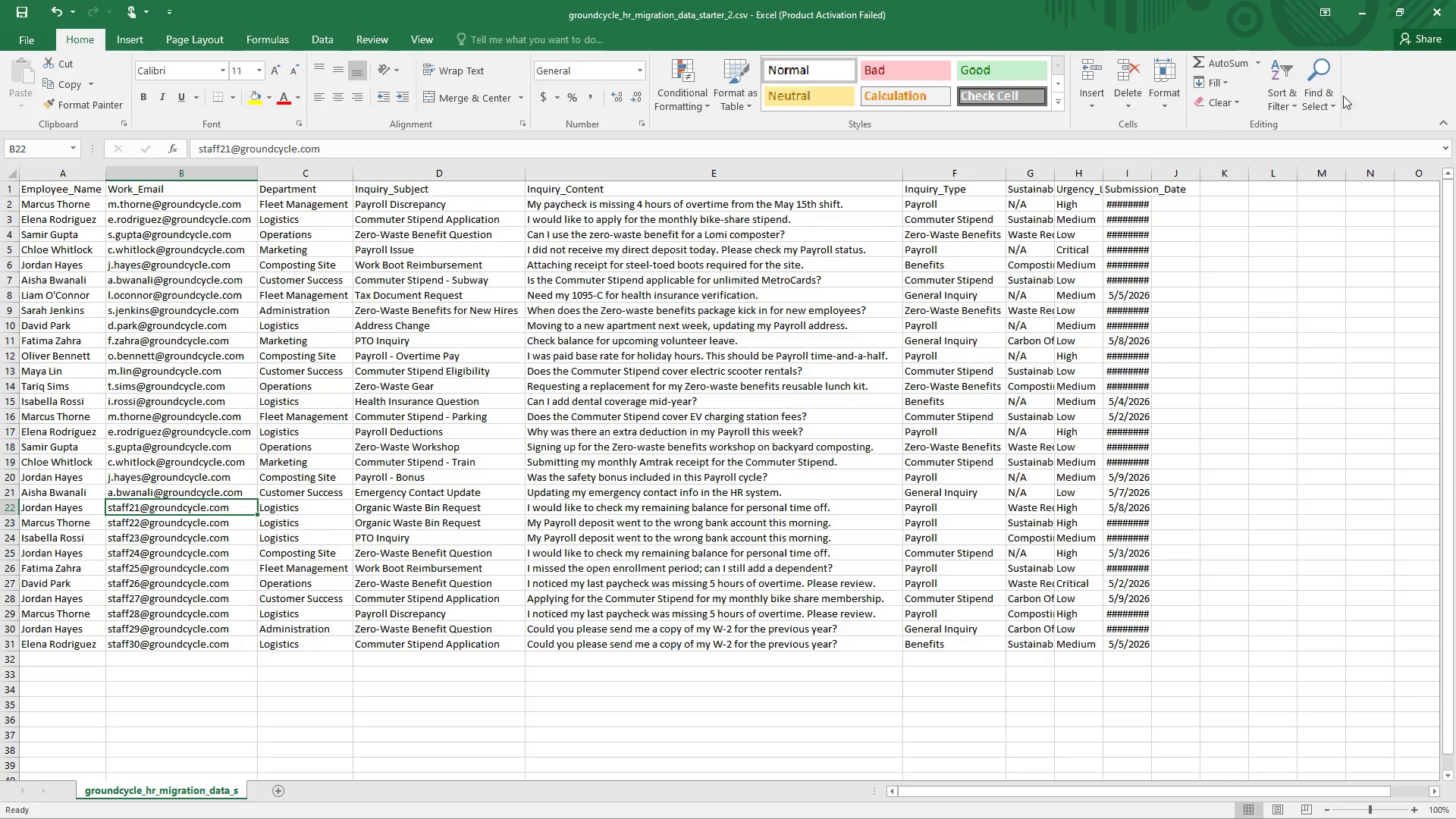 
left_click([1374, 15])
 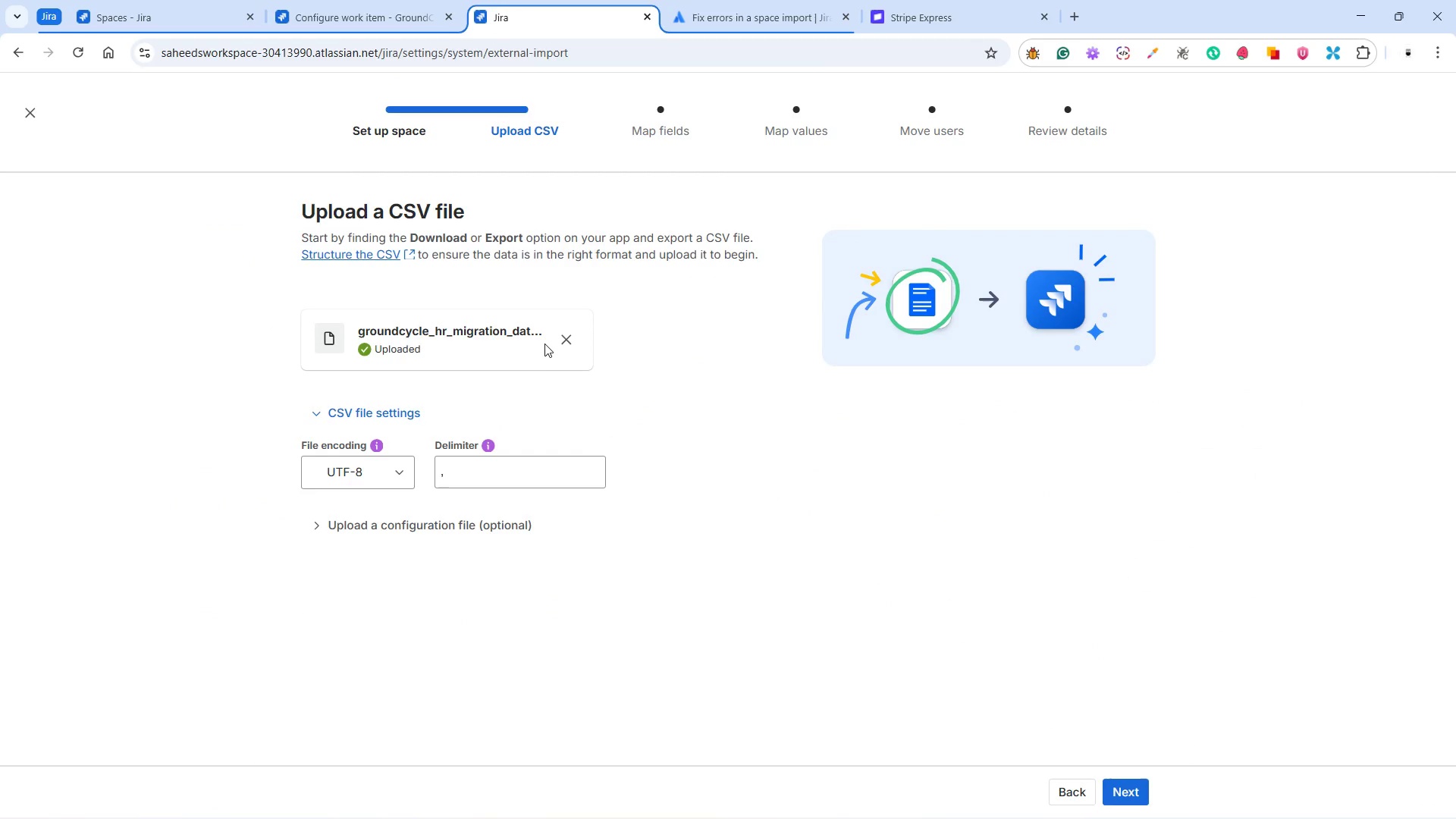 
left_click([557, 338])
 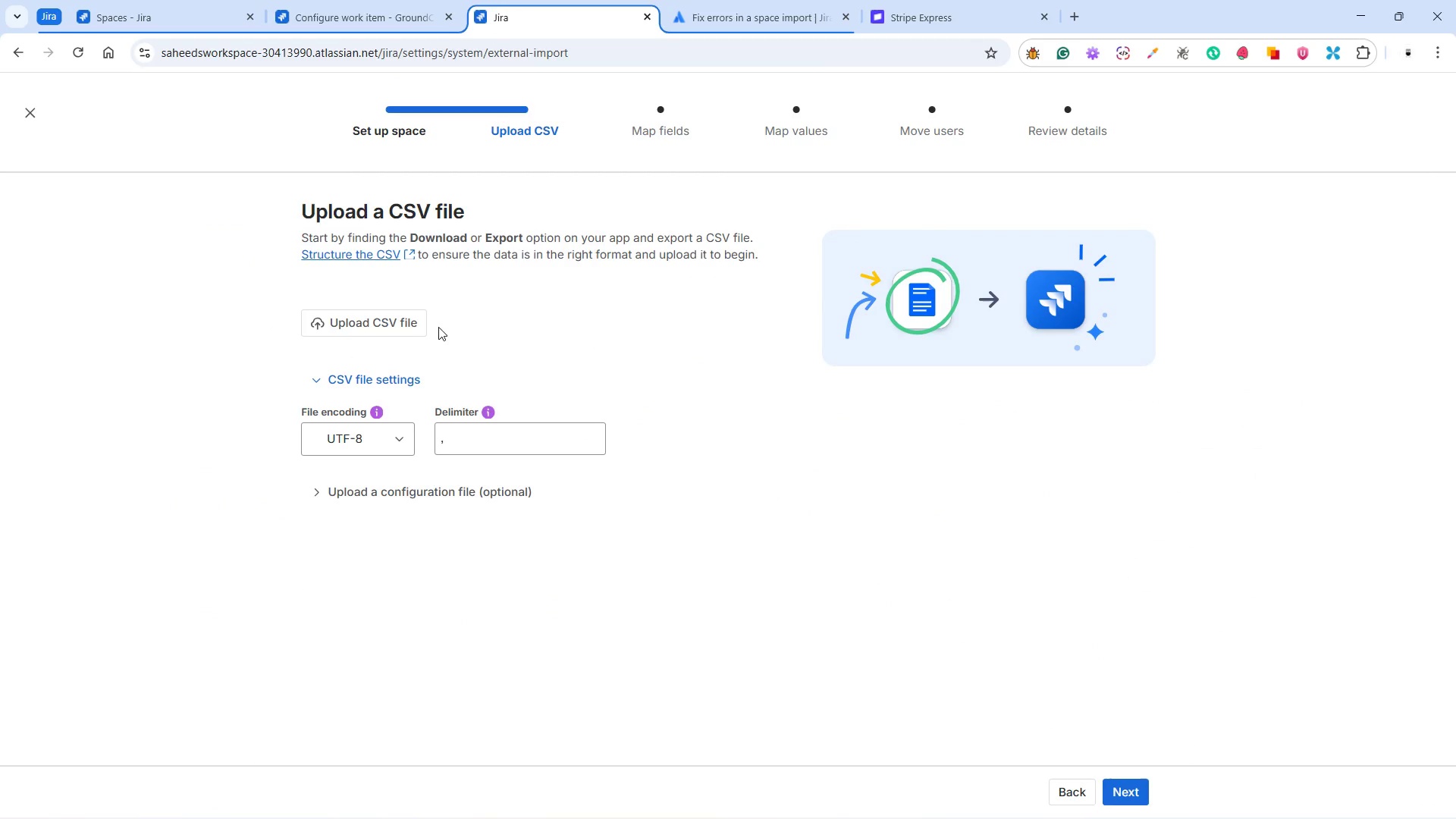 
left_click([413, 320])
 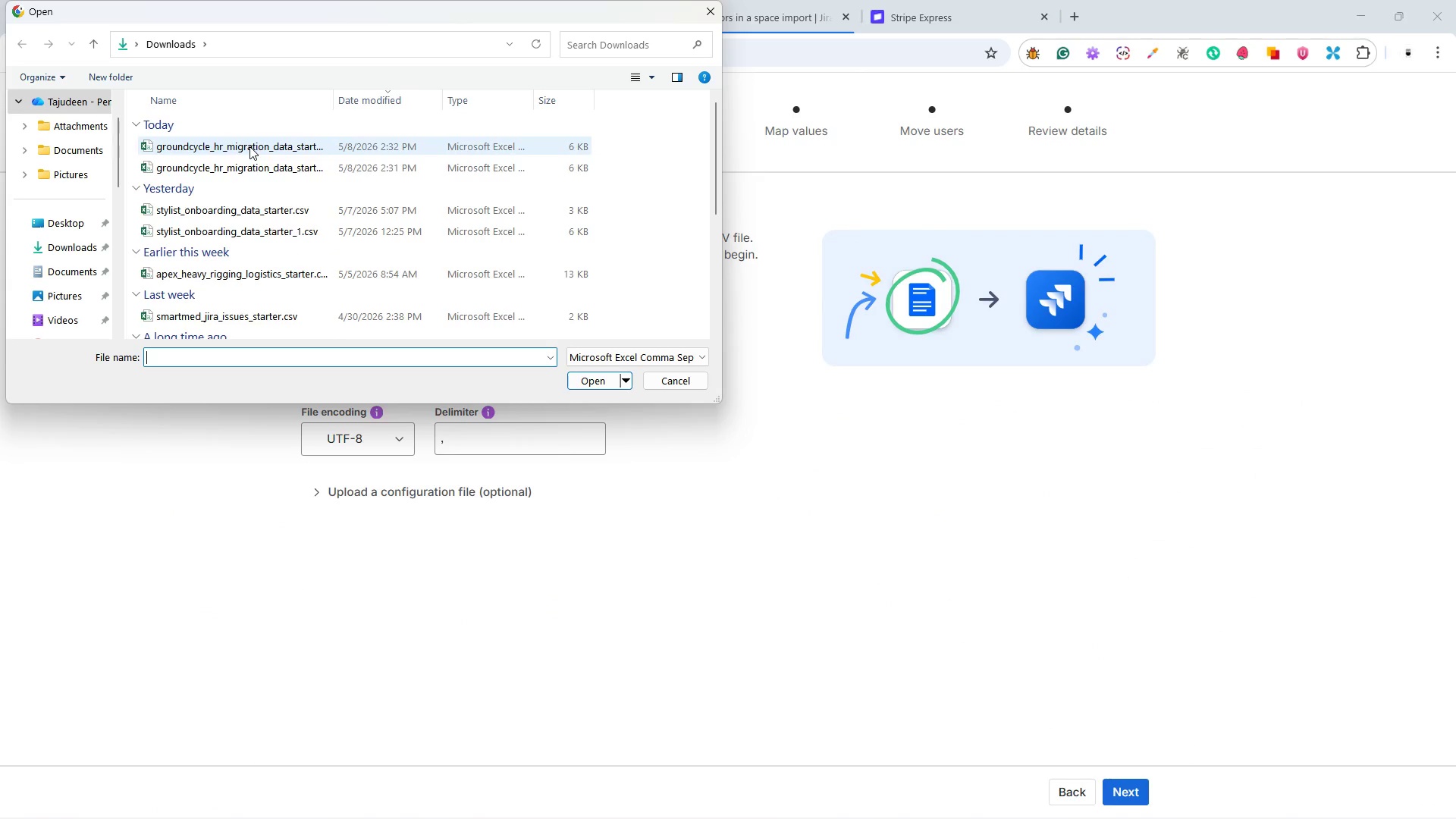 
wait(5.11)
 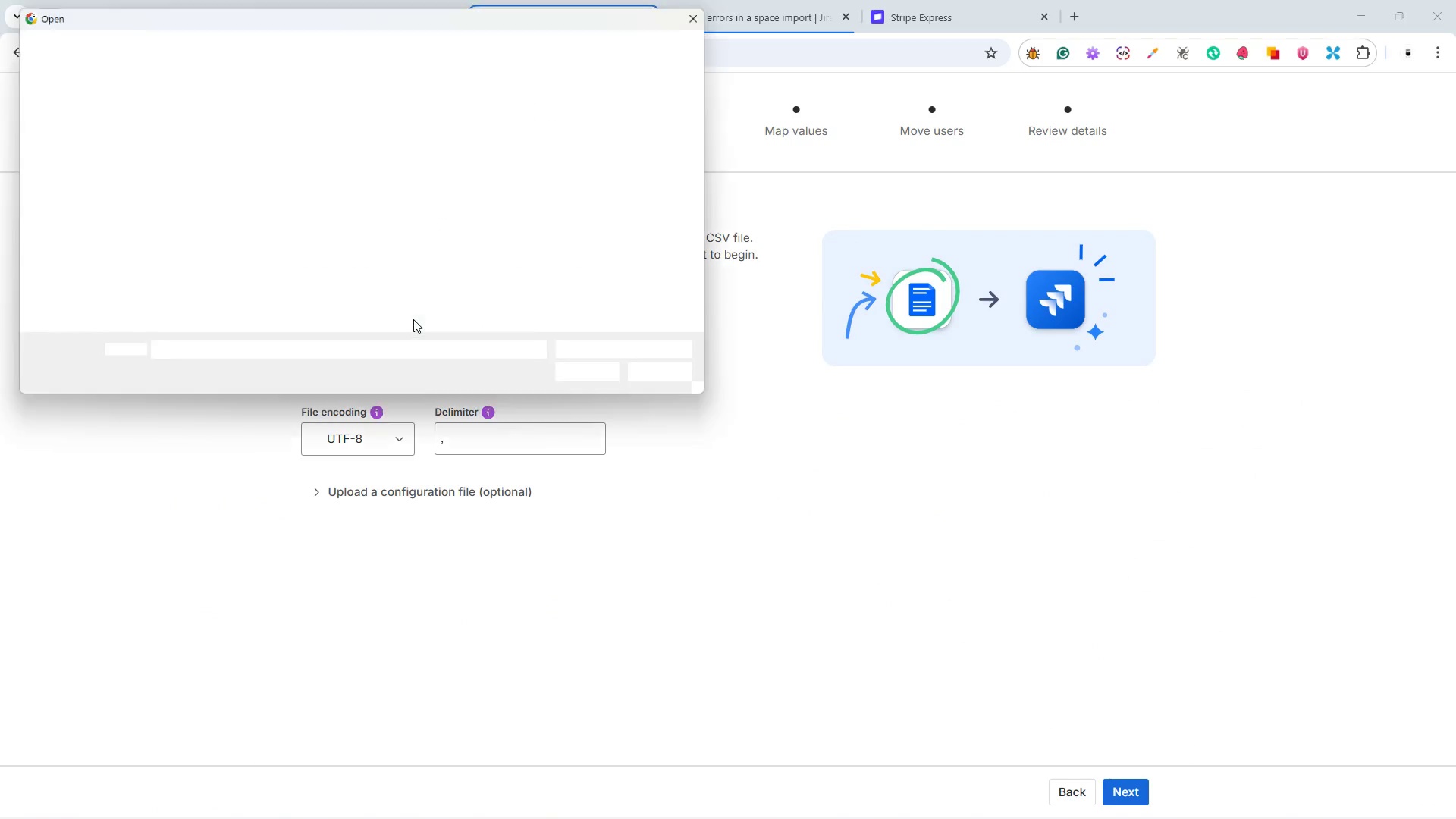 
left_click([295, 144])
 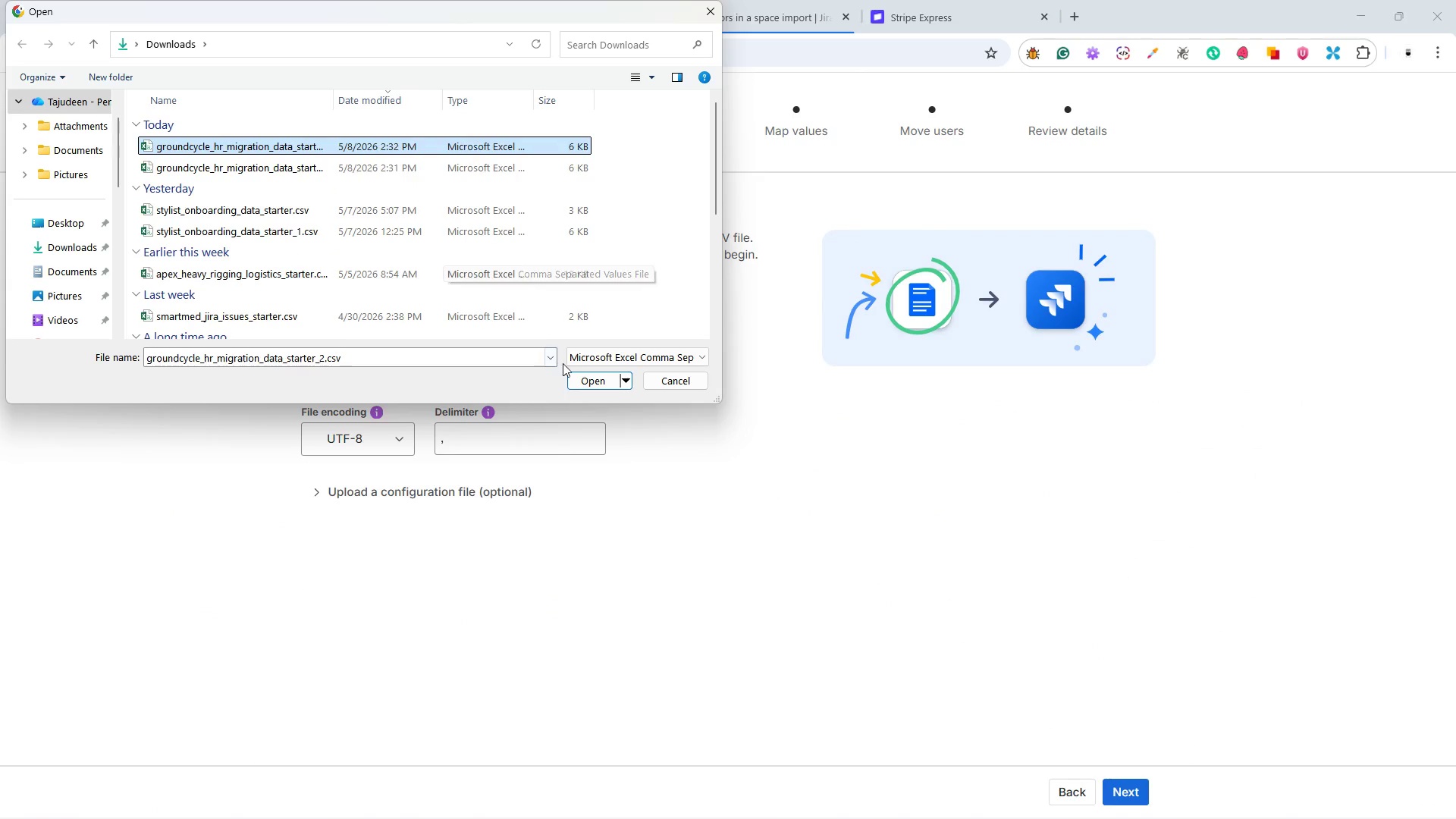 
left_click([585, 377])
 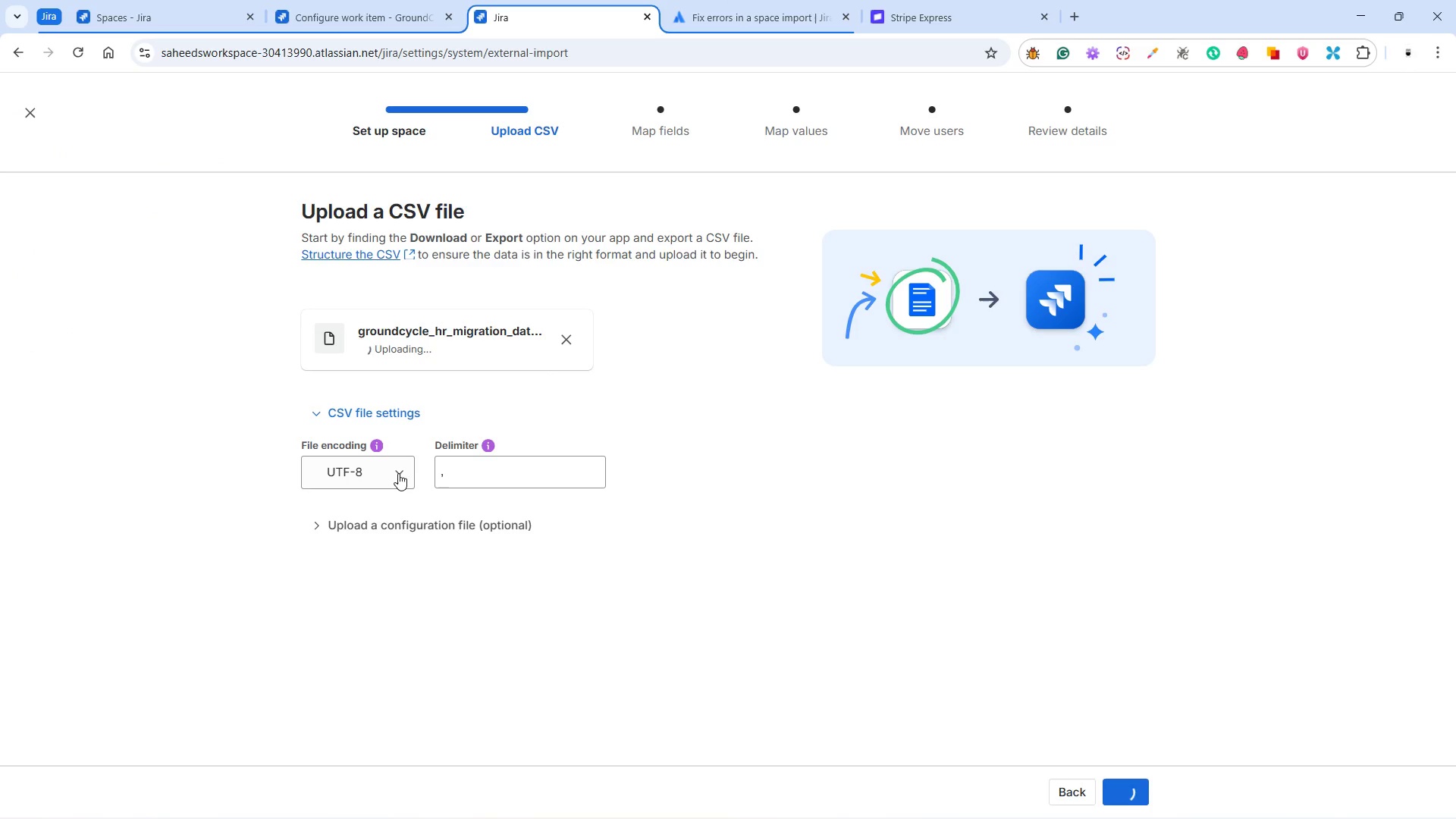 
left_click([391, 469])
 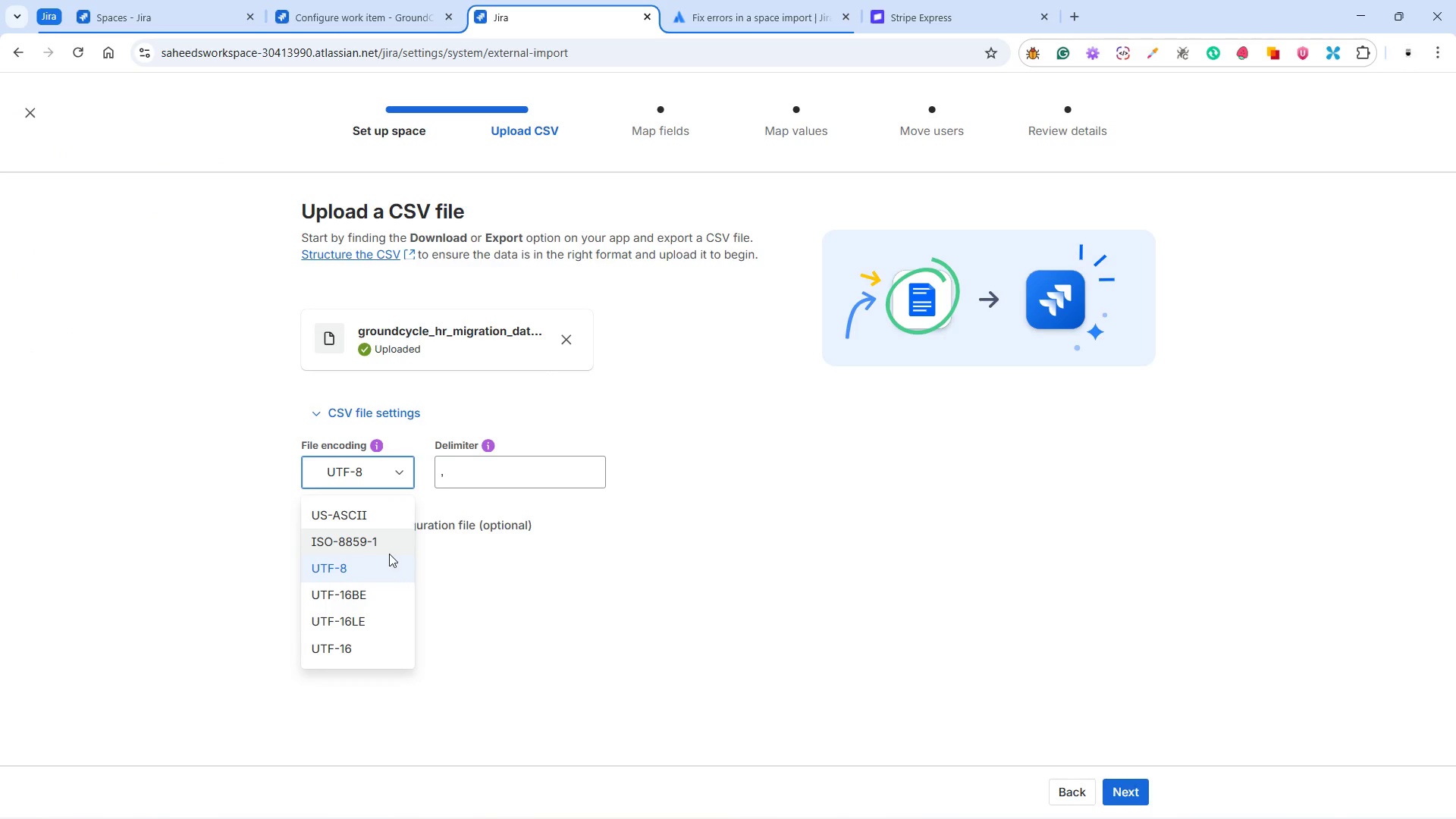 
left_click([370, 544])
 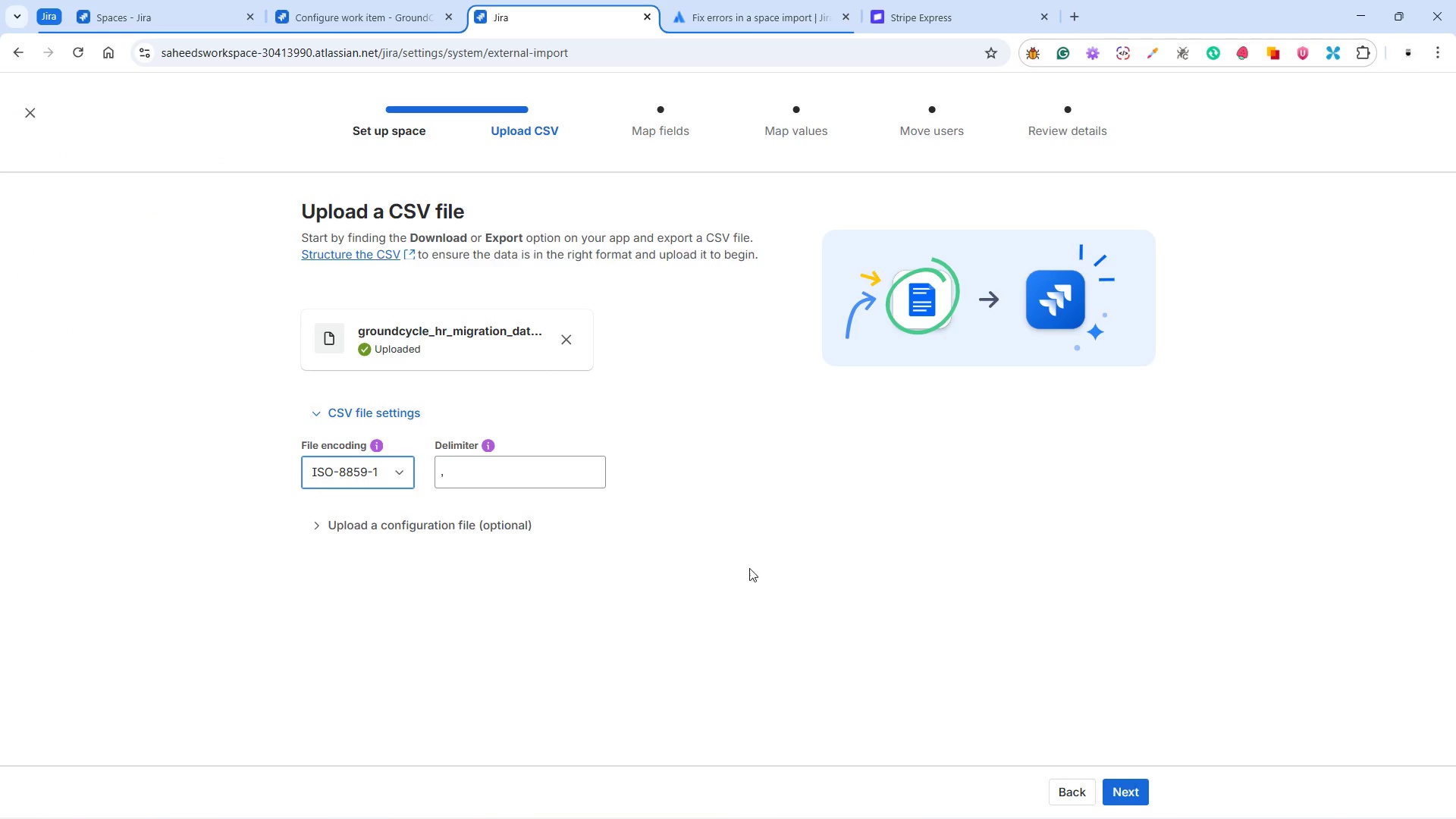 
mouse_move([1131, 786])
 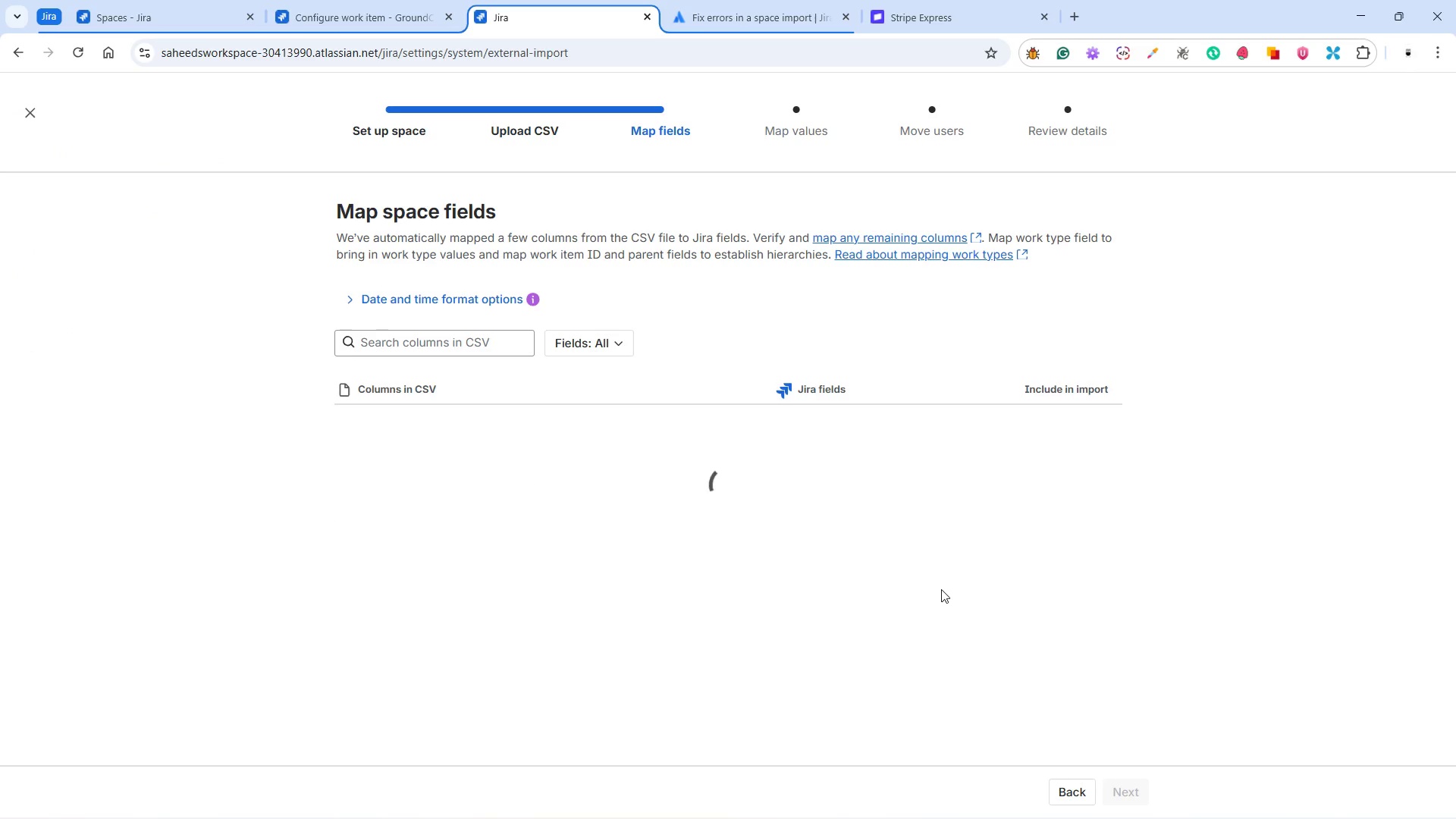 
mouse_move([886, 503])
 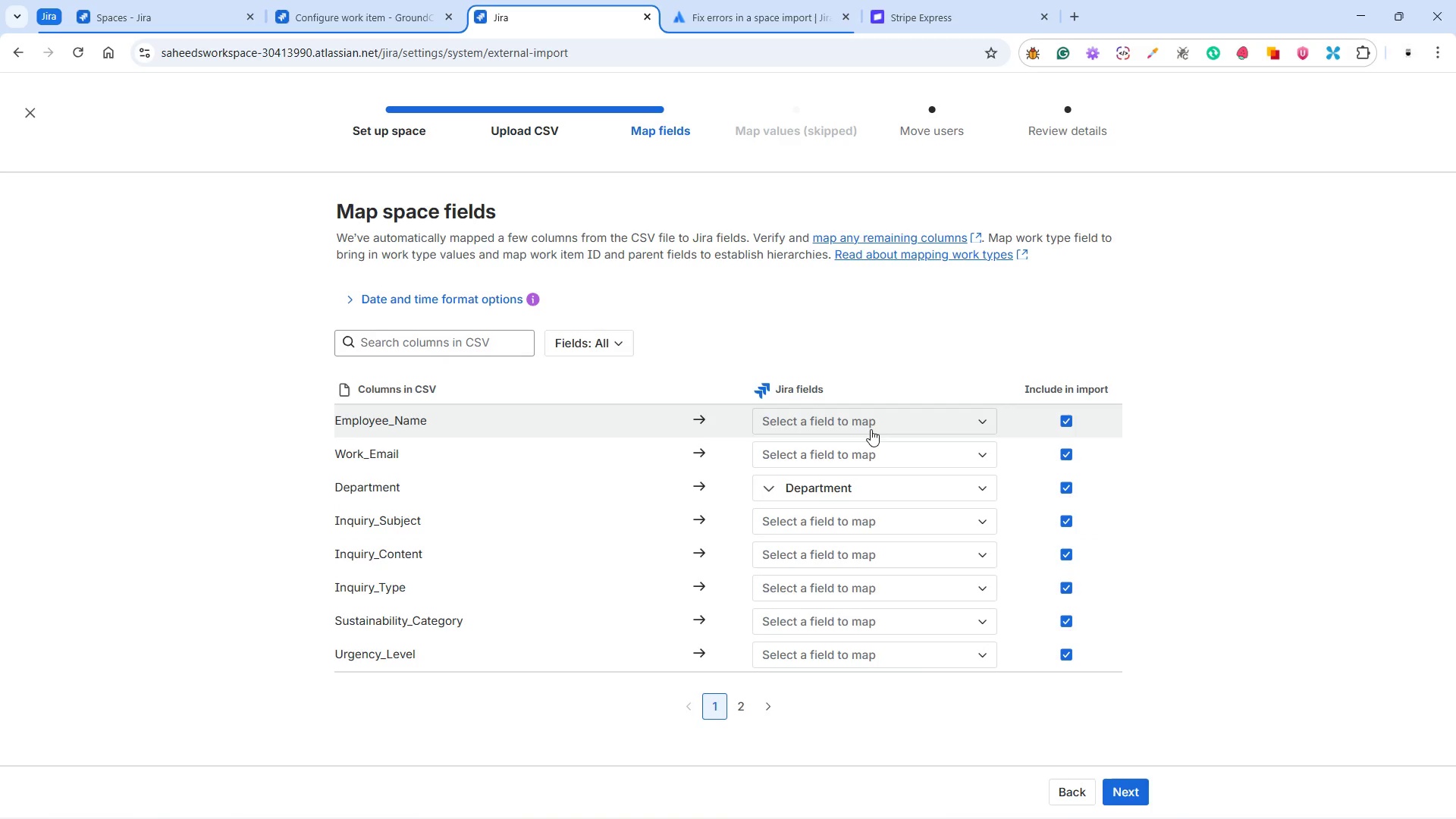 
left_click([869, 425])
 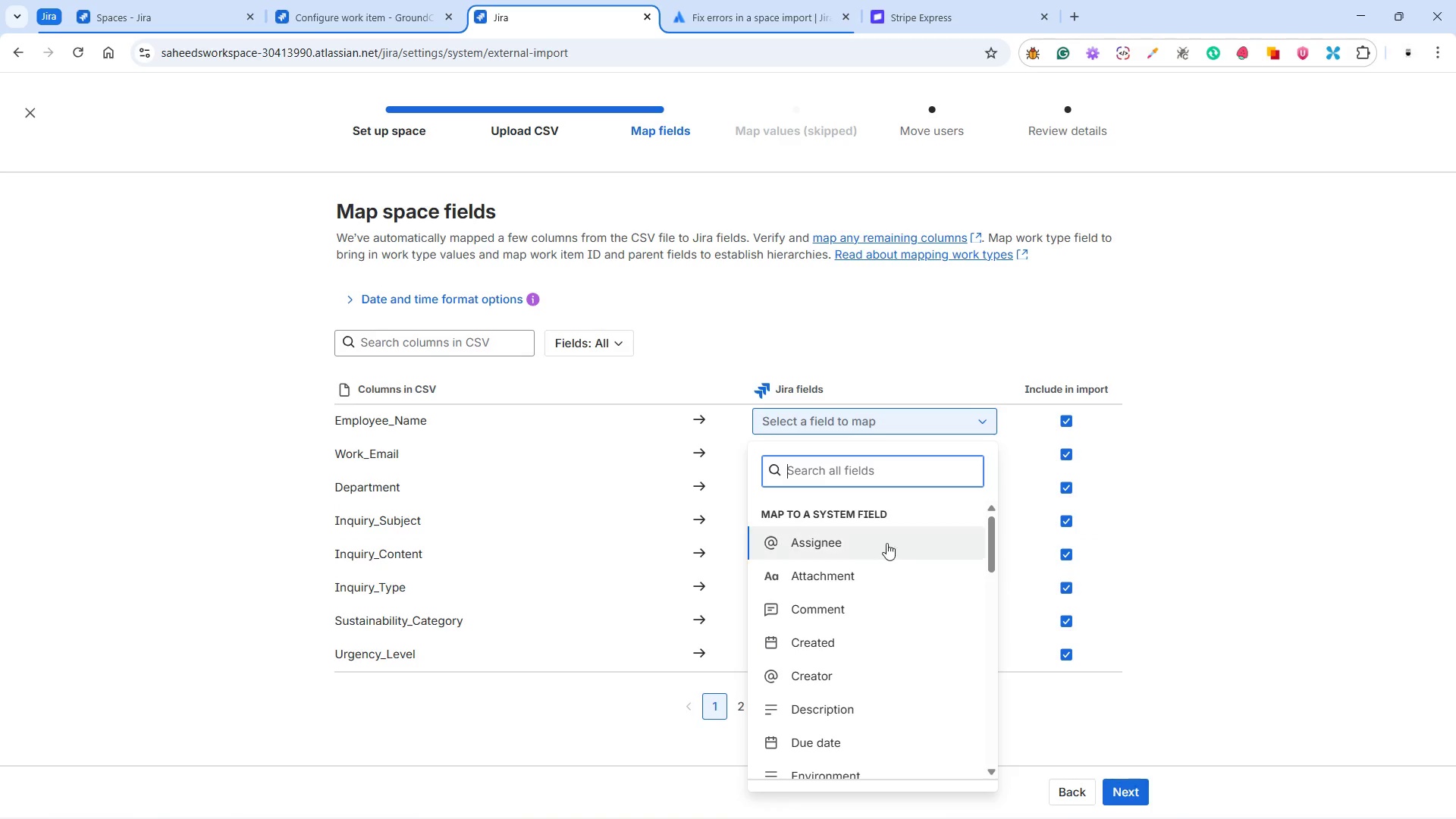 
scroll: coordinate [897, 586], scroll_direction: down, amount: 11.0
 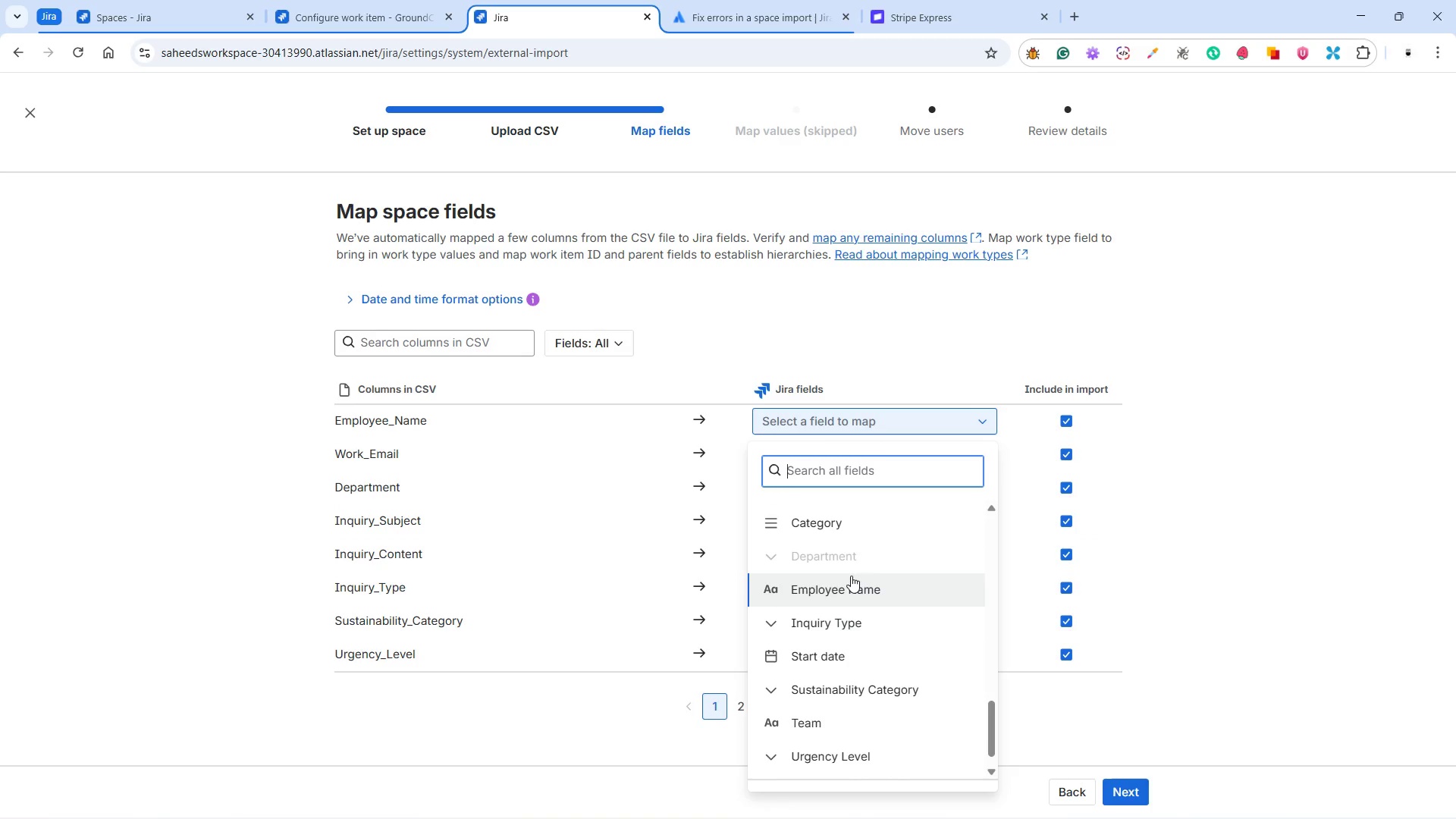 
left_click([851, 576])
 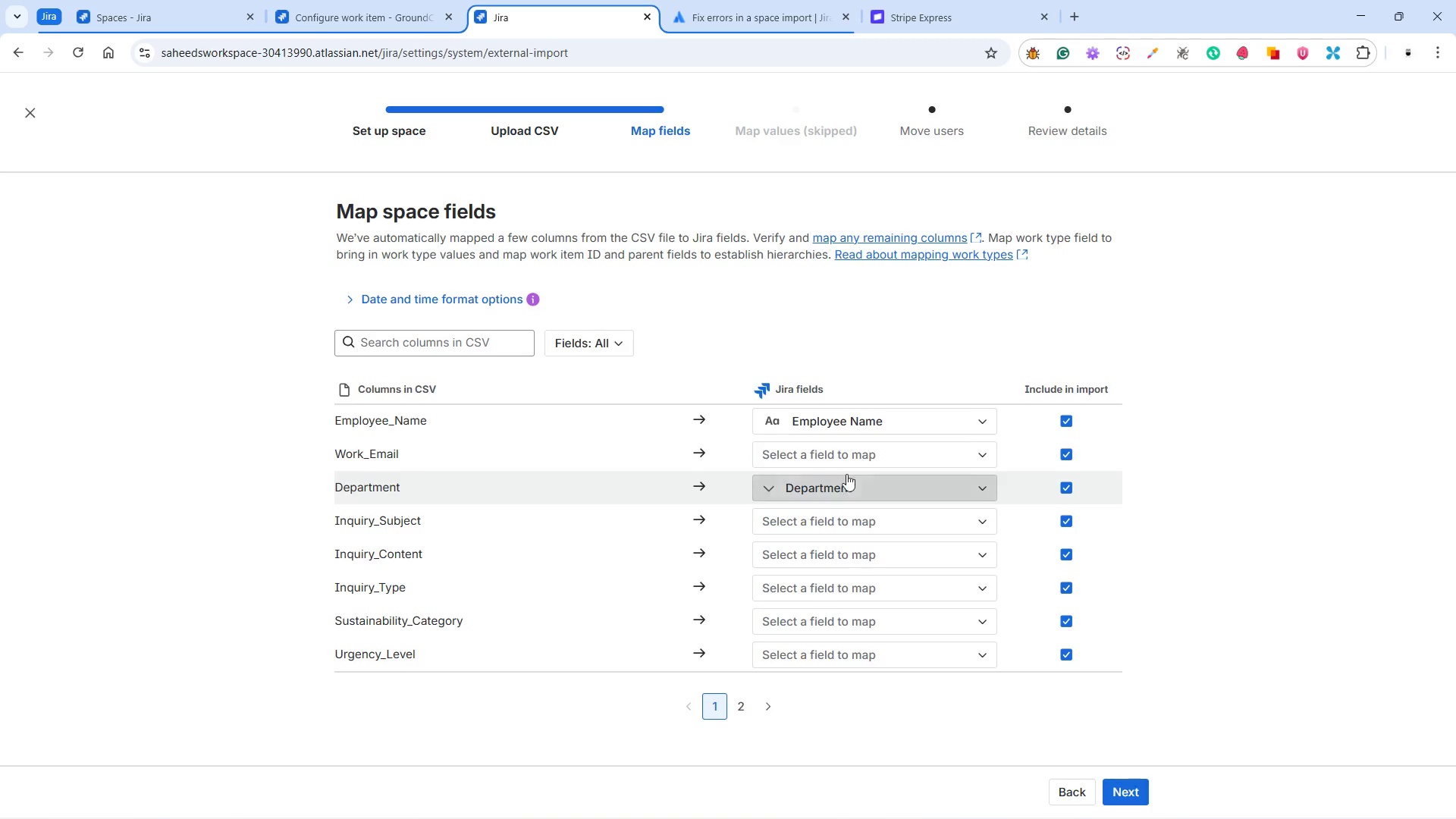 
left_click([843, 457])
 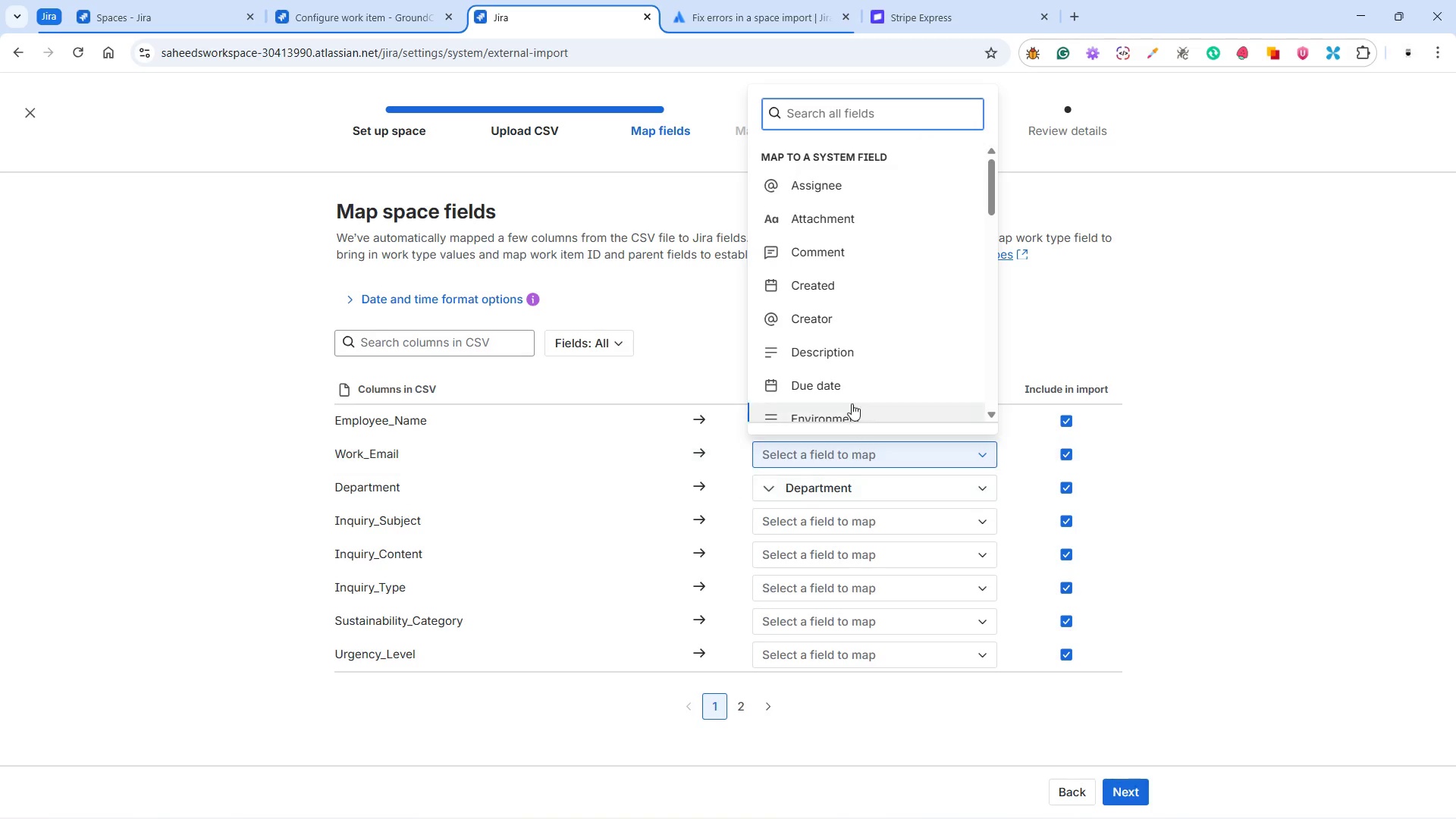 
scroll: coordinate [853, 253], scroll_direction: down, amount: 14.0
 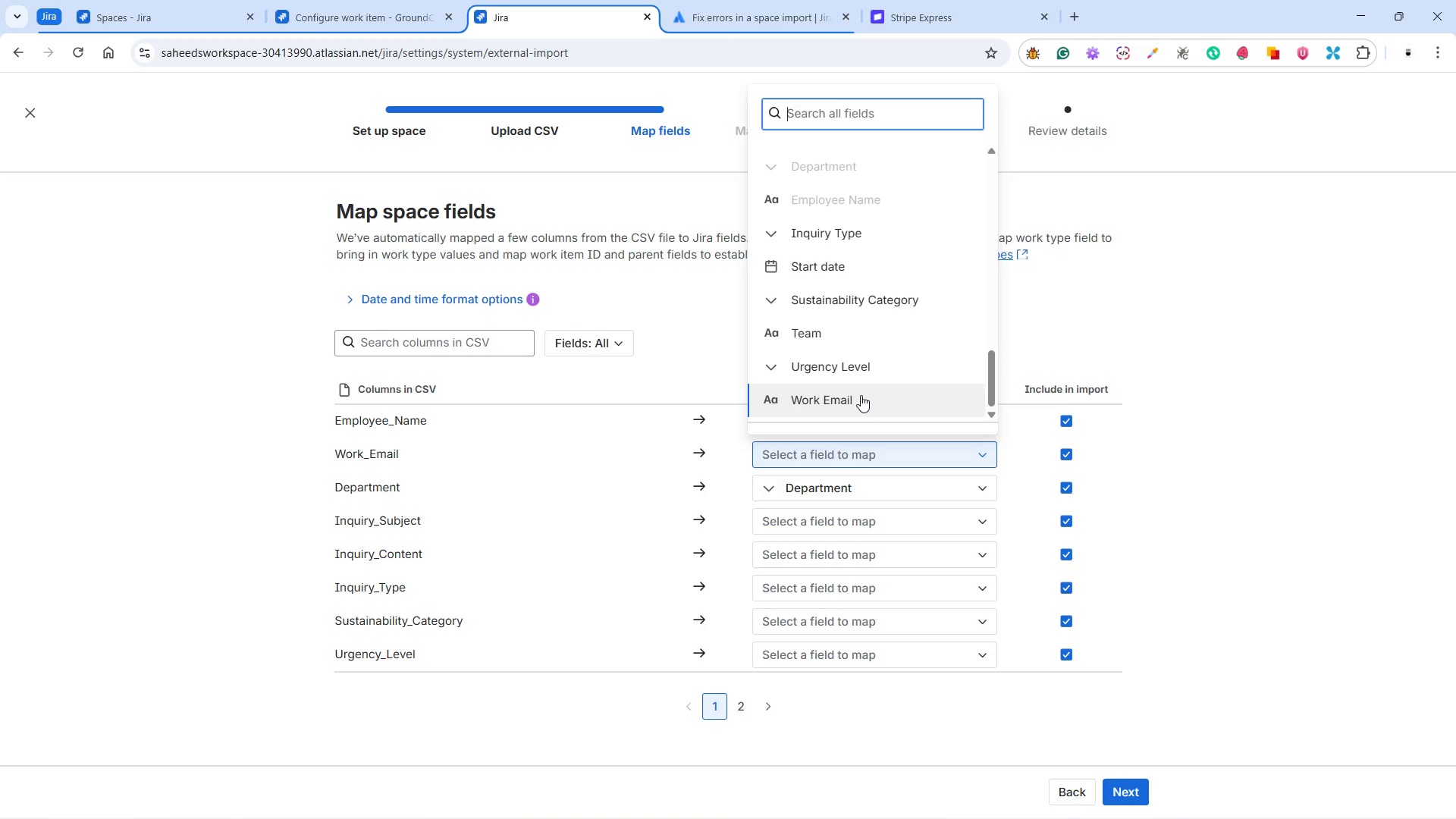 
left_click([861, 395])
 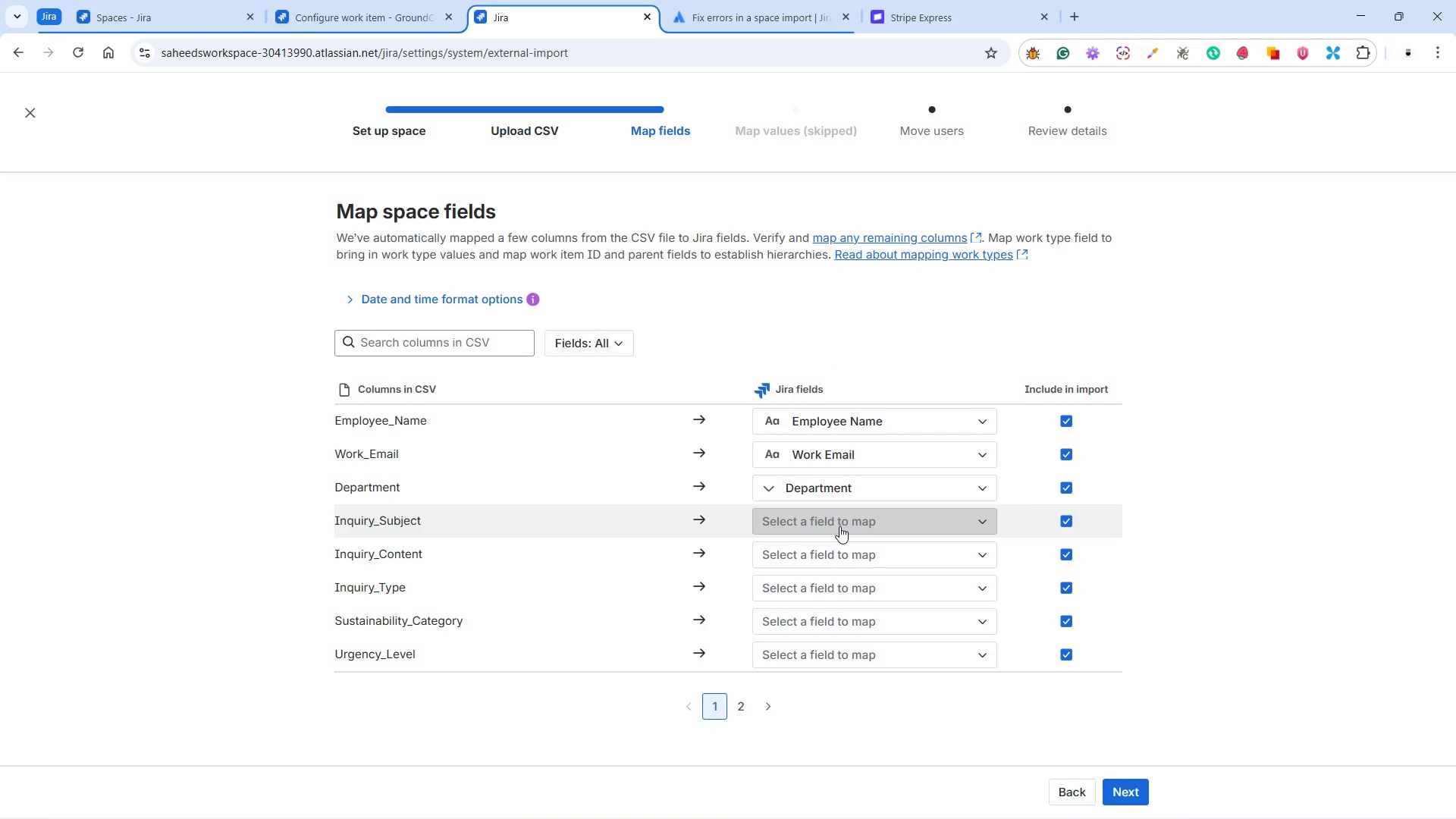 
left_click([839, 525])
 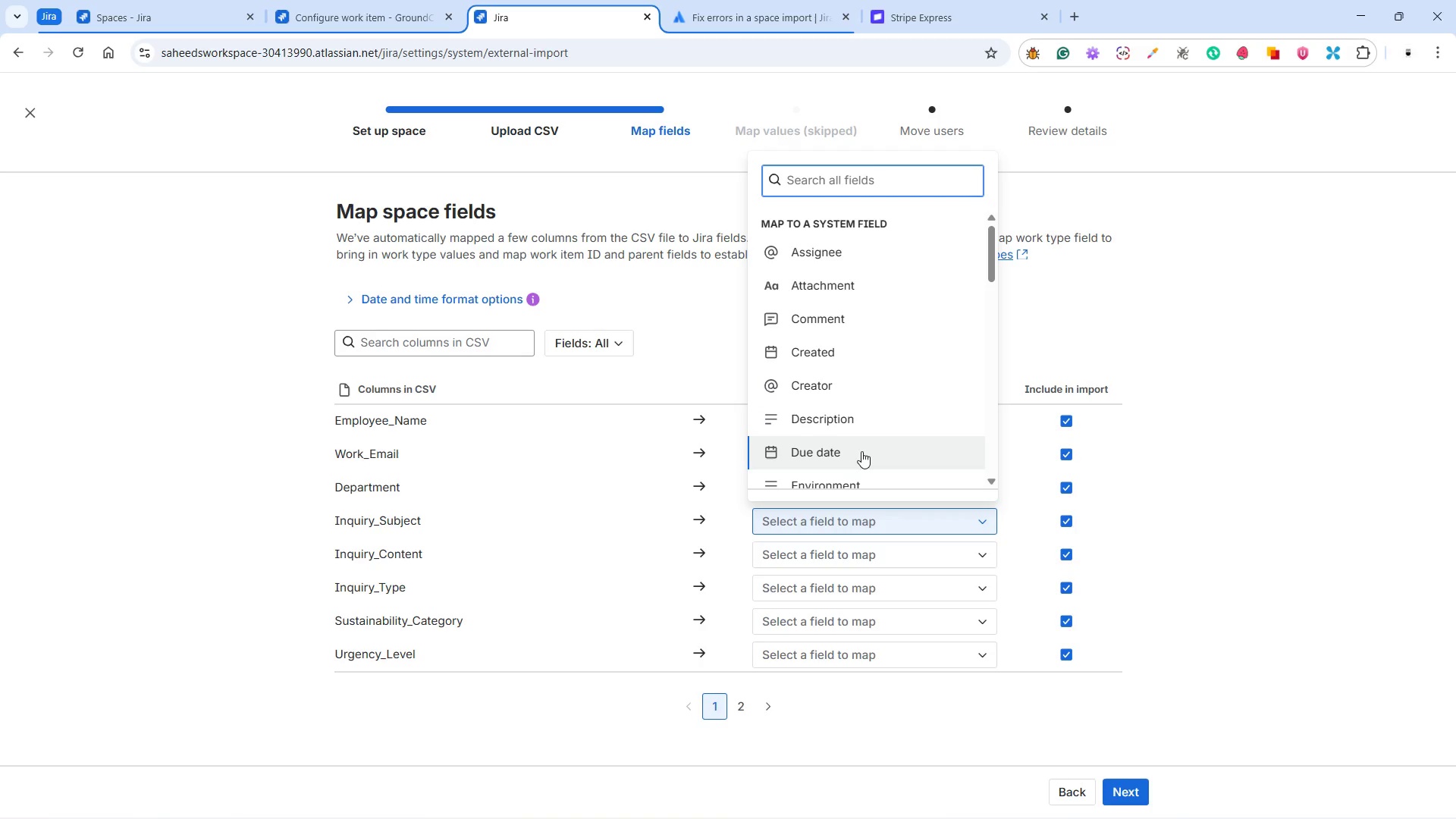 
scroll: coordinate [863, 422], scroll_direction: down, amount: 17.0
 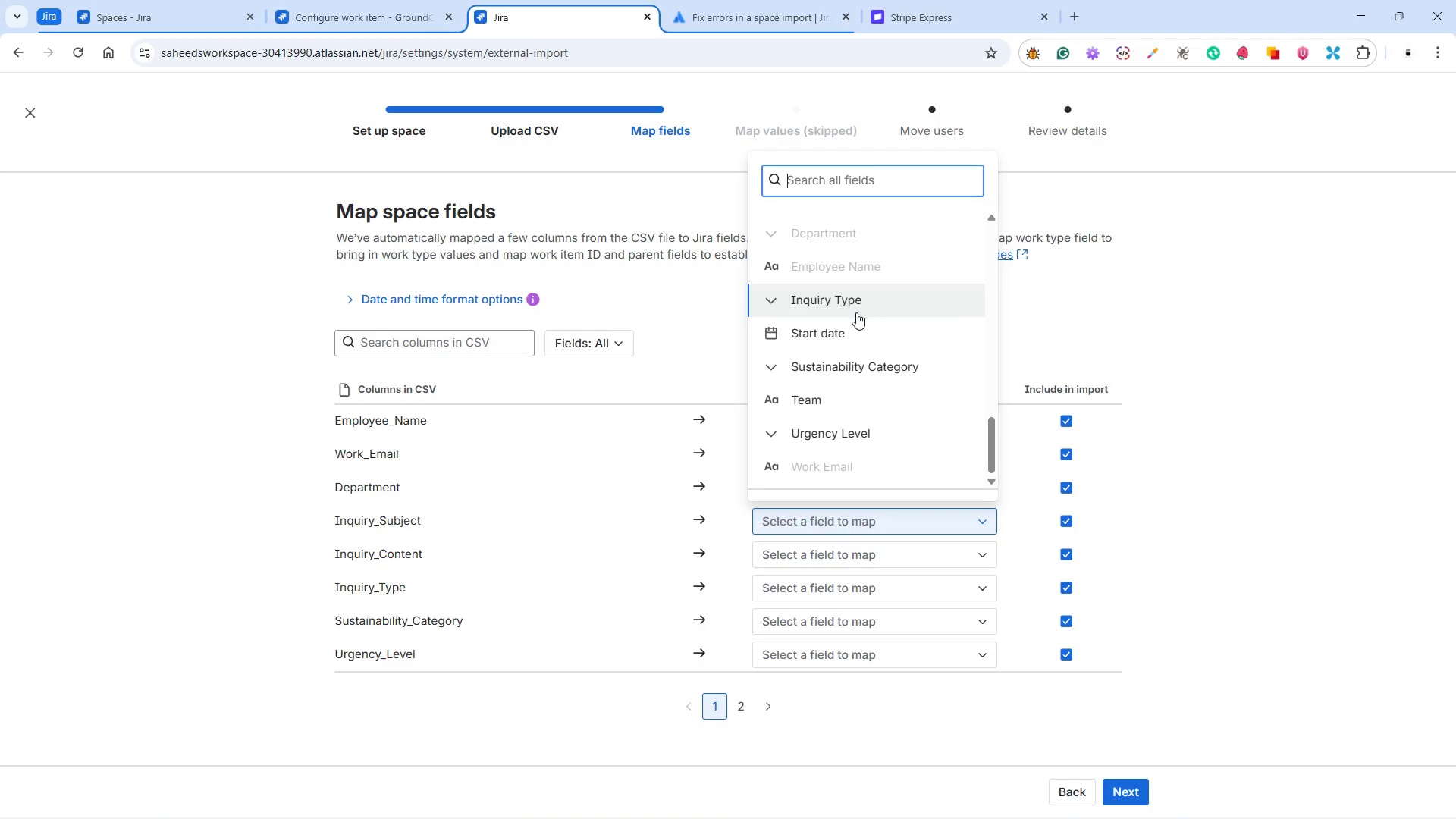 
mouse_move([881, 352])
 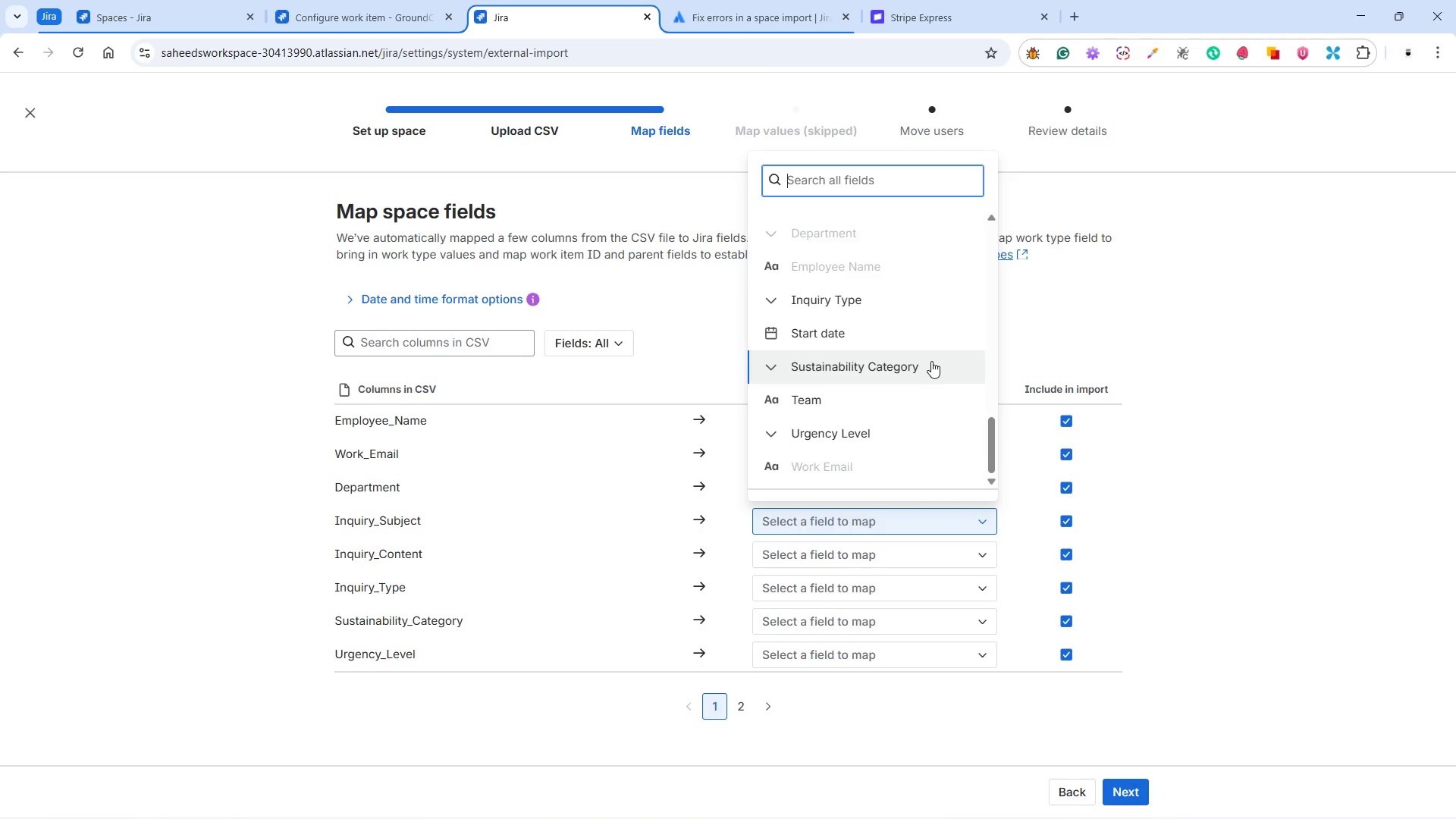 
scroll: coordinate [930, 361], scroll_direction: up, amount: 5.0
 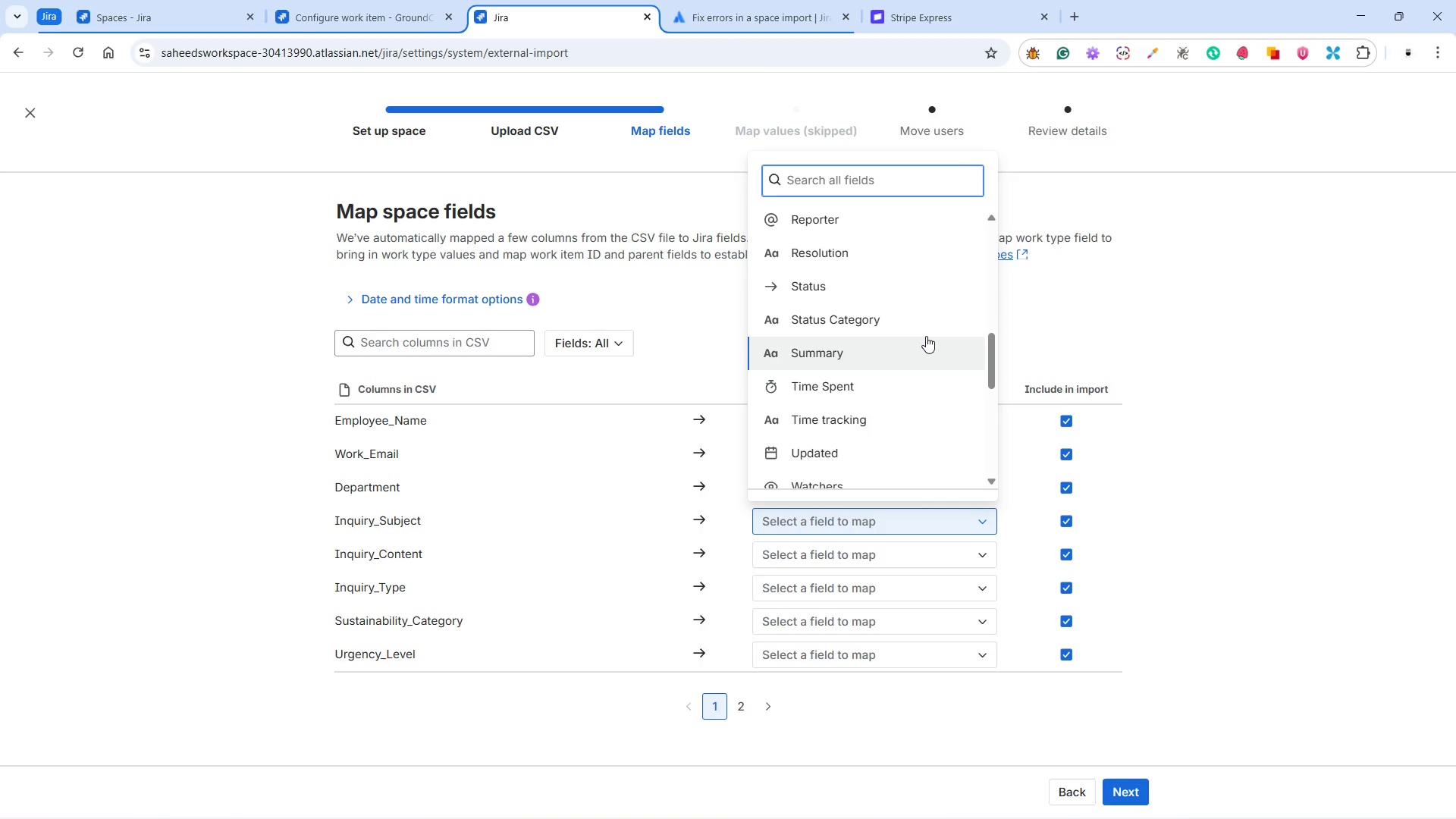 
left_click([924, 336])
 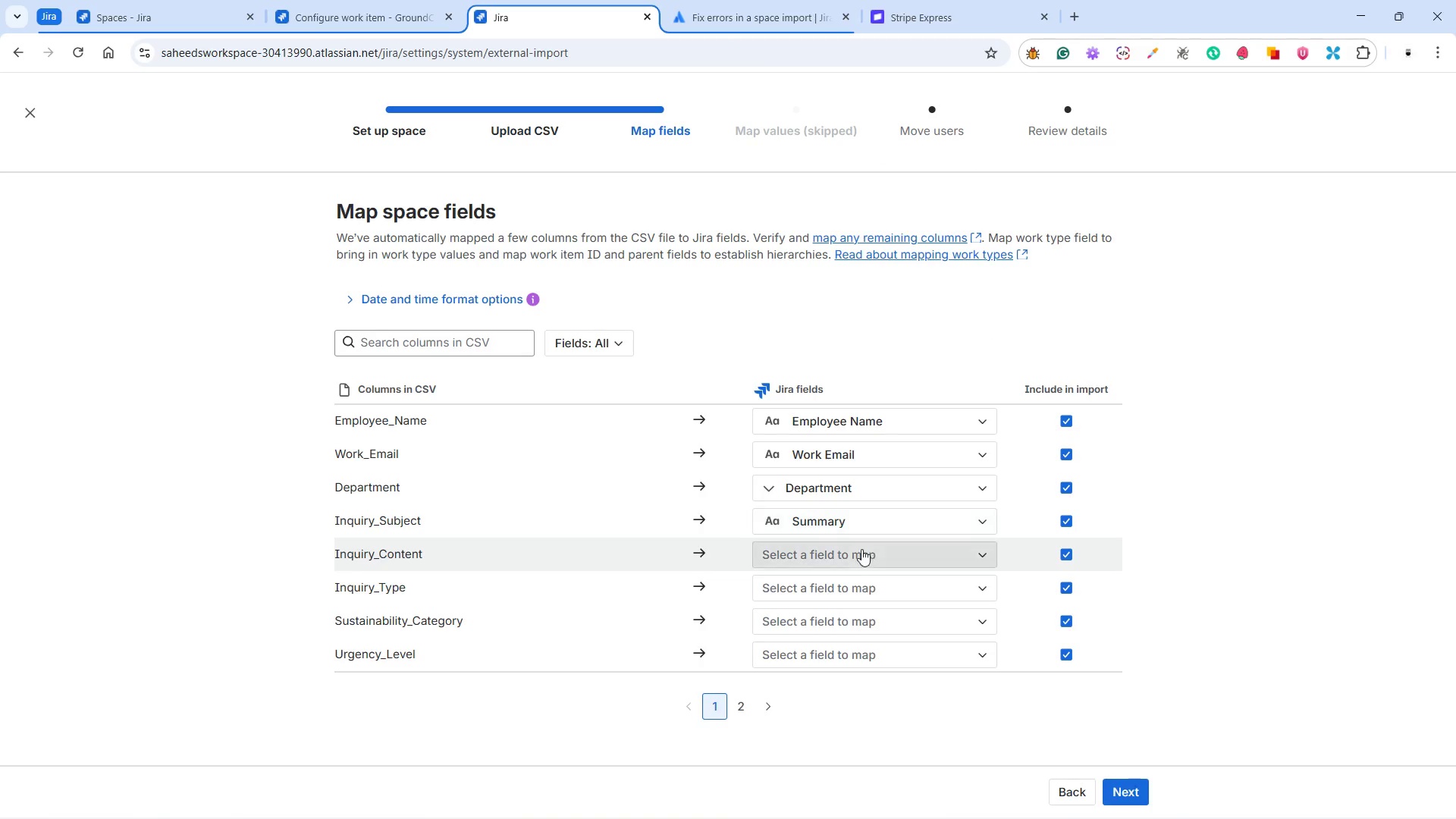 
left_click([855, 554])
 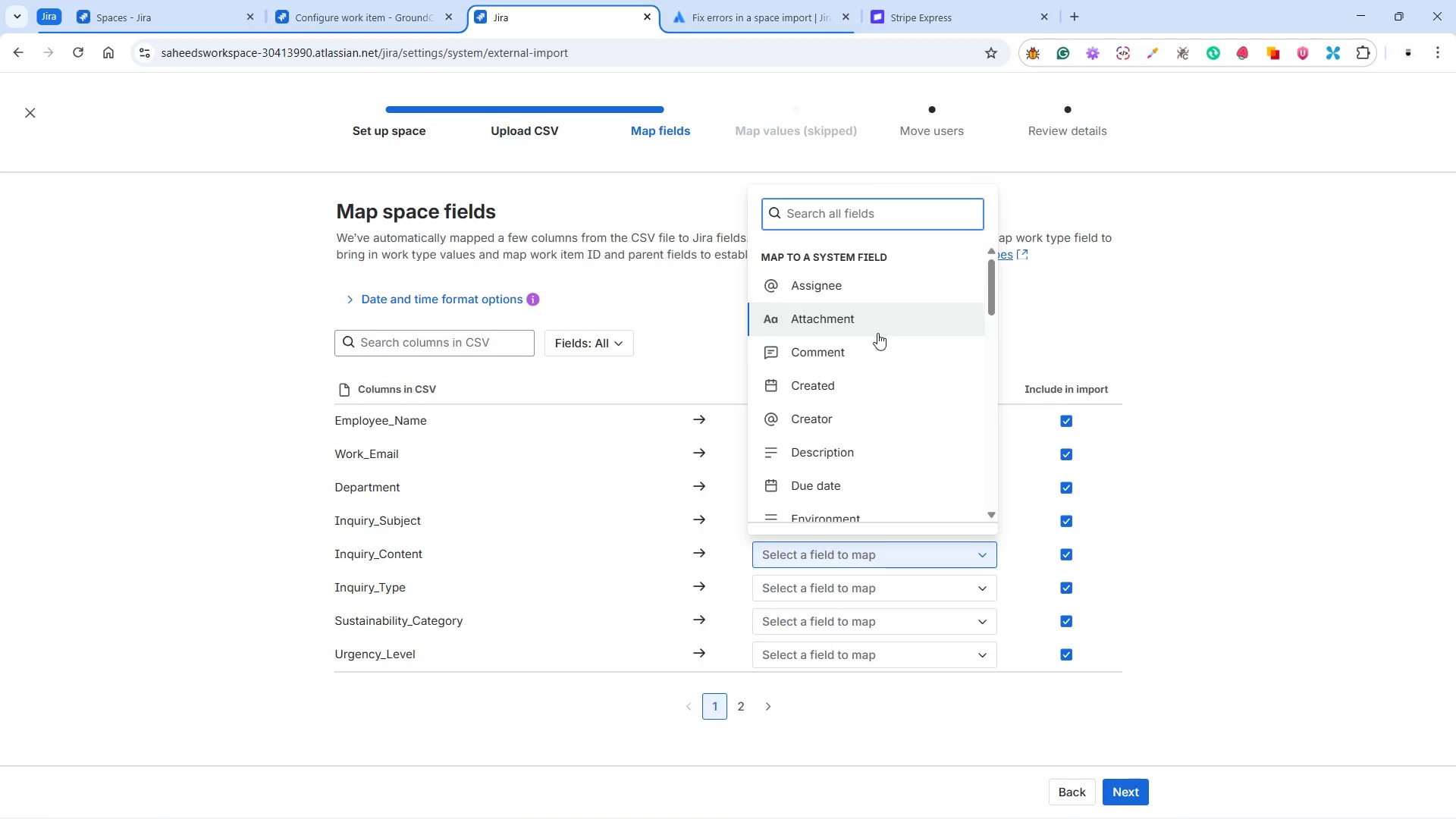 
left_click([868, 447])
 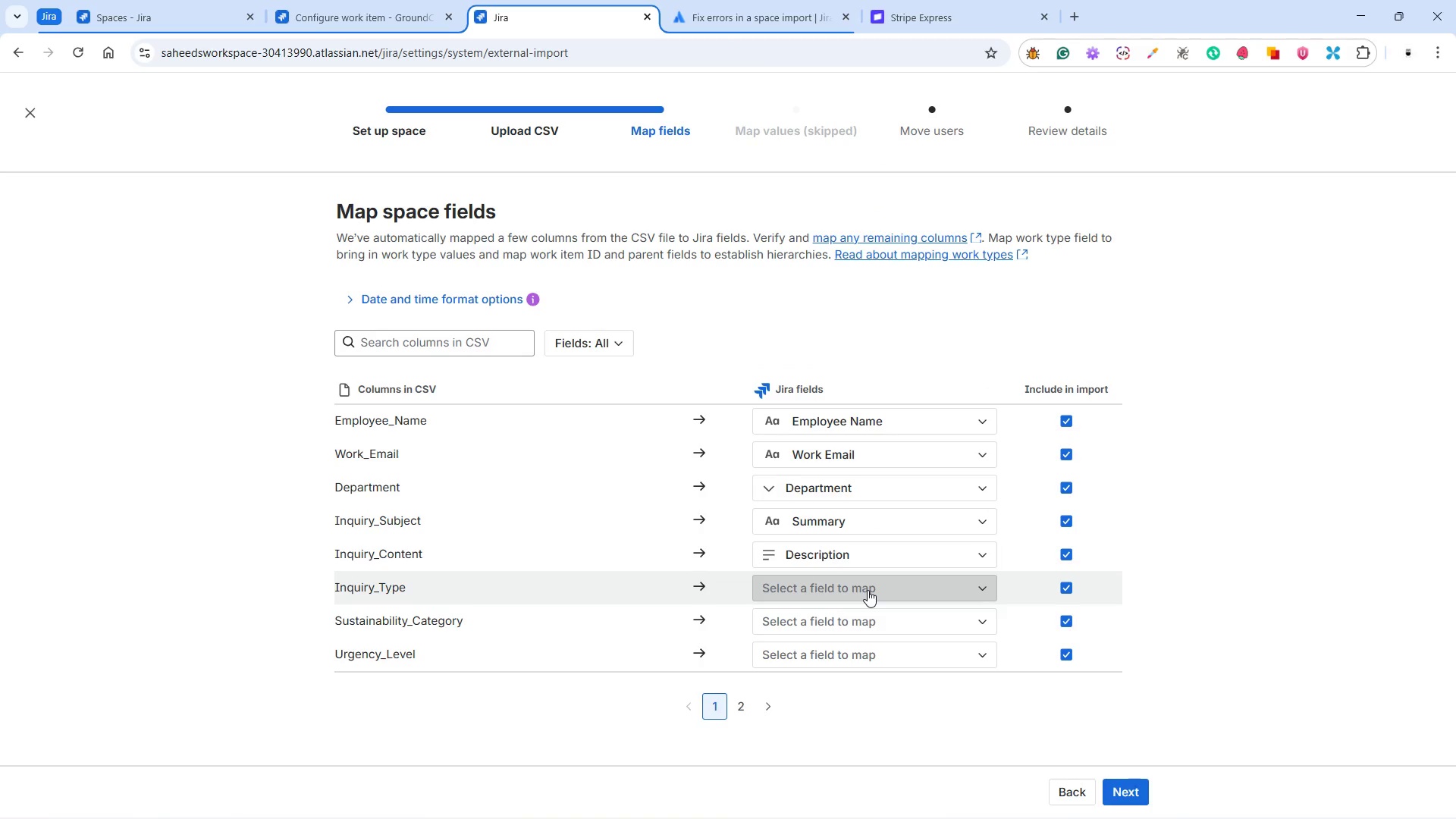 
left_click([868, 590])
 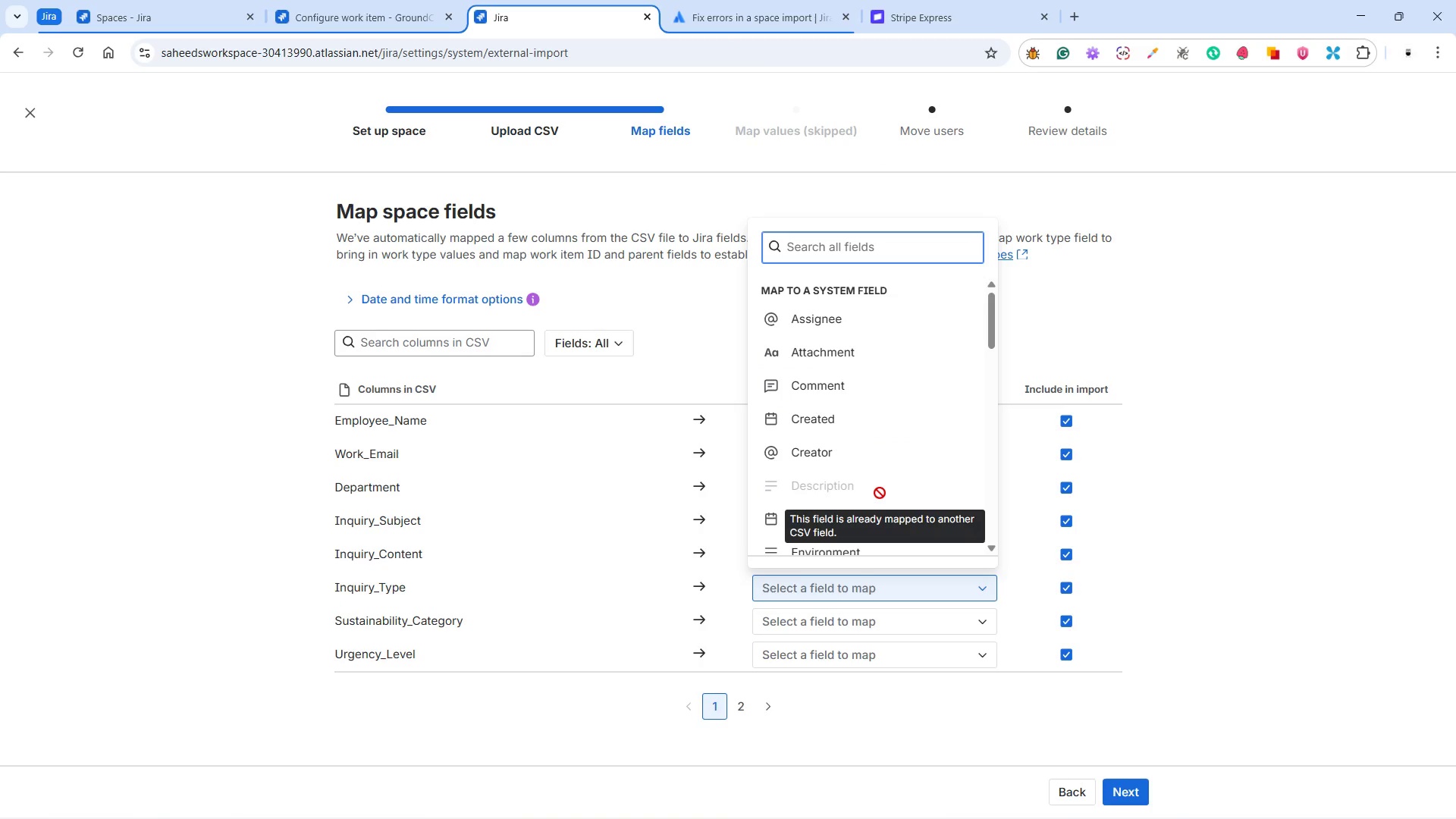 
scroll: coordinate [886, 381], scroll_direction: down, amount: 7.0
 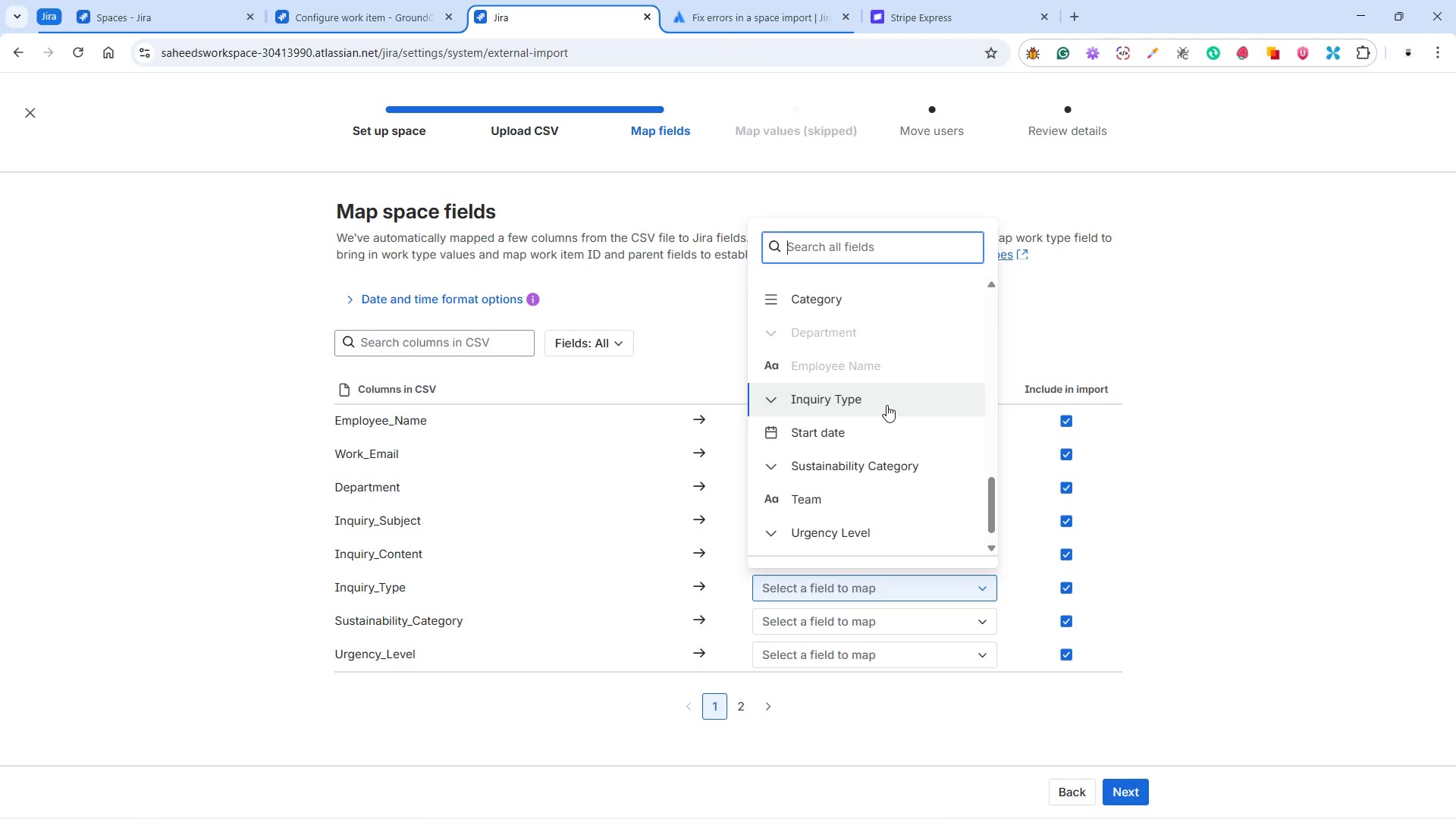 
left_click([880, 400])
 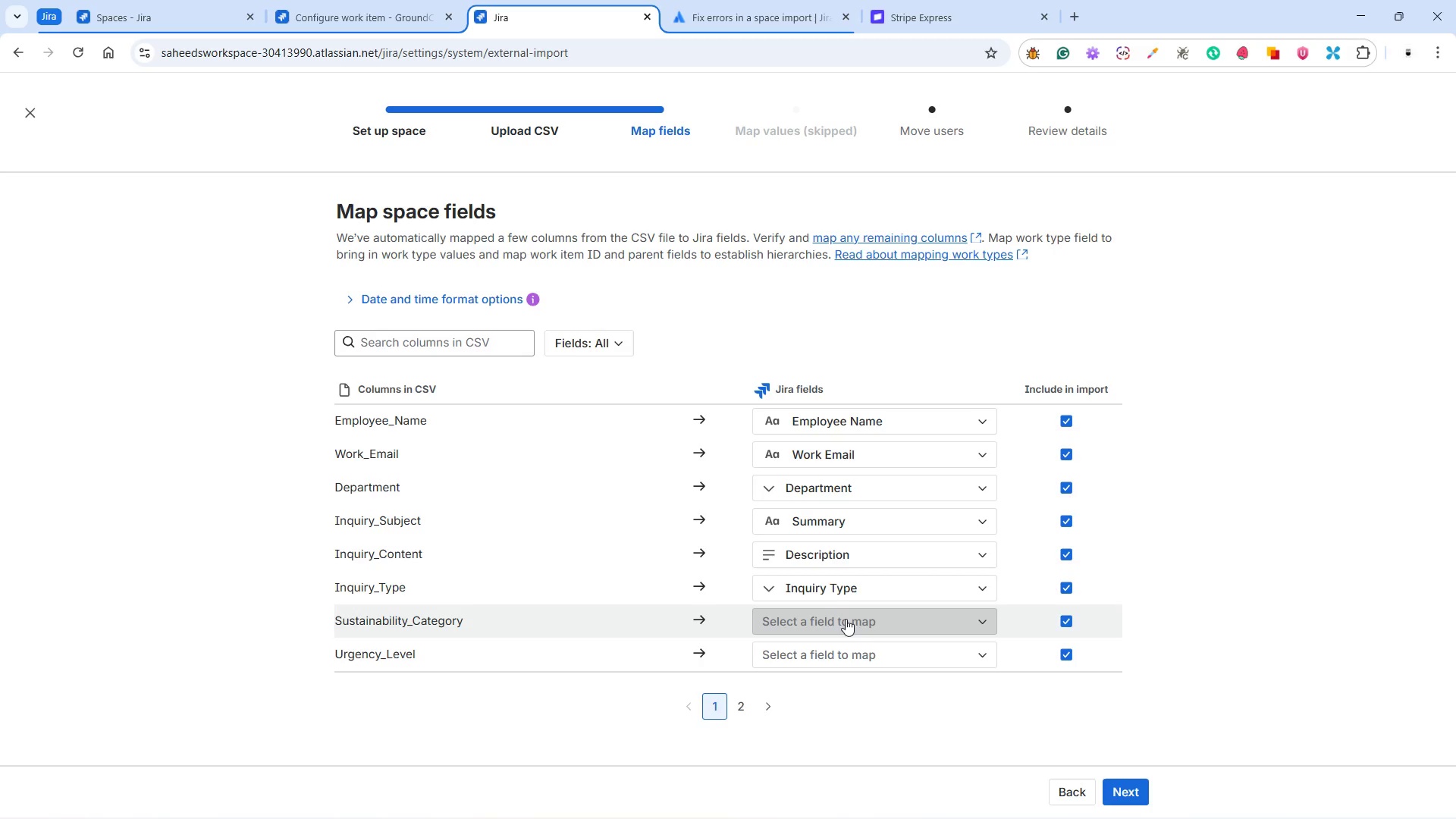 
left_click([843, 617])
 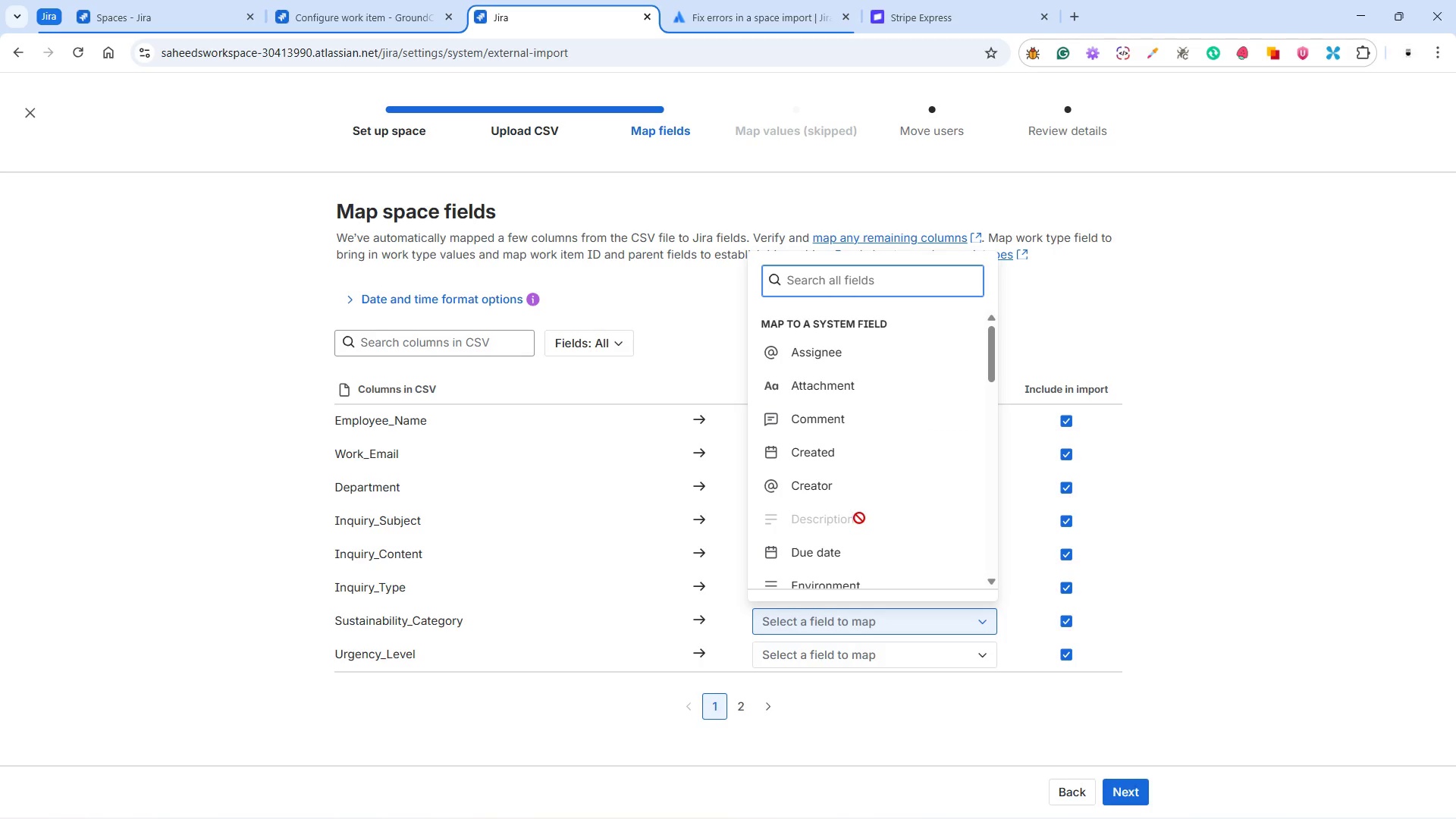 
scroll: coordinate [858, 491], scroll_direction: down, amount: 4.0
 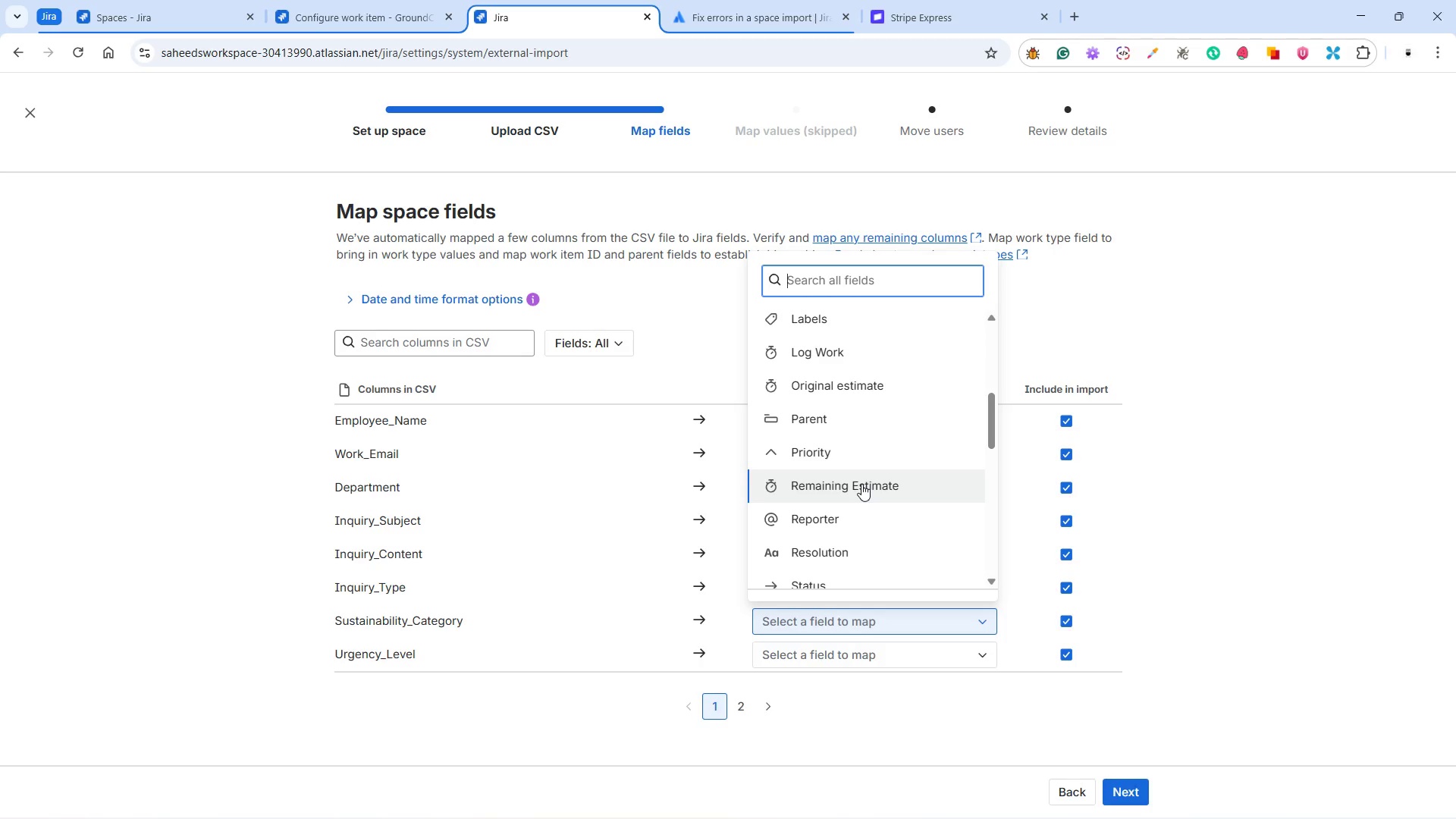 
scroll: coordinate [861, 484], scroll_direction: up, amount: 2.0
 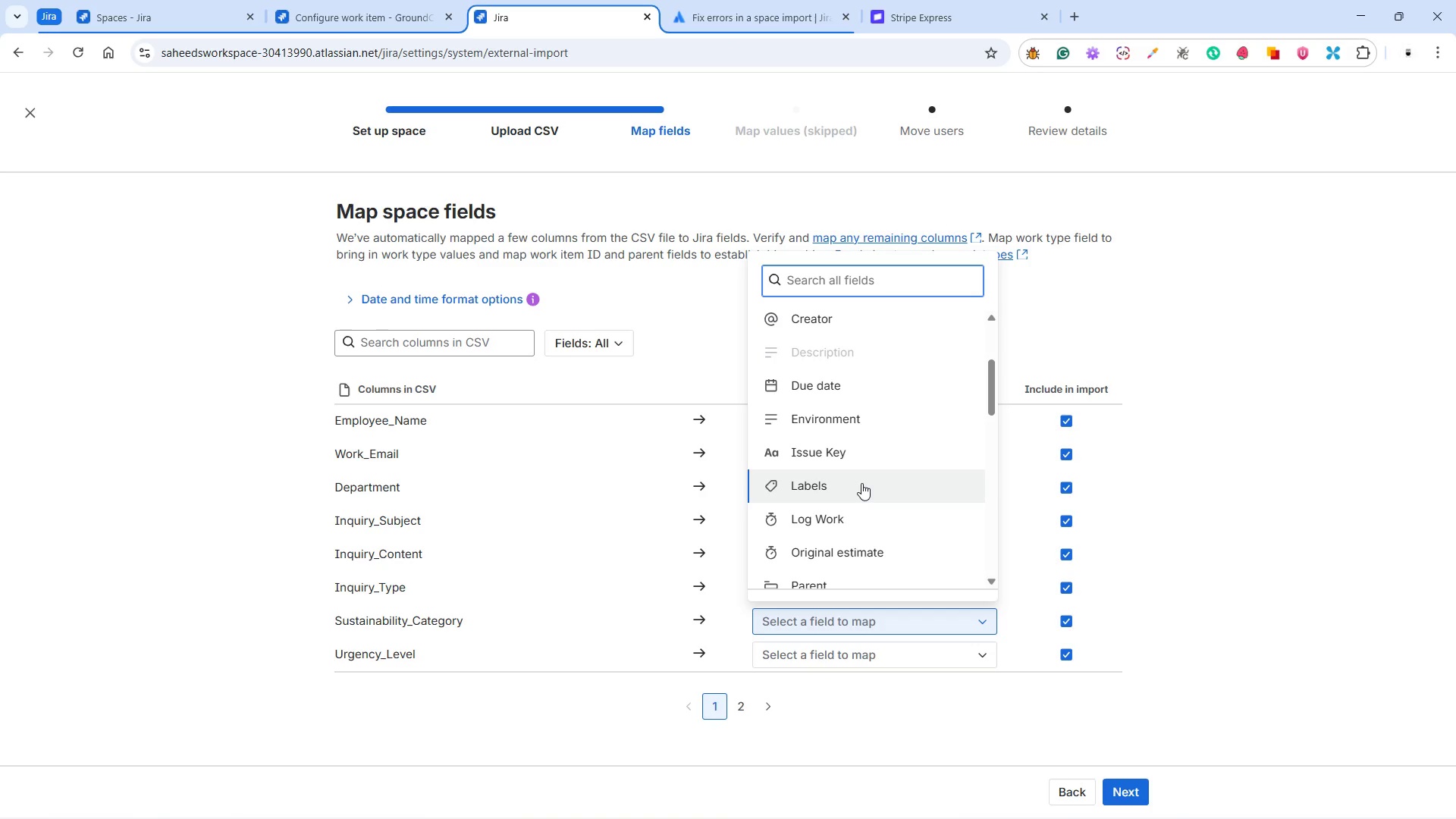 
scroll: coordinate [861, 483], scroll_direction: down, amount: 2.0
 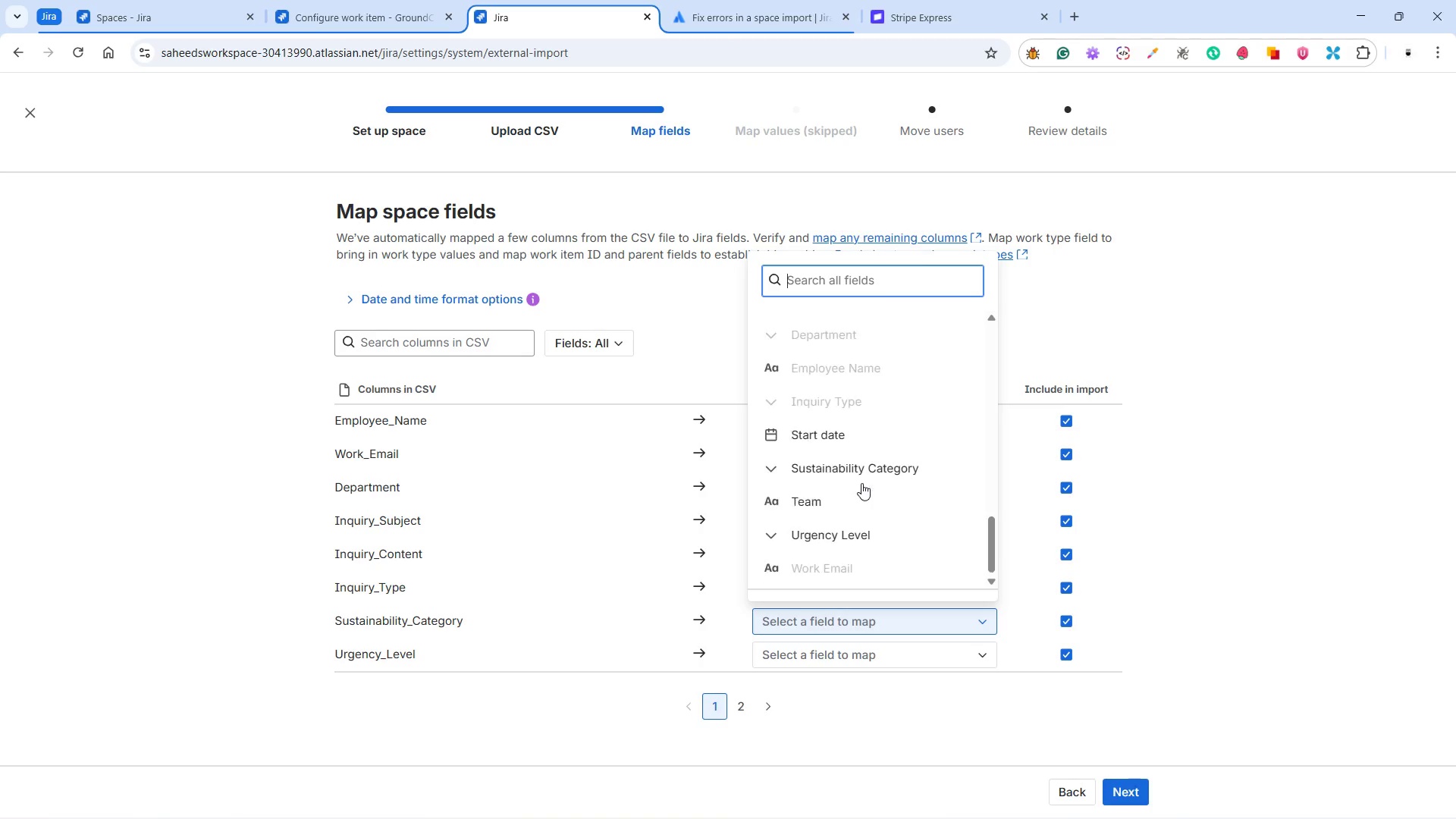 
left_click([869, 466])
 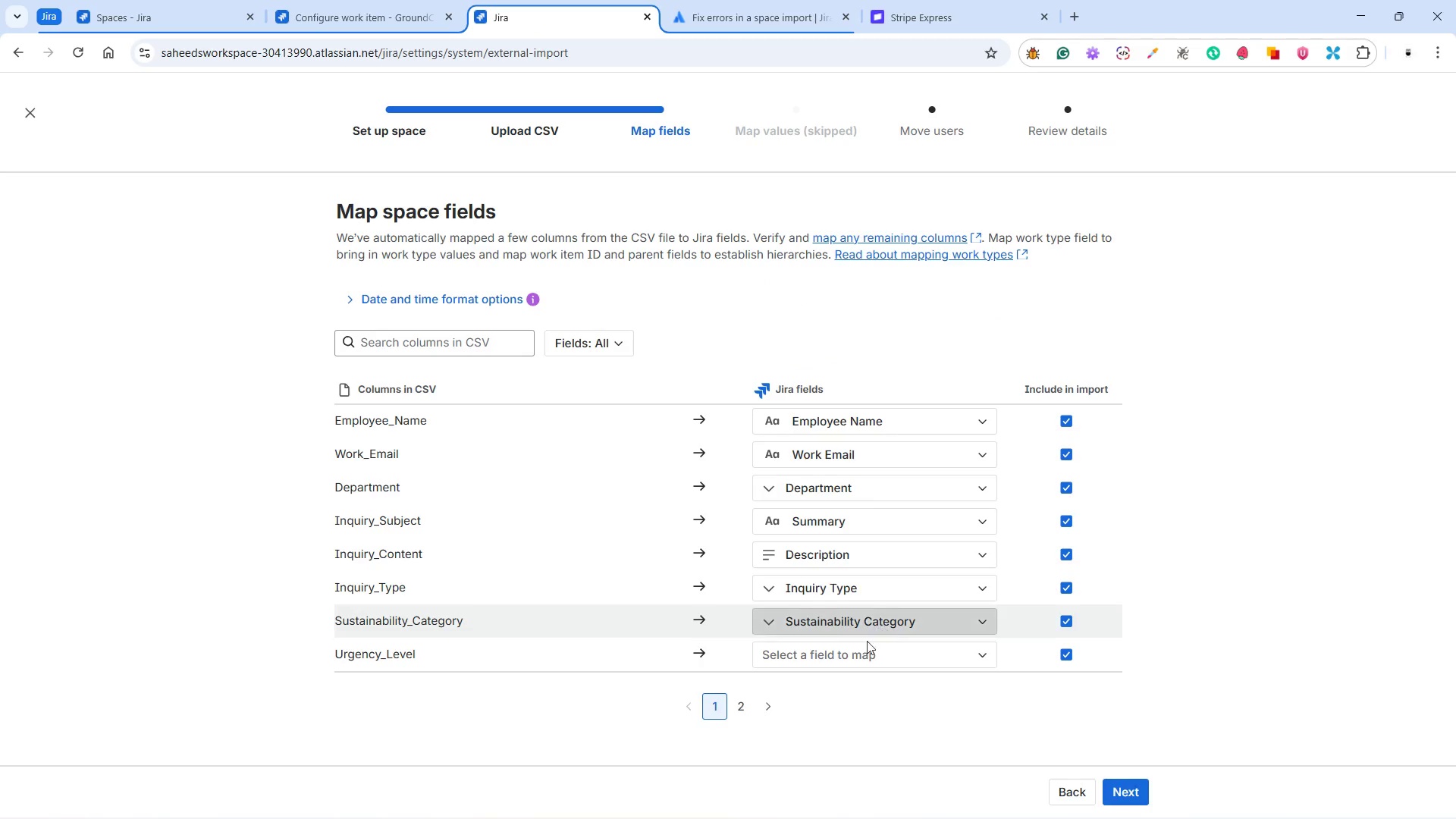 
left_click([863, 648])
 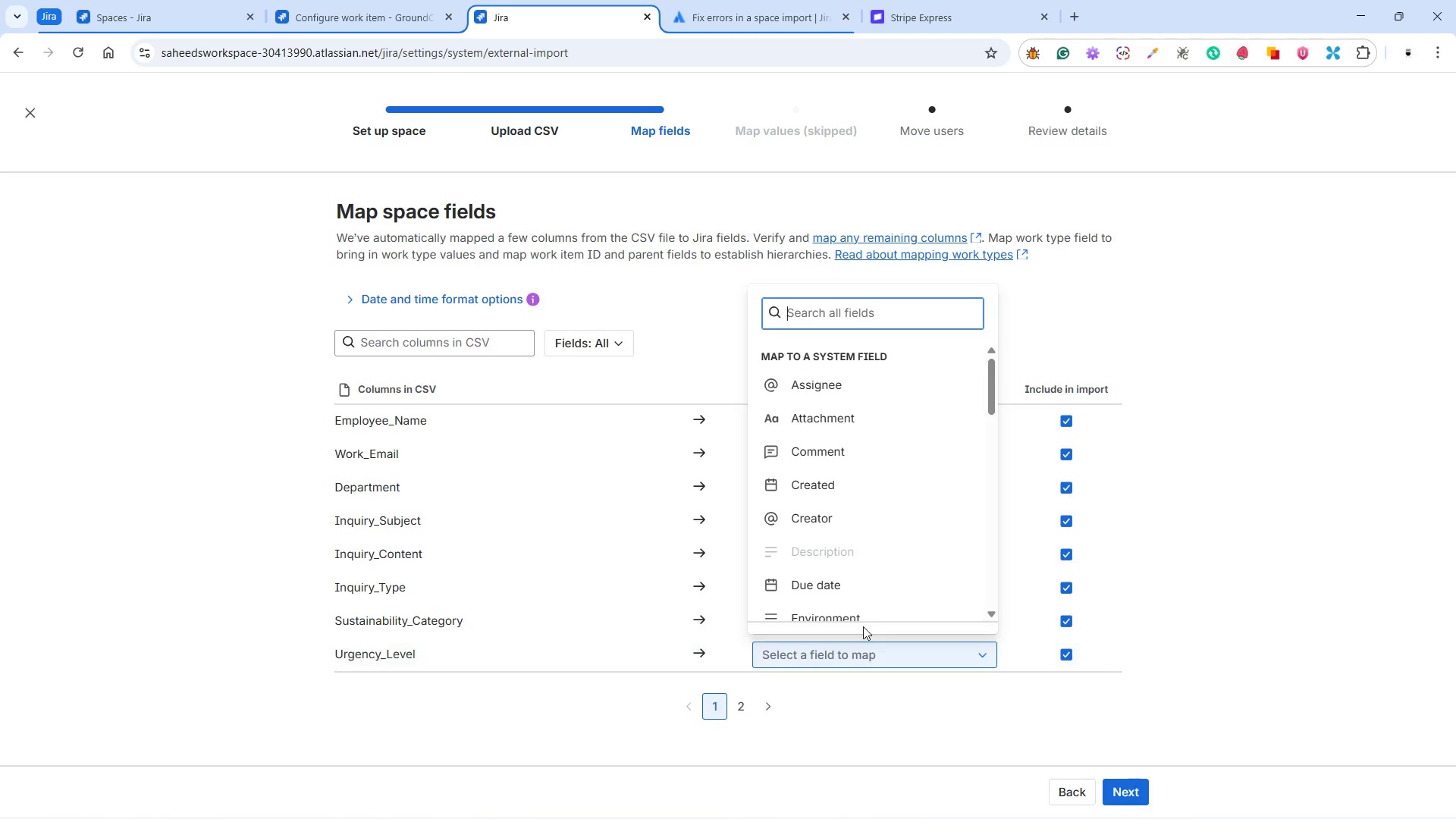 
scroll: coordinate [862, 544], scroll_direction: down, amount: 14.0
 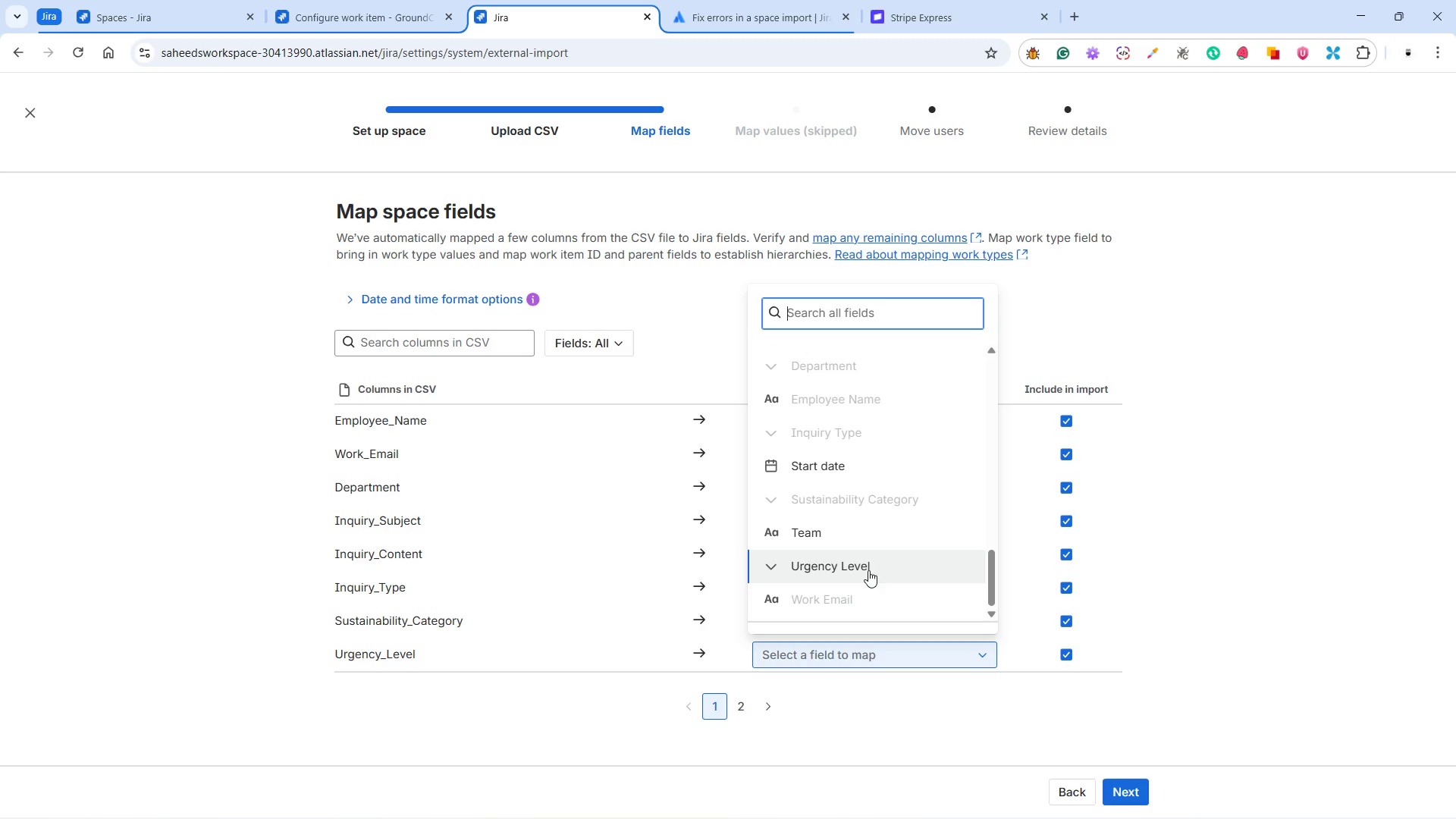 
left_click([866, 560])
 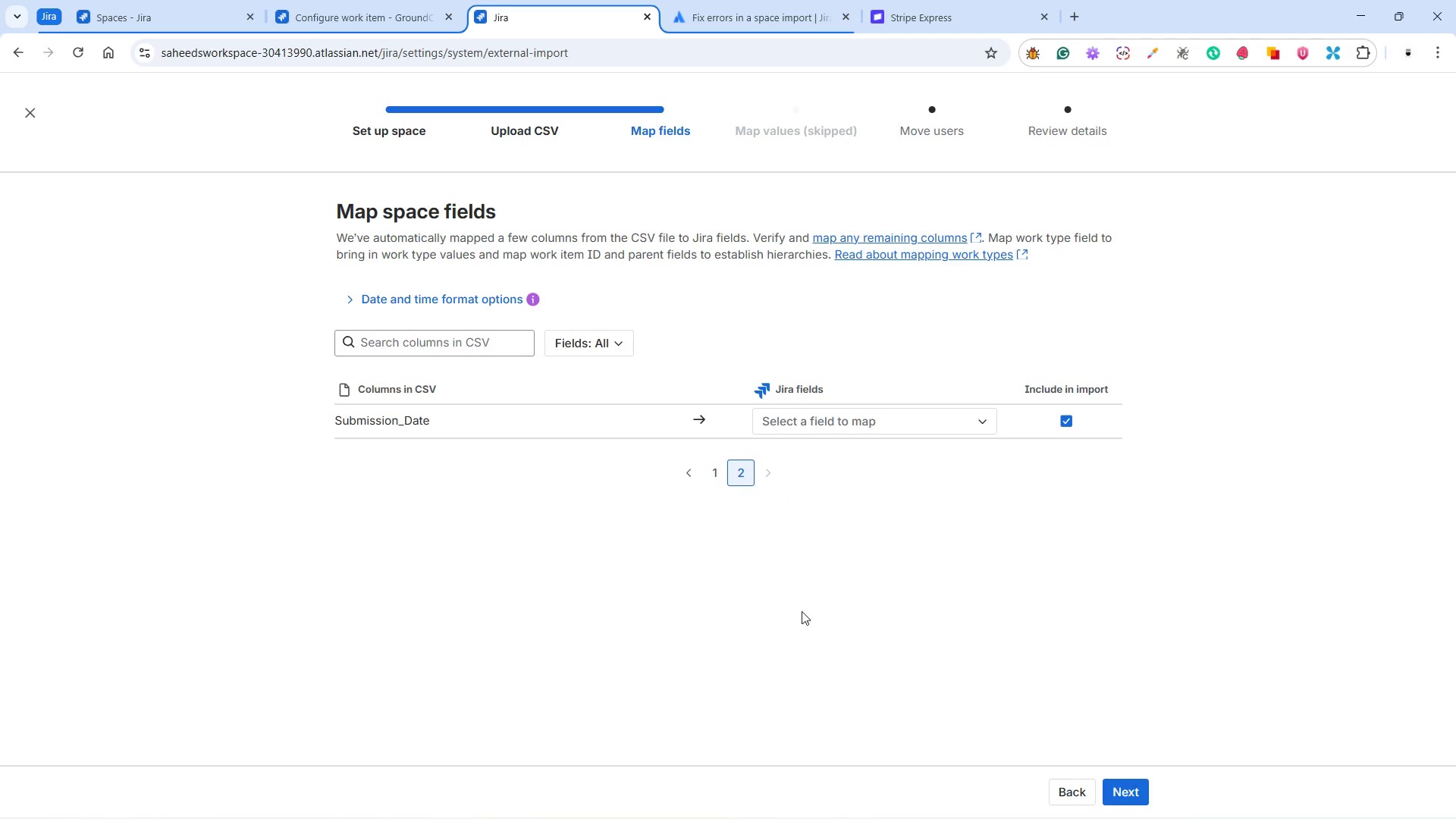 
left_click([871, 420])
 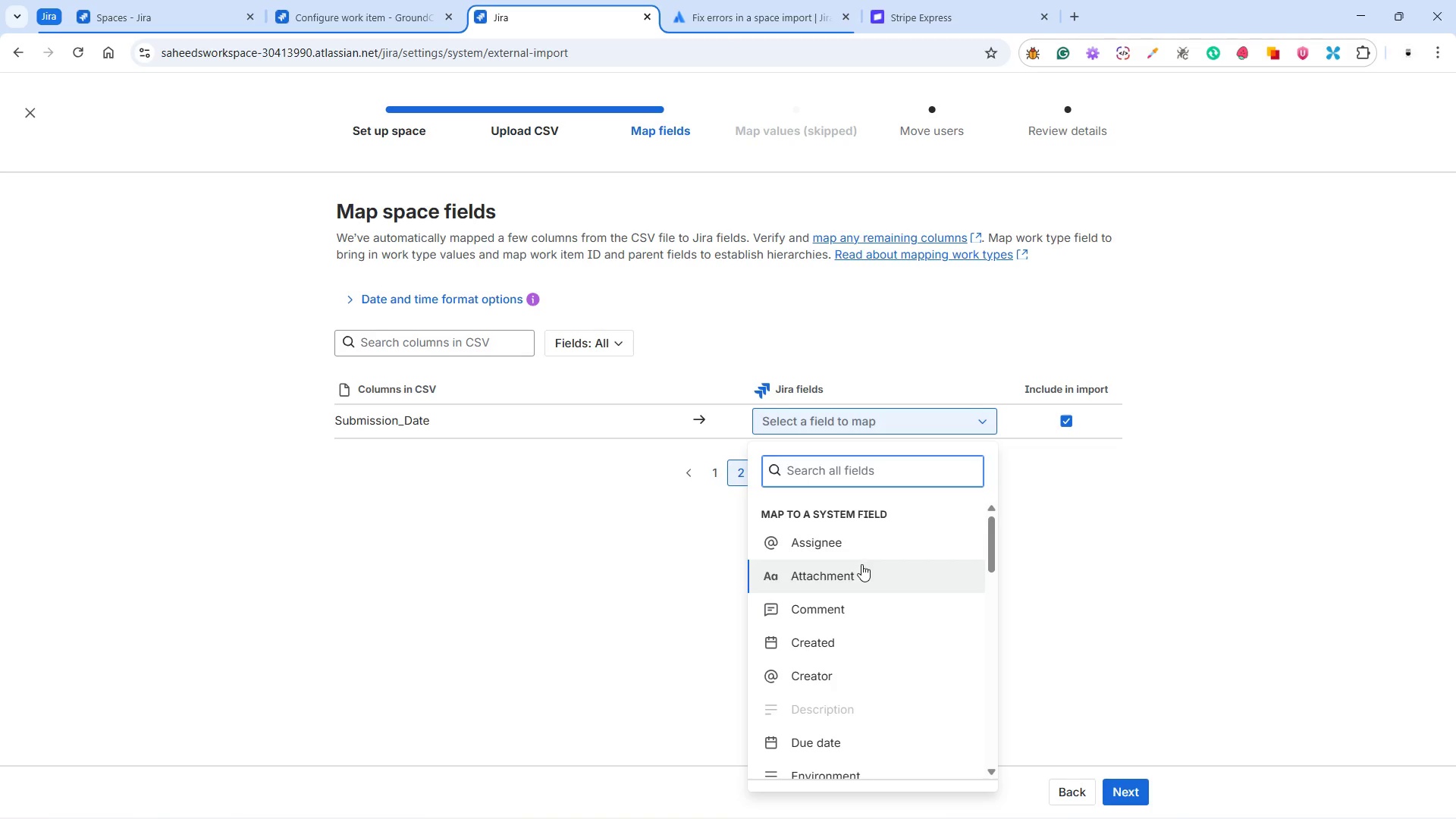 
scroll: coordinate [858, 551], scroll_direction: down, amount: 17.0
 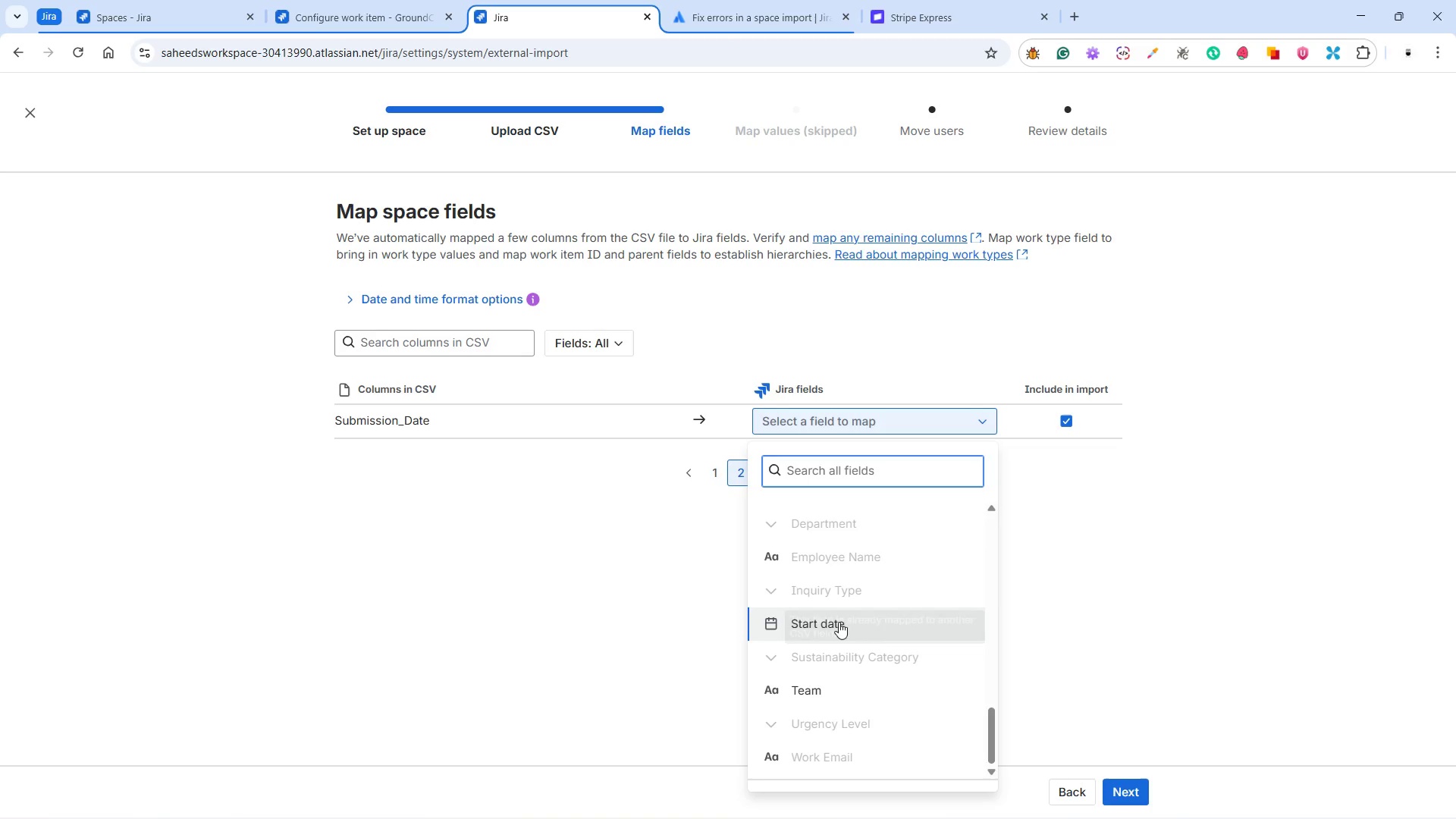 
left_click([772, 622])
 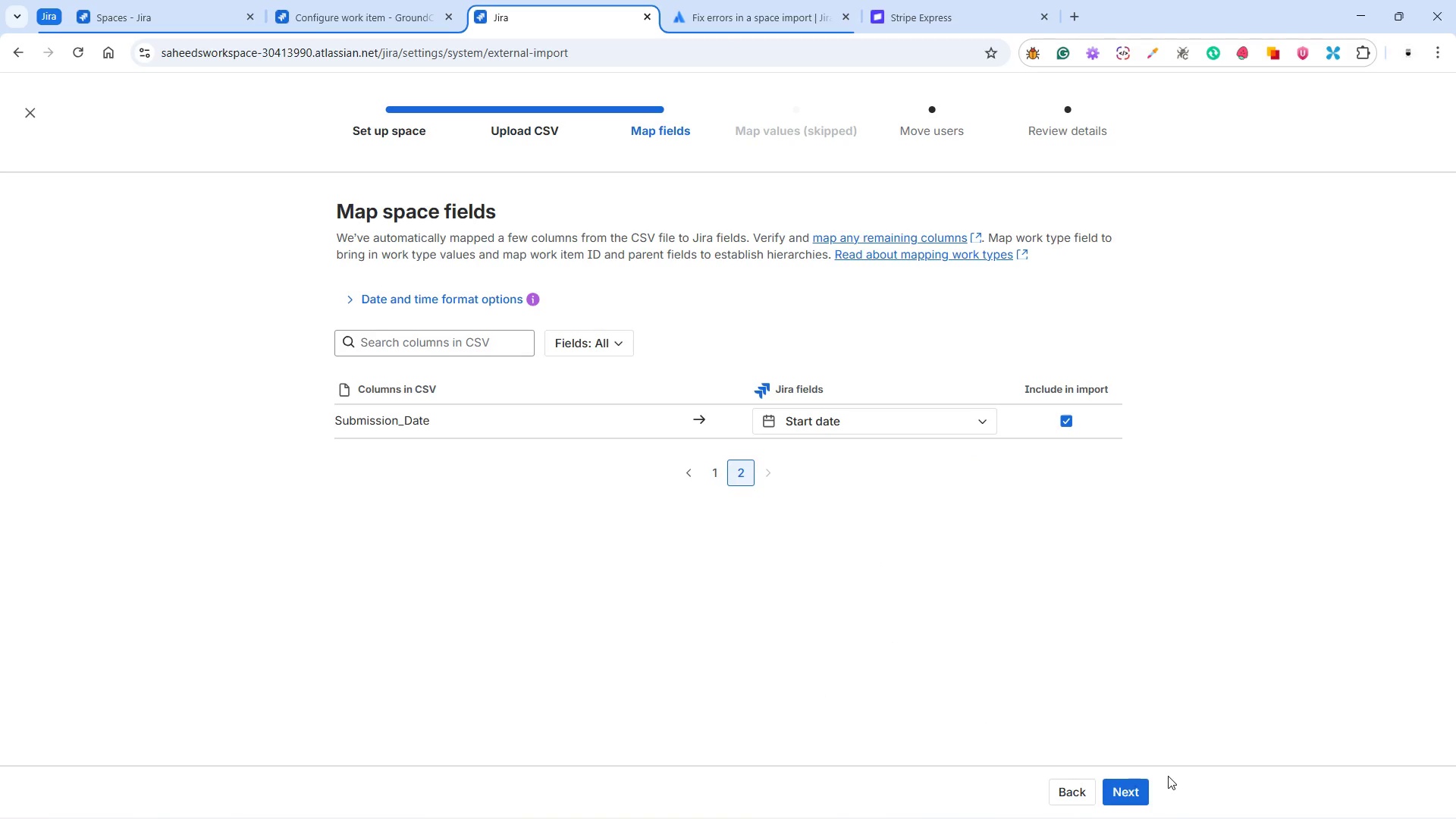 
left_click([1131, 790])
 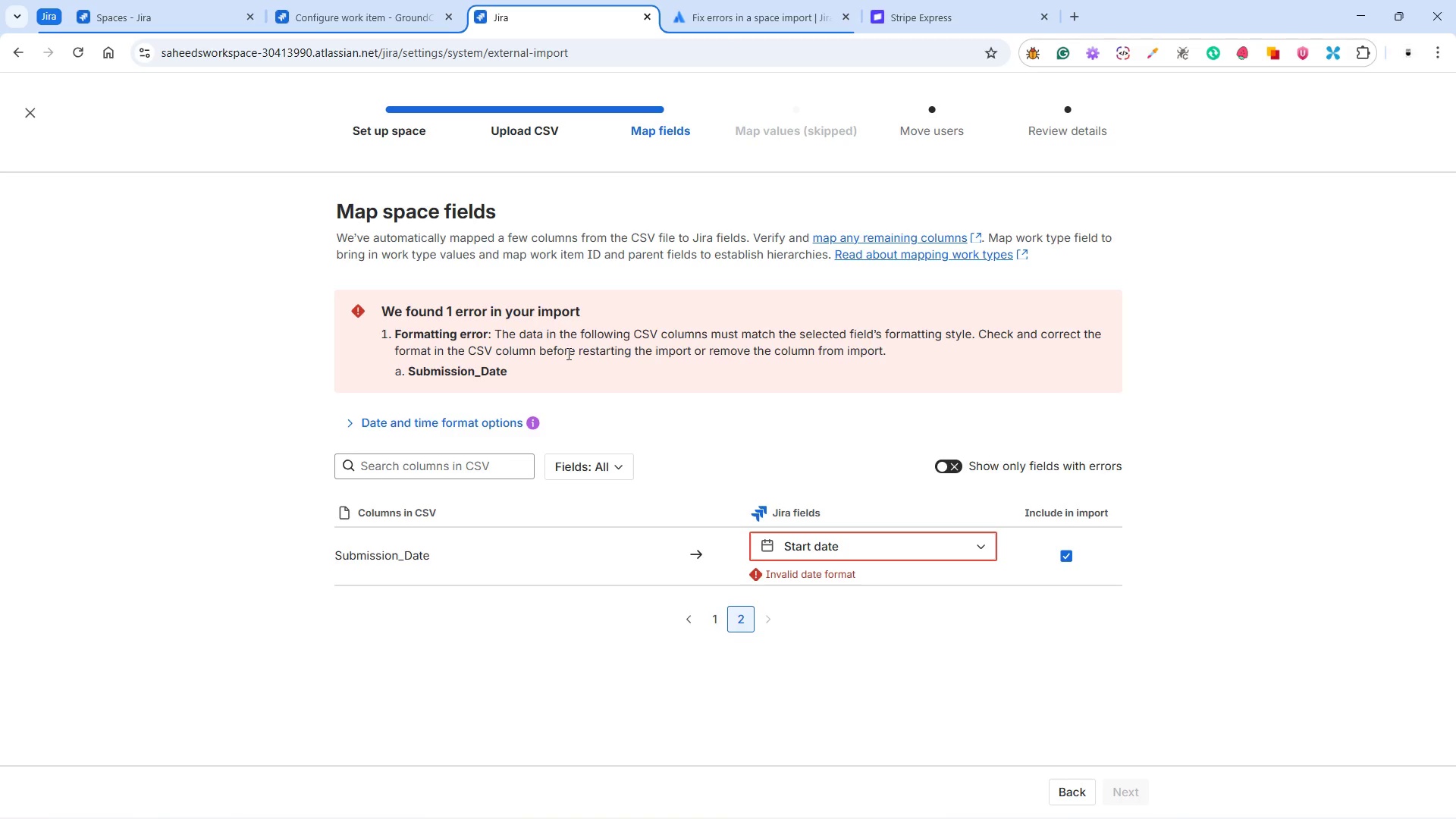 
wait(19.73)
 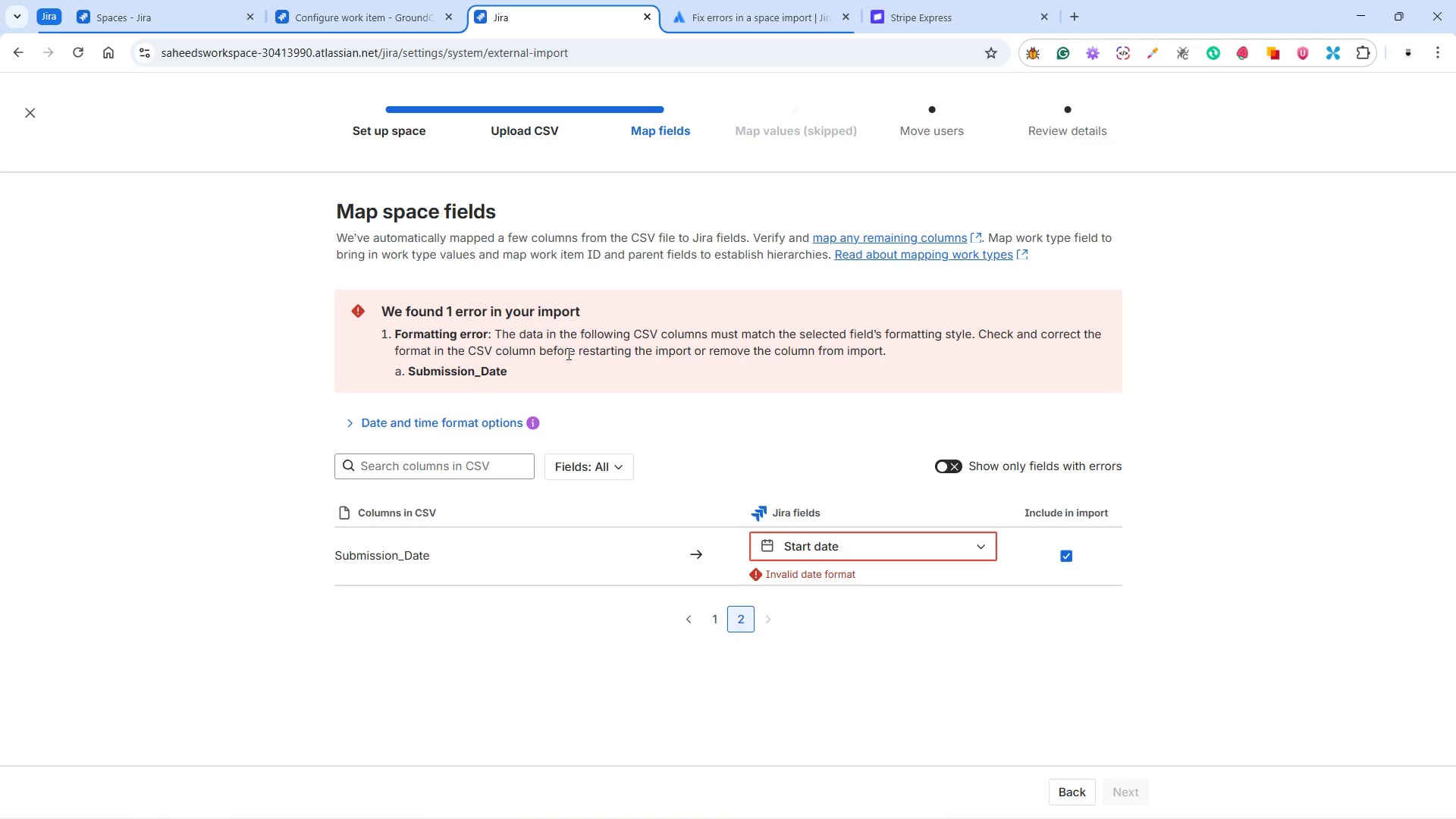 
left_click([1068, 552])
 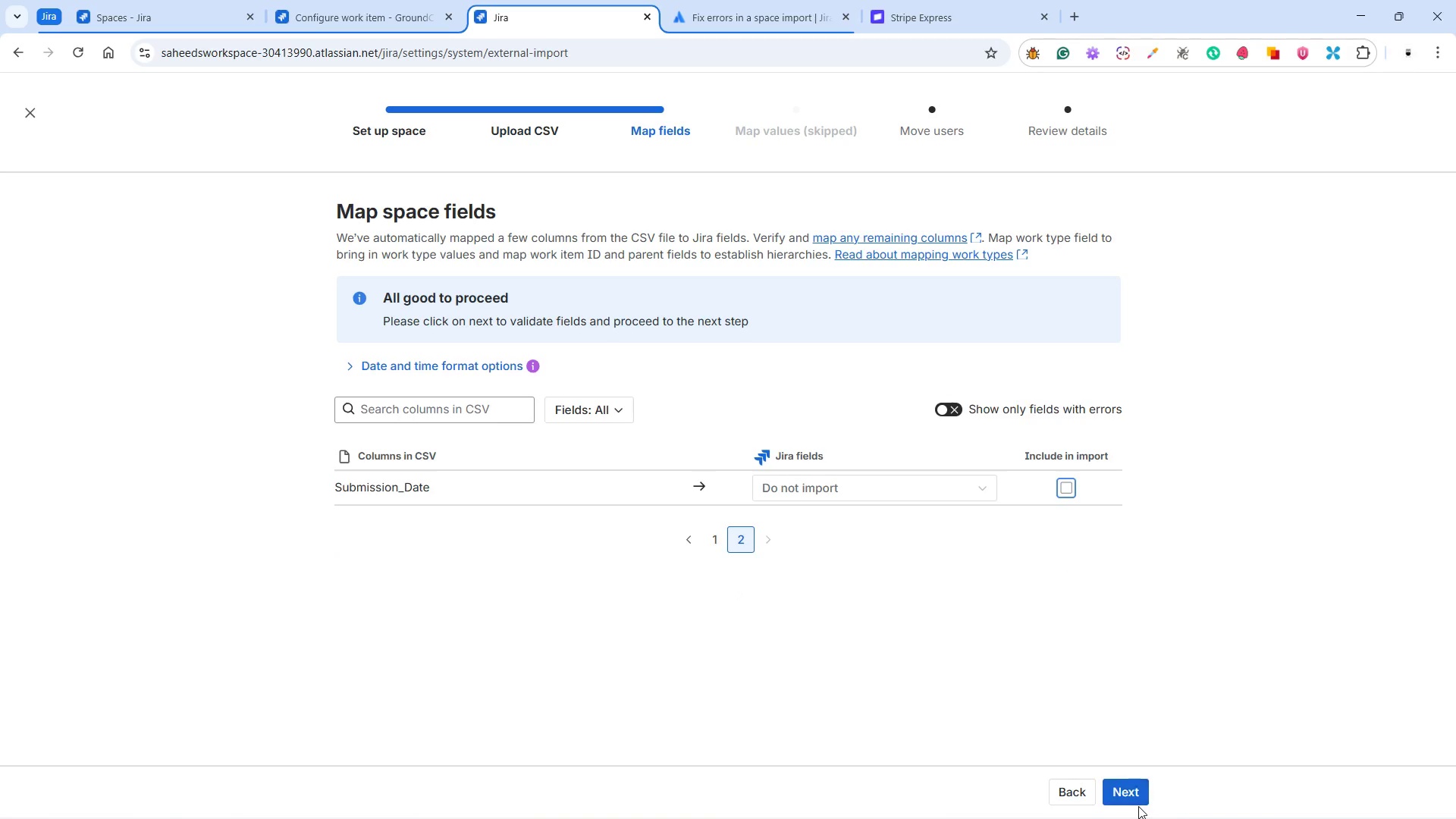 
left_click([1133, 795])
 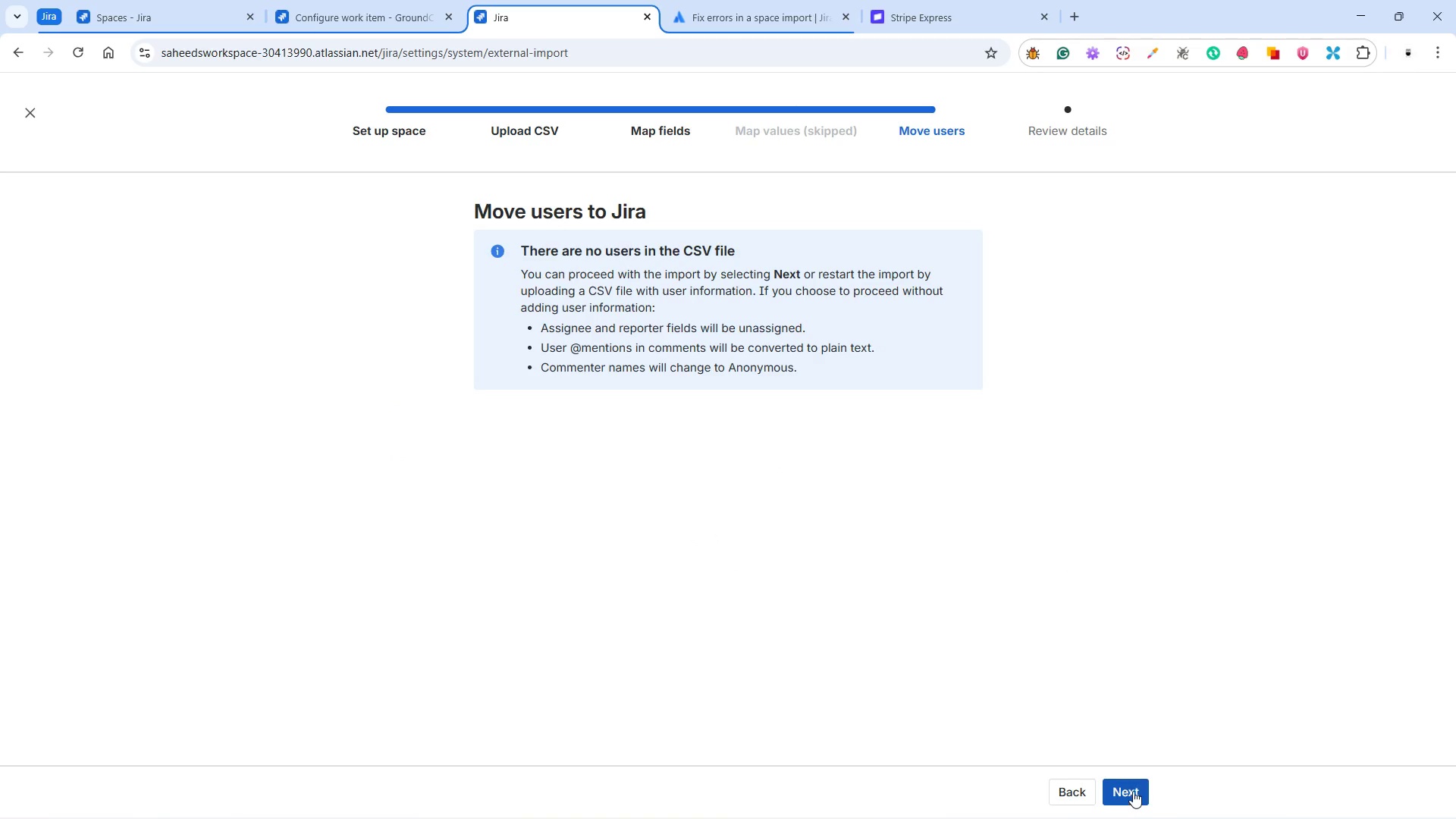 
left_click([1134, 782])
 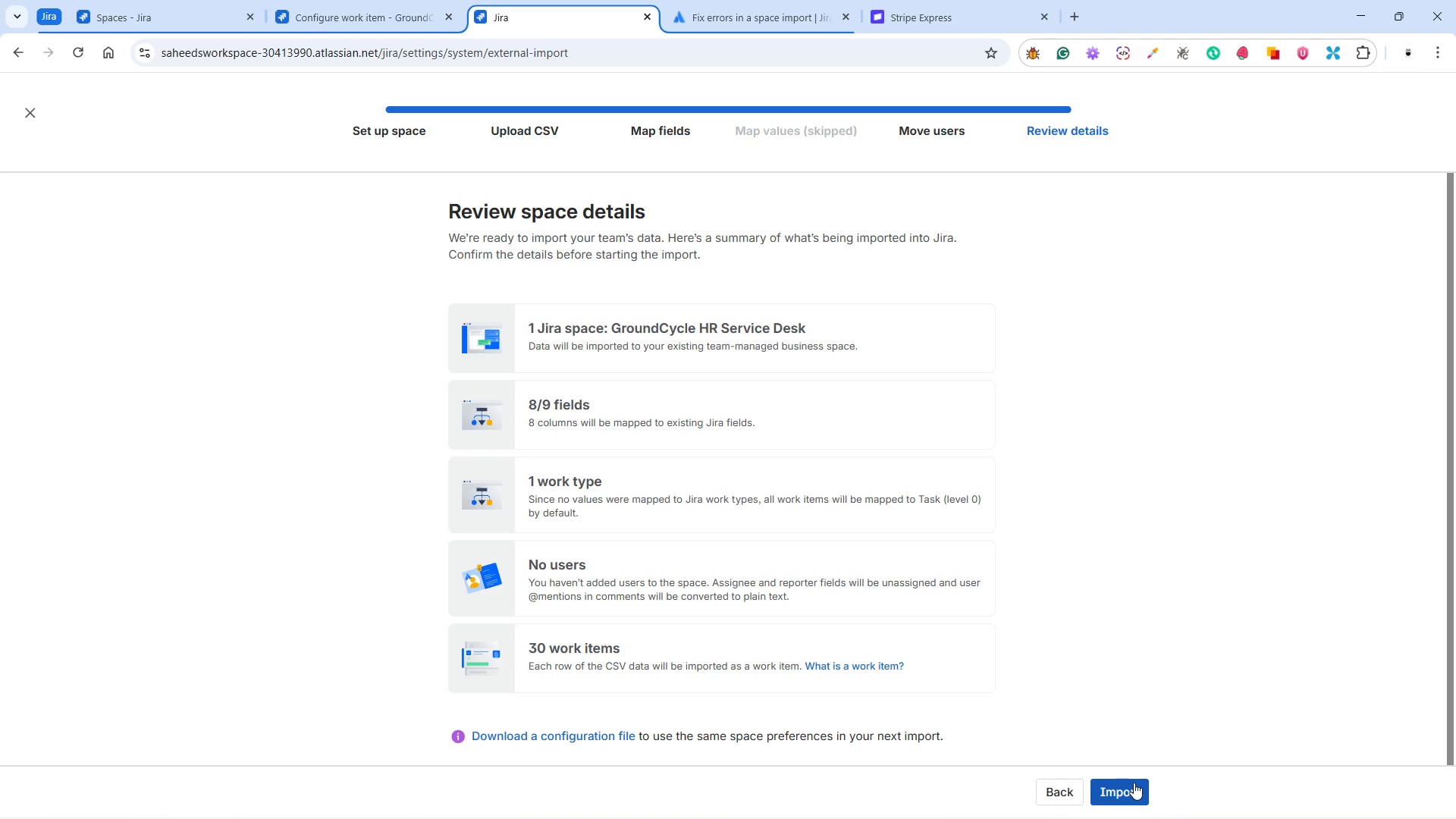 
left_click([1134, 783])
 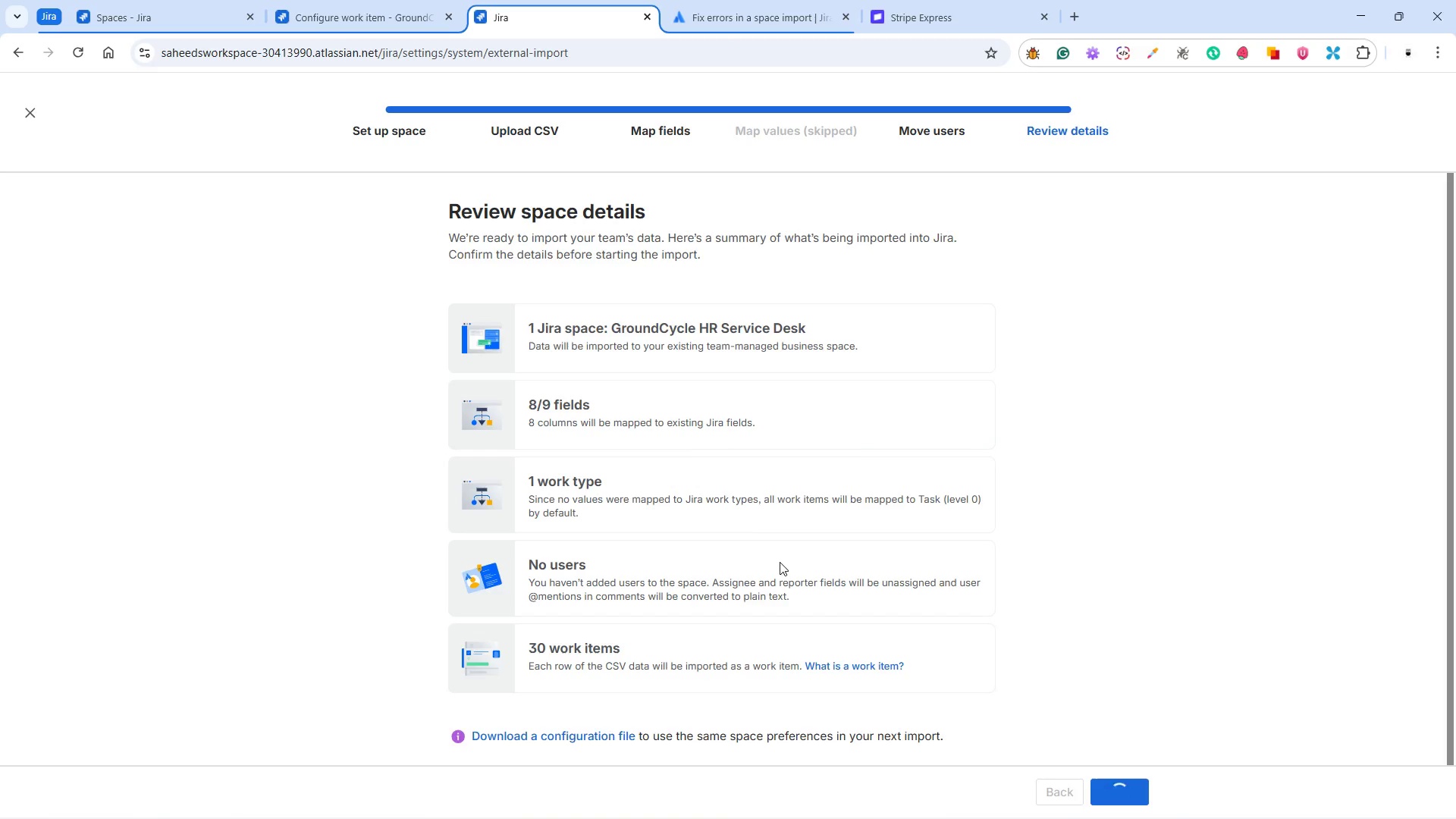 
scroll: coordinate [777, 560], scroll_direction: down, amount: 3.0
 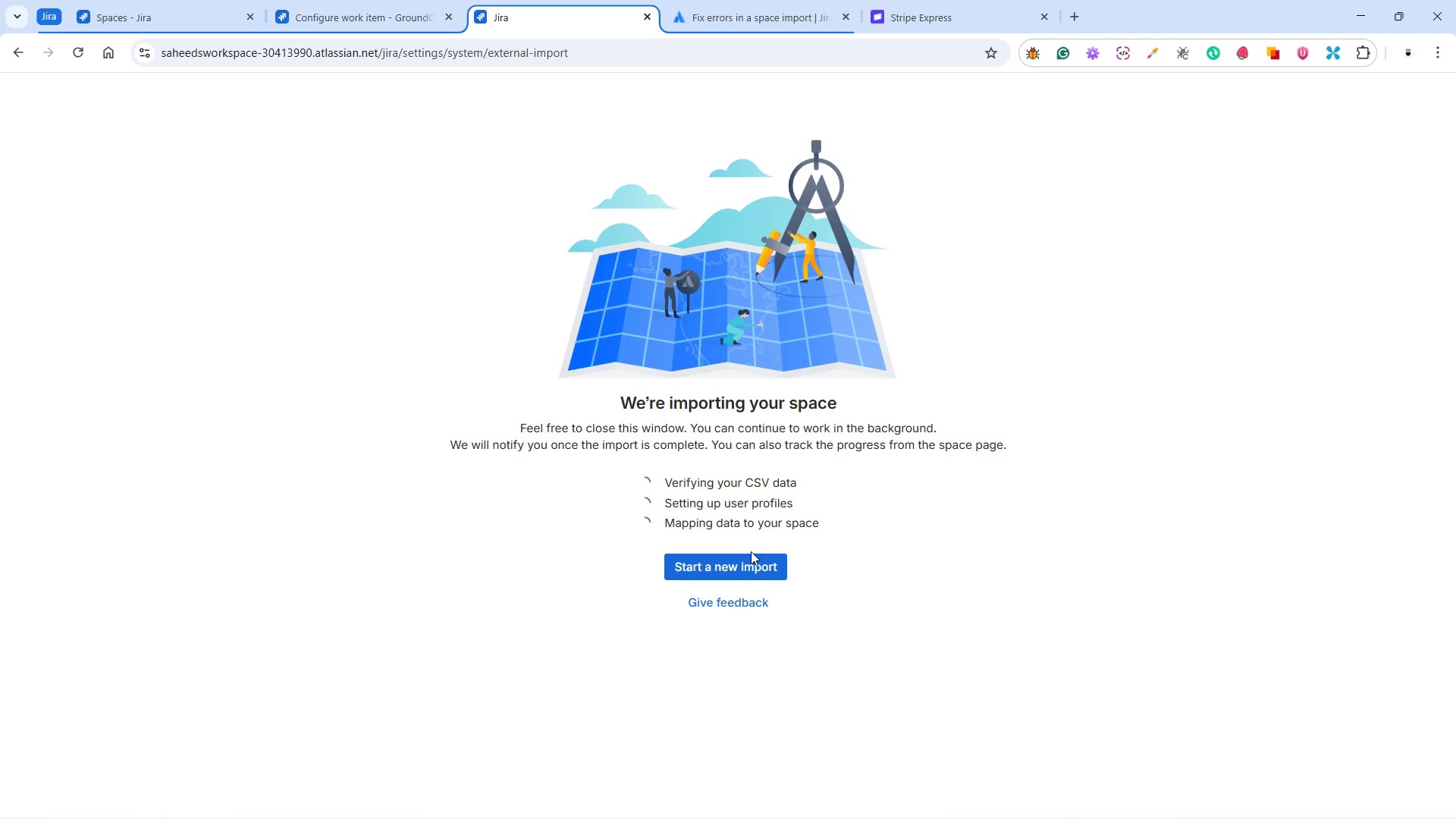 
wait(23.2)
 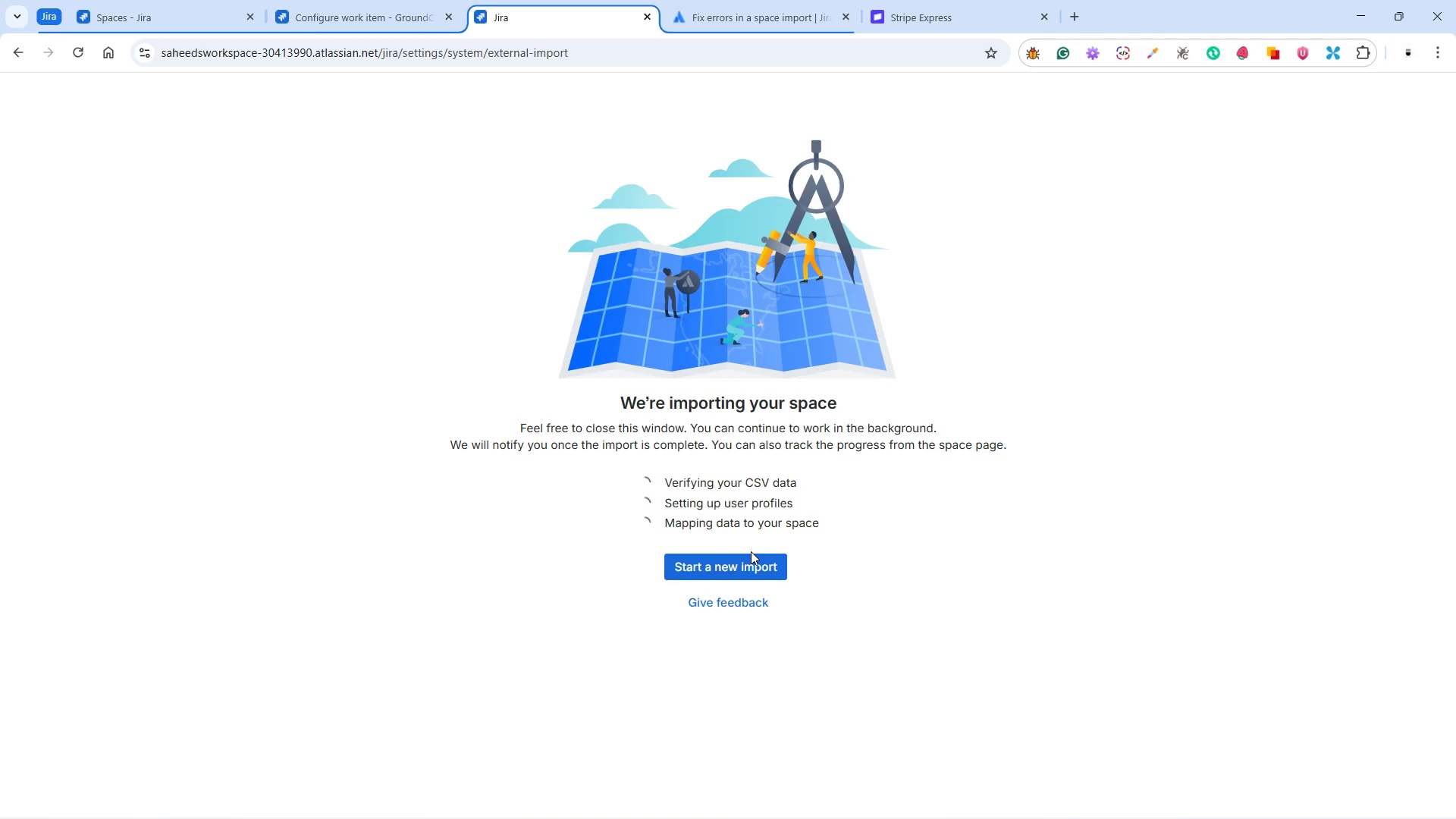 
mouse_move([1008, 786])
 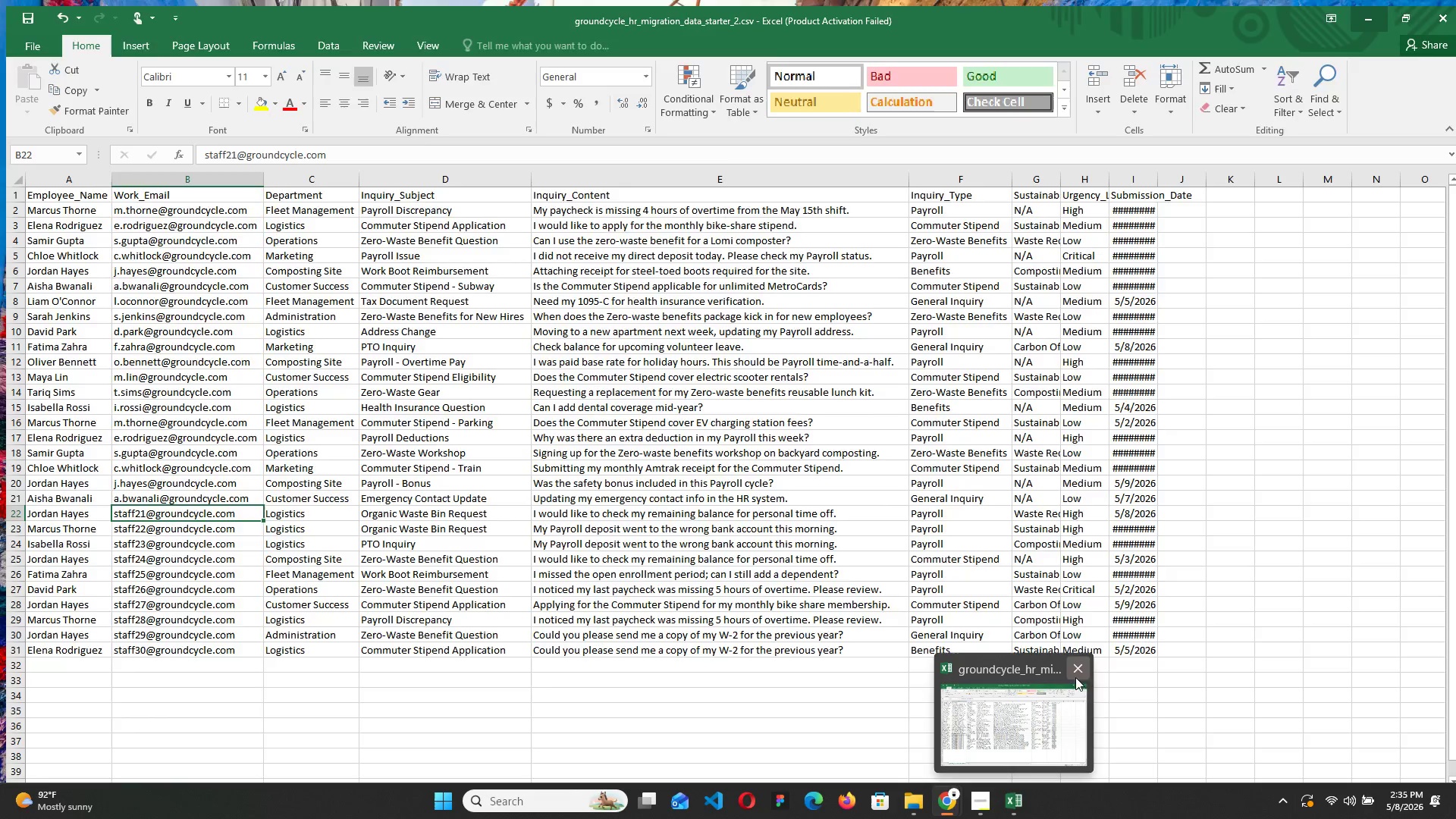 
left_click([1079, 674])
 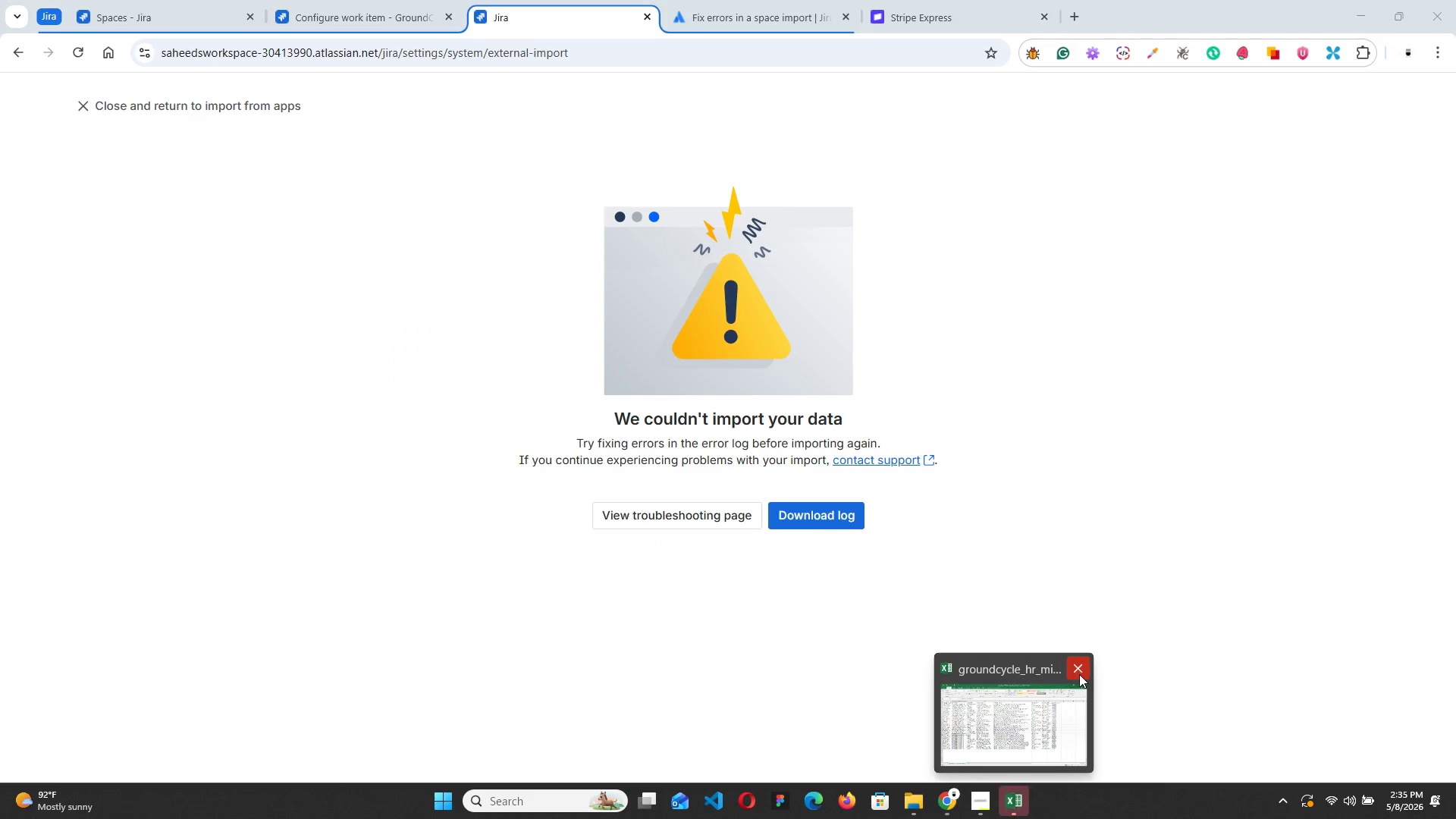 
left_click([962, 724])
 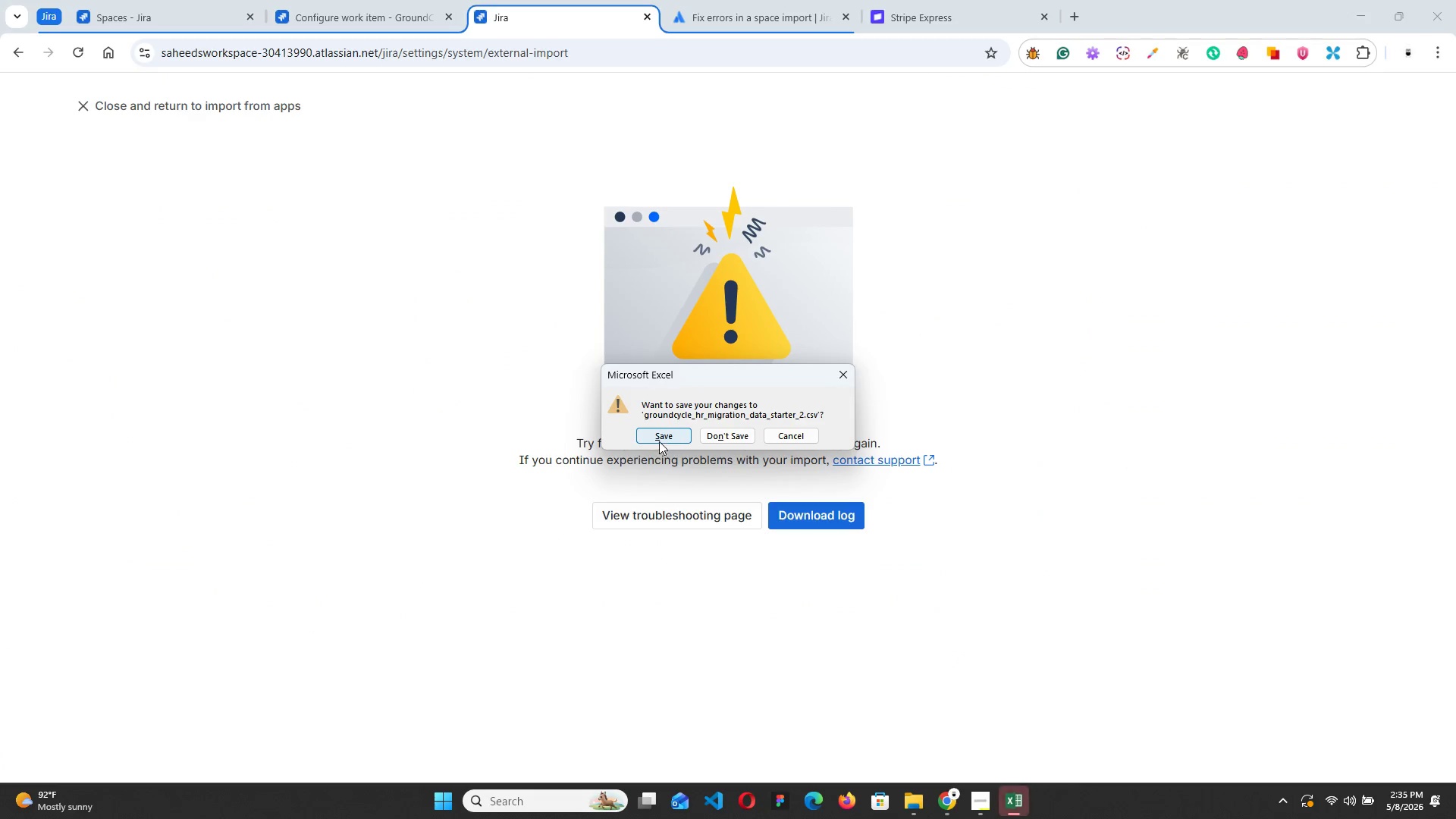 
left_click([654, 437])
 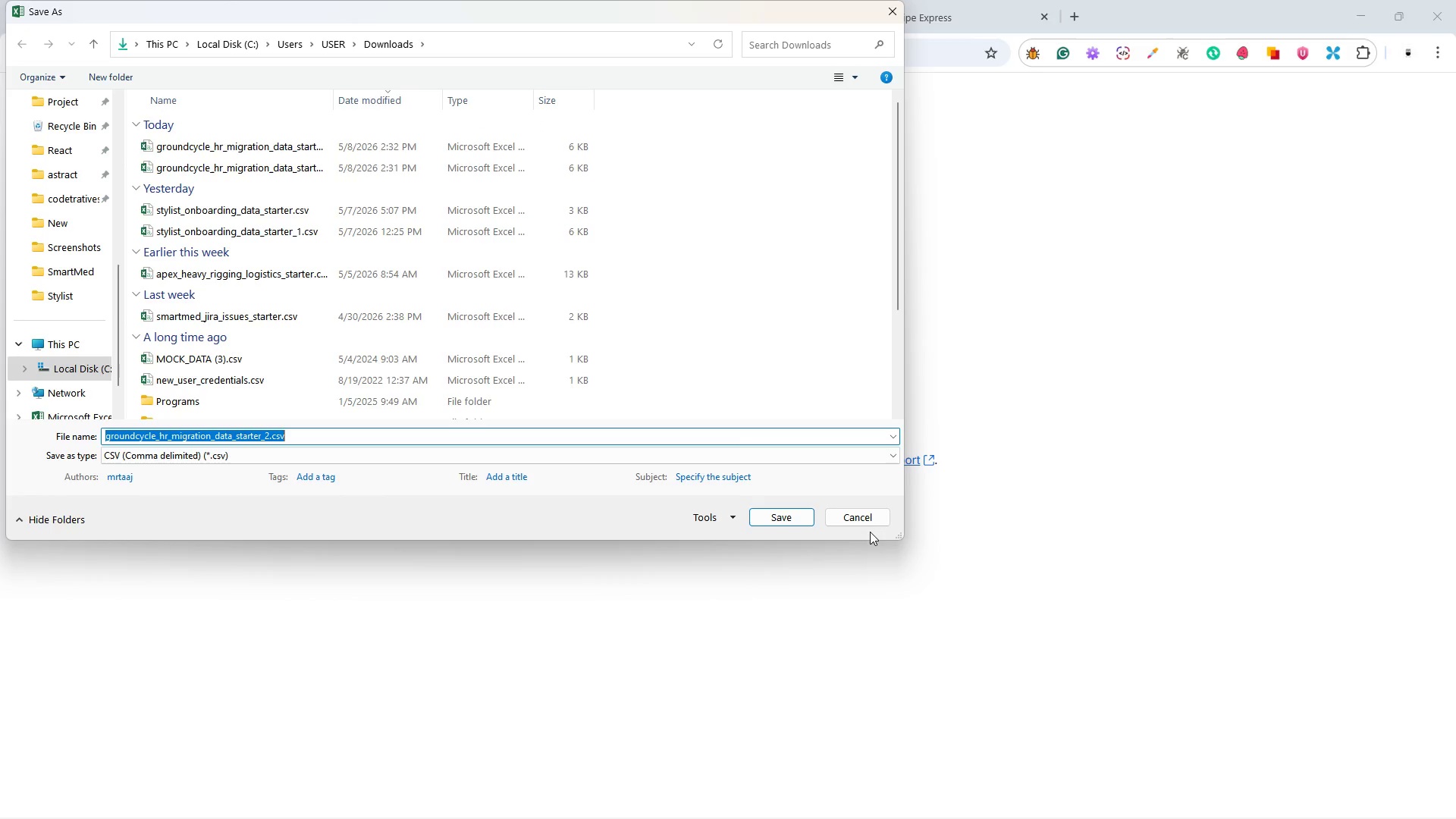 
left_click([851, 515])
 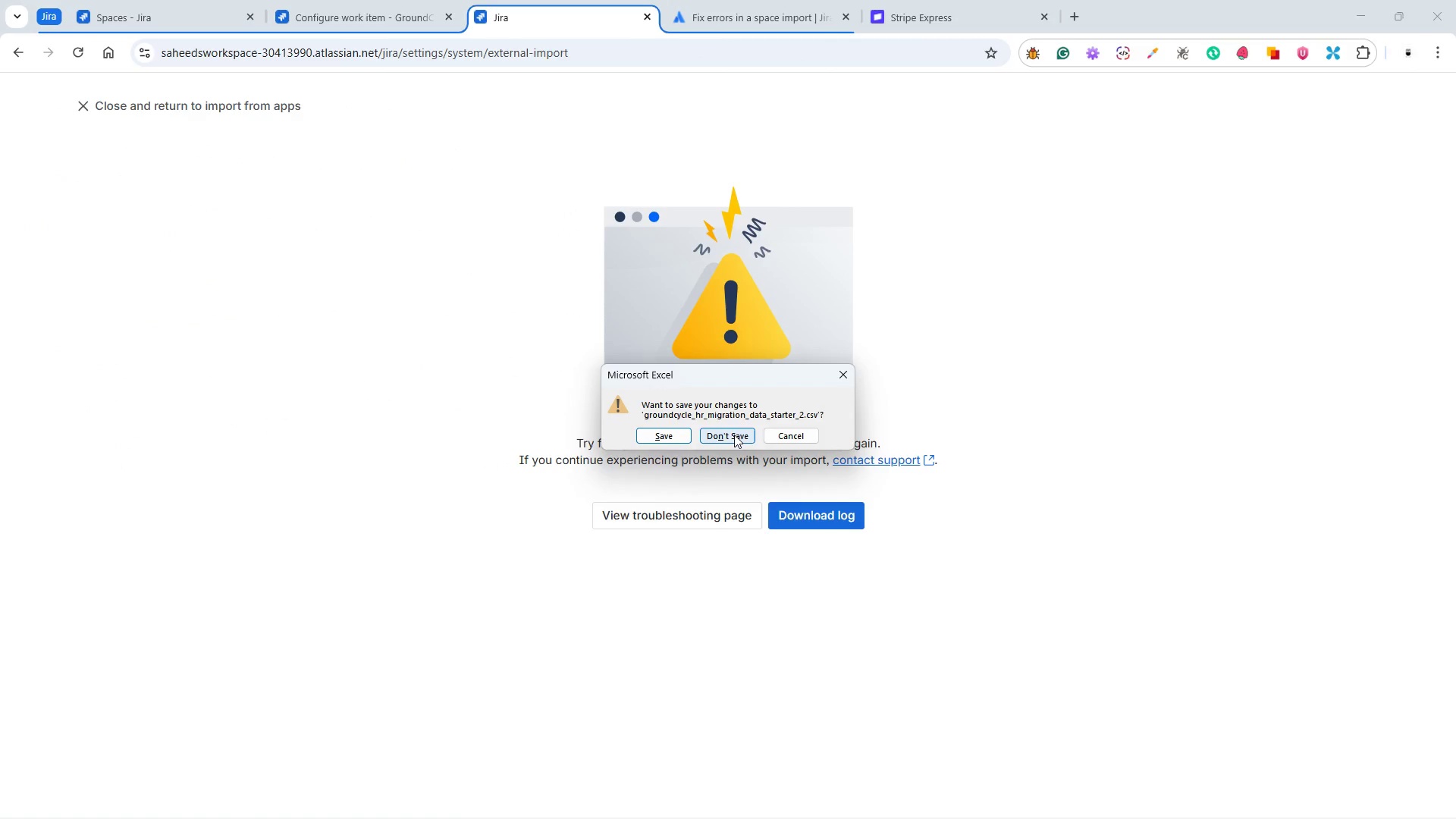 
left_click([733, 435])
 